 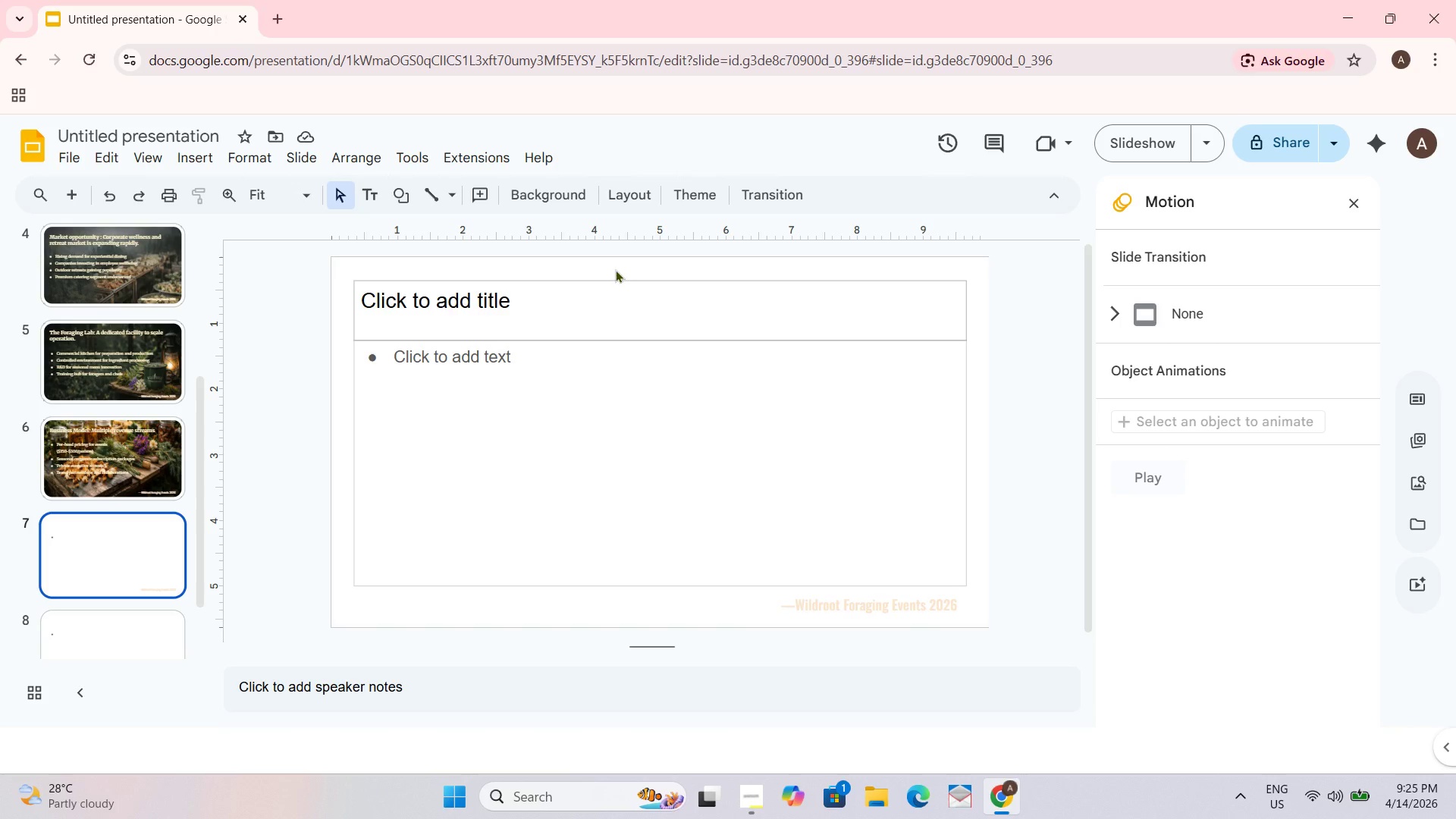 
right_click([615, 269])
 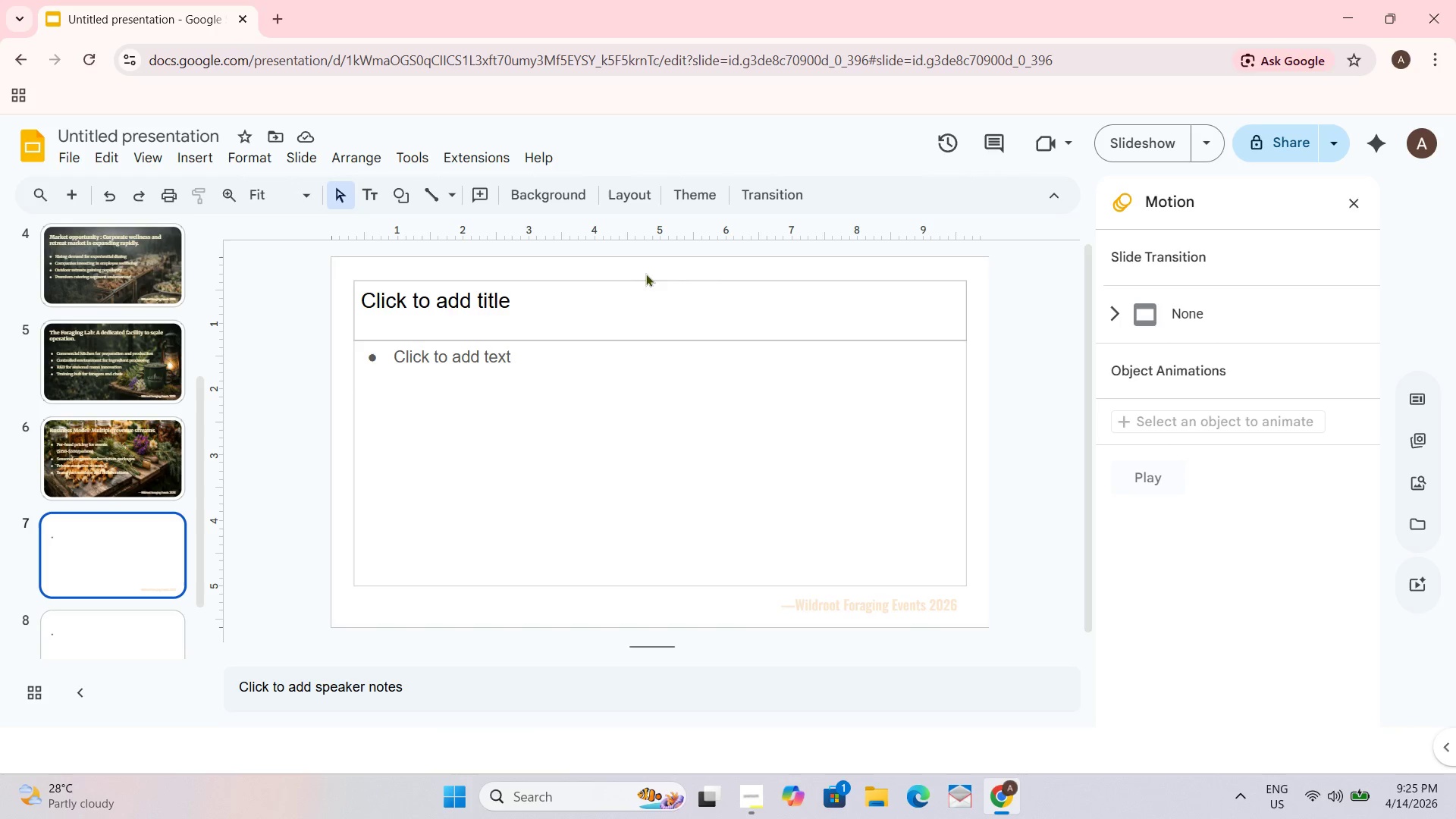 
right_click([654, 265])
 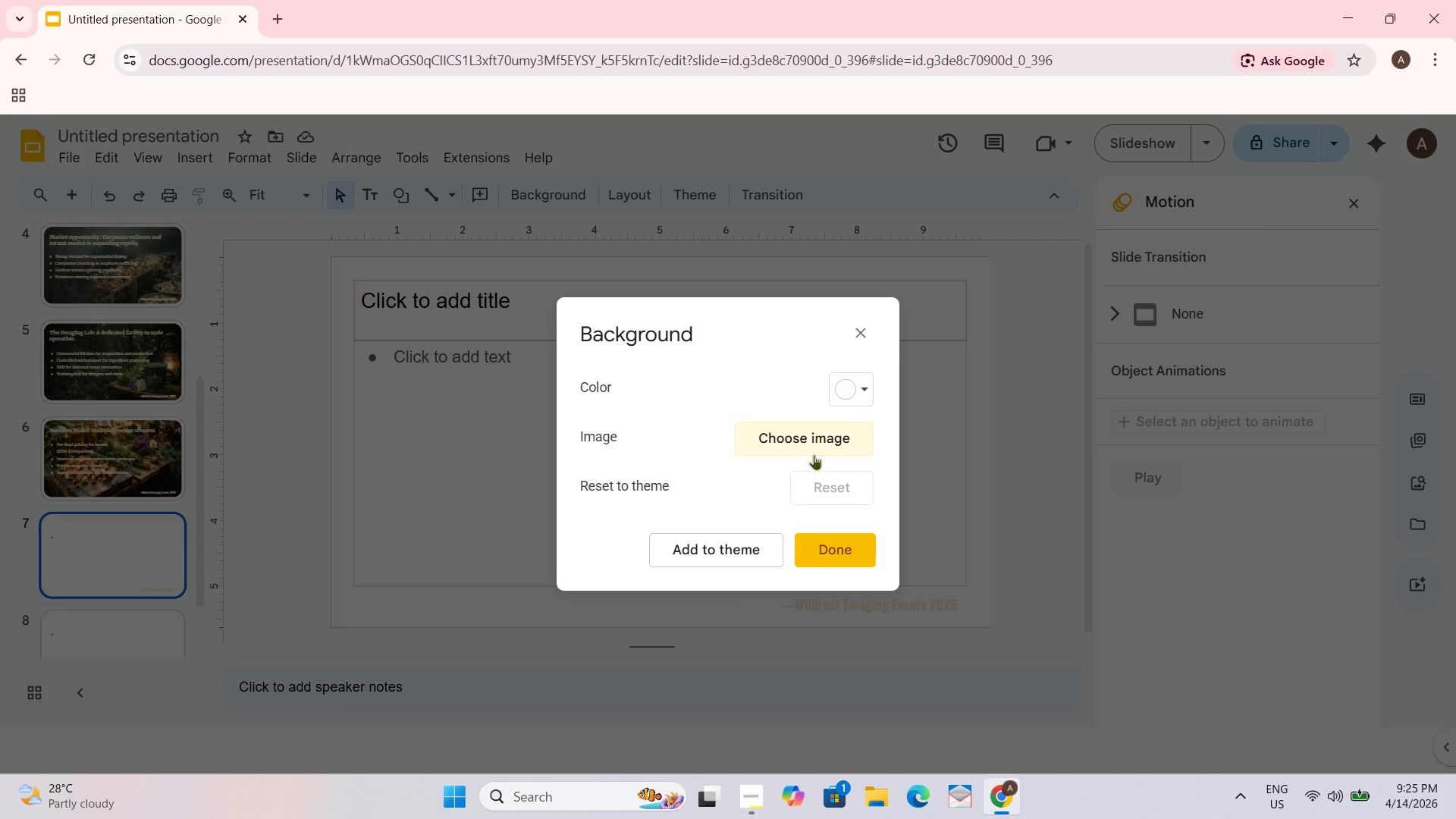 
left_click([830, 438])
 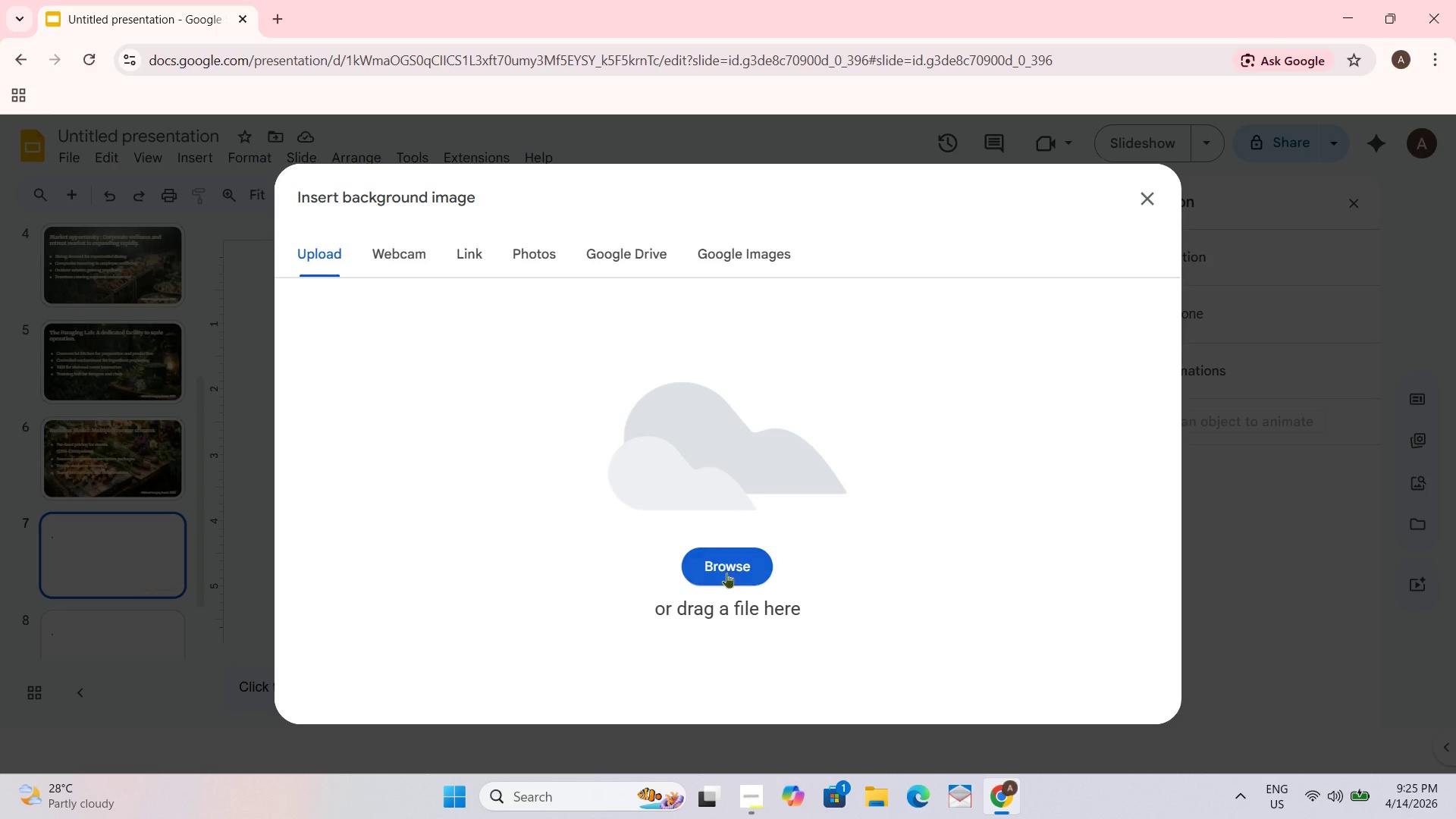 
left_click([726, 563])
 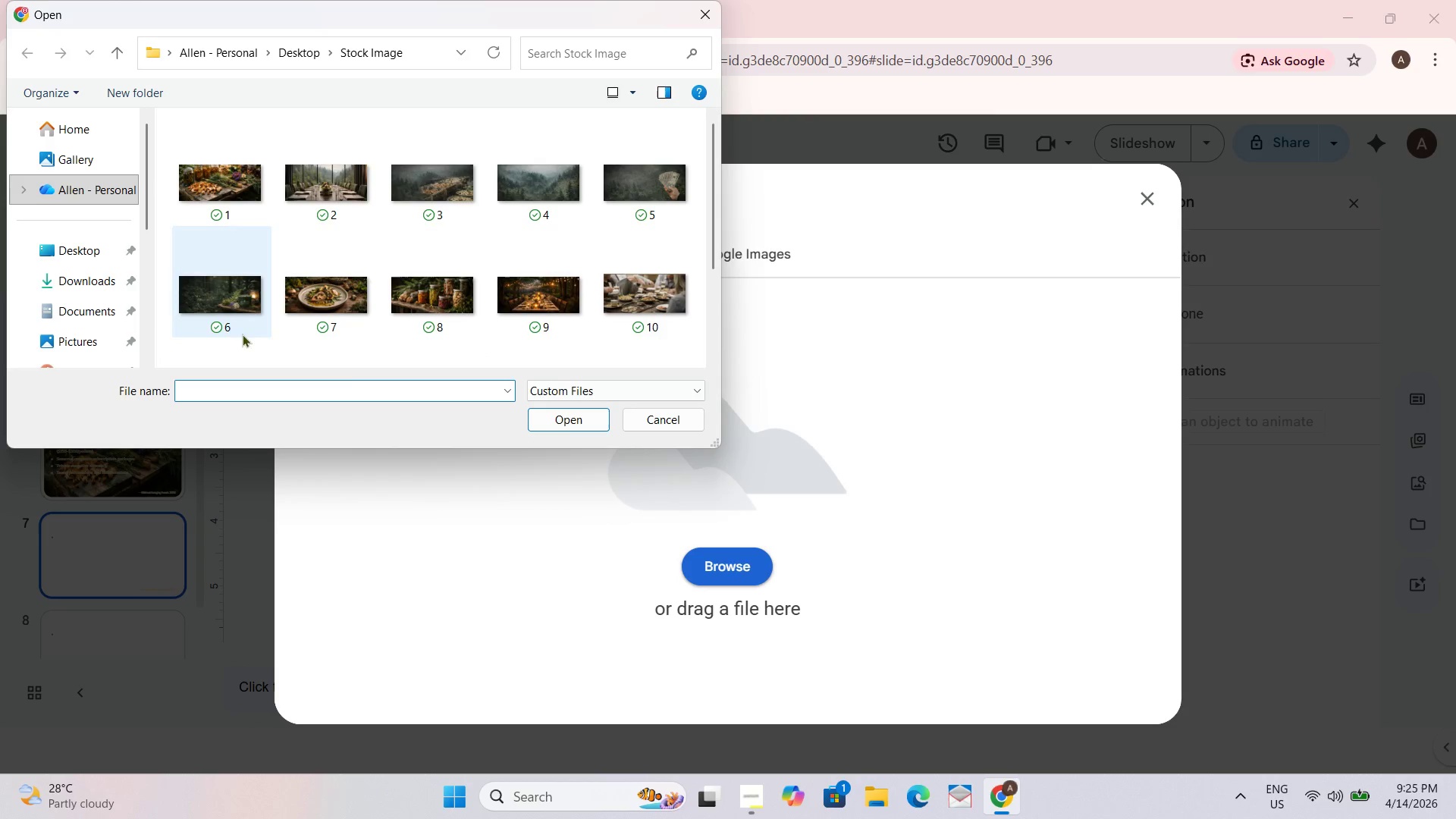 
left_click([67, 252])
 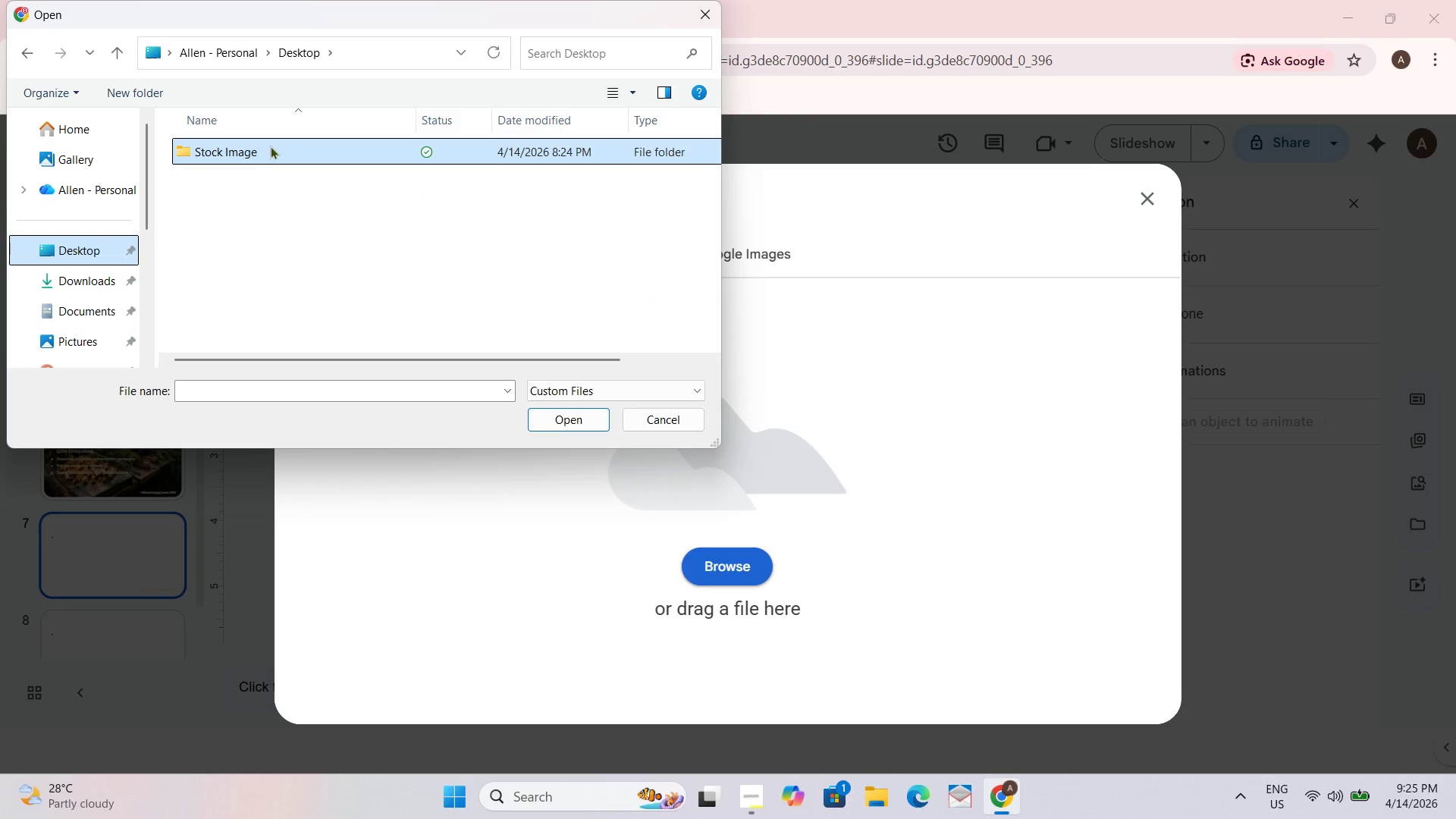 
double_click([271, 145])
 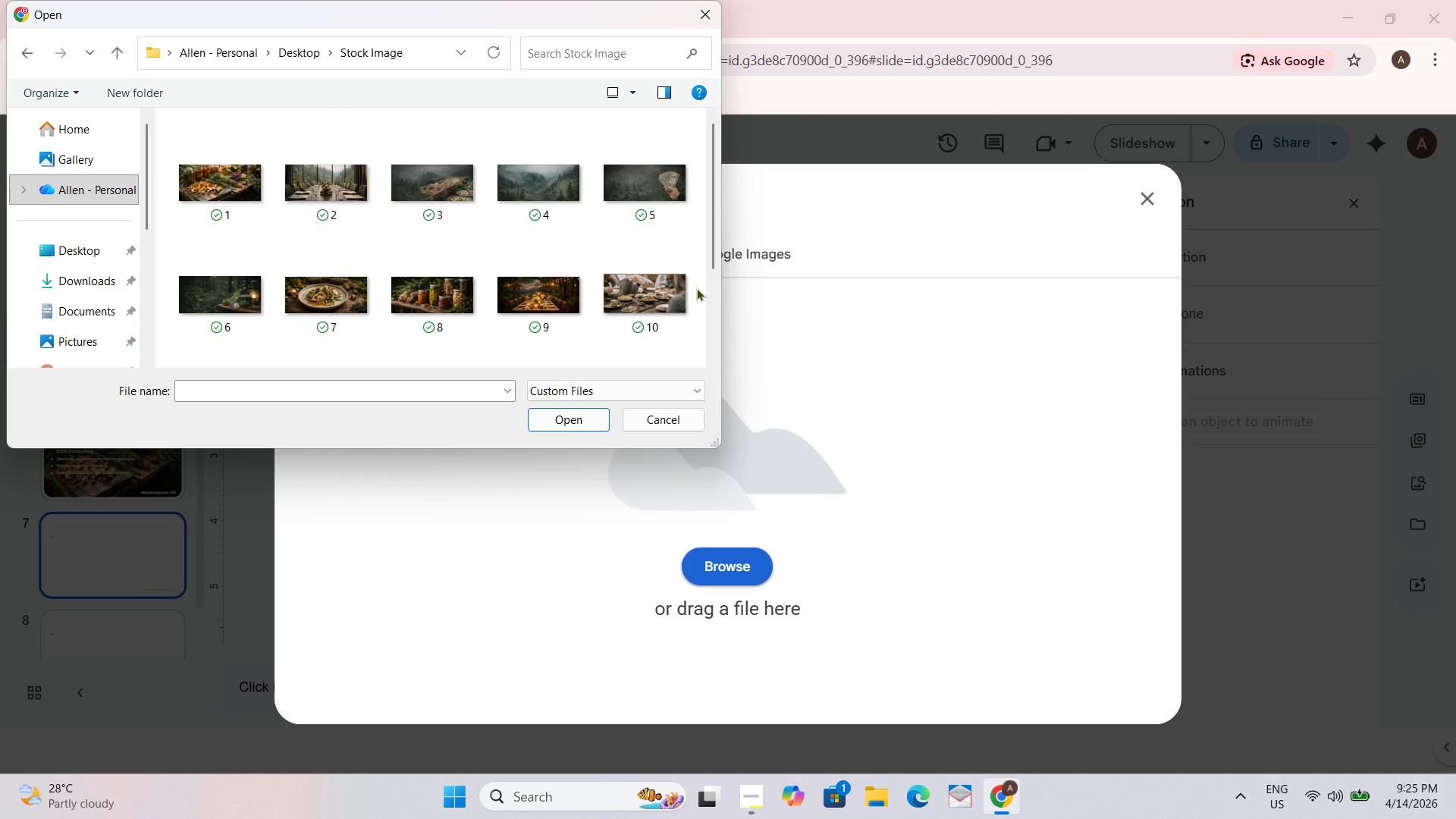 
wait(5.63)
 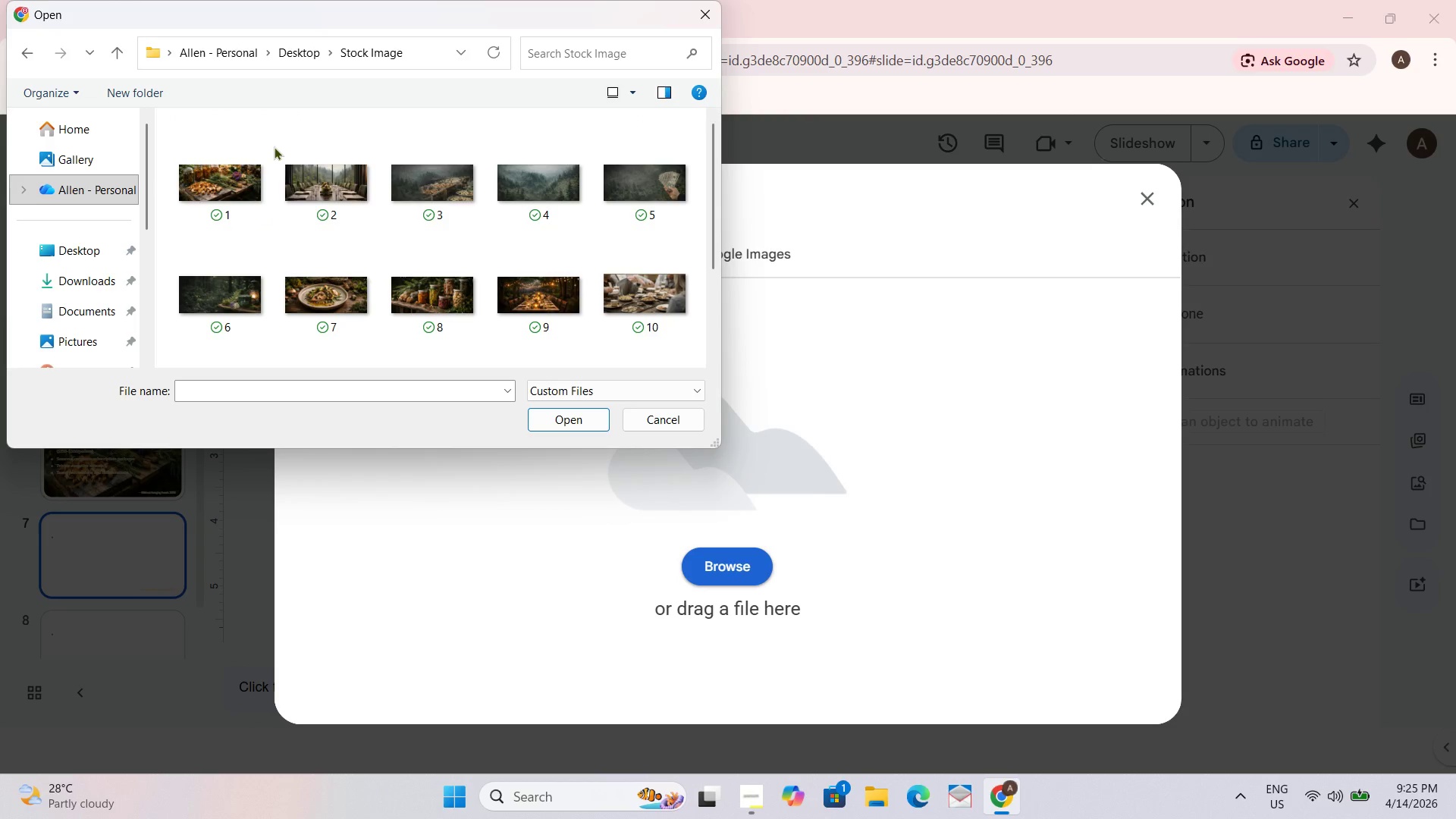 
mouse_move([642, 195])
 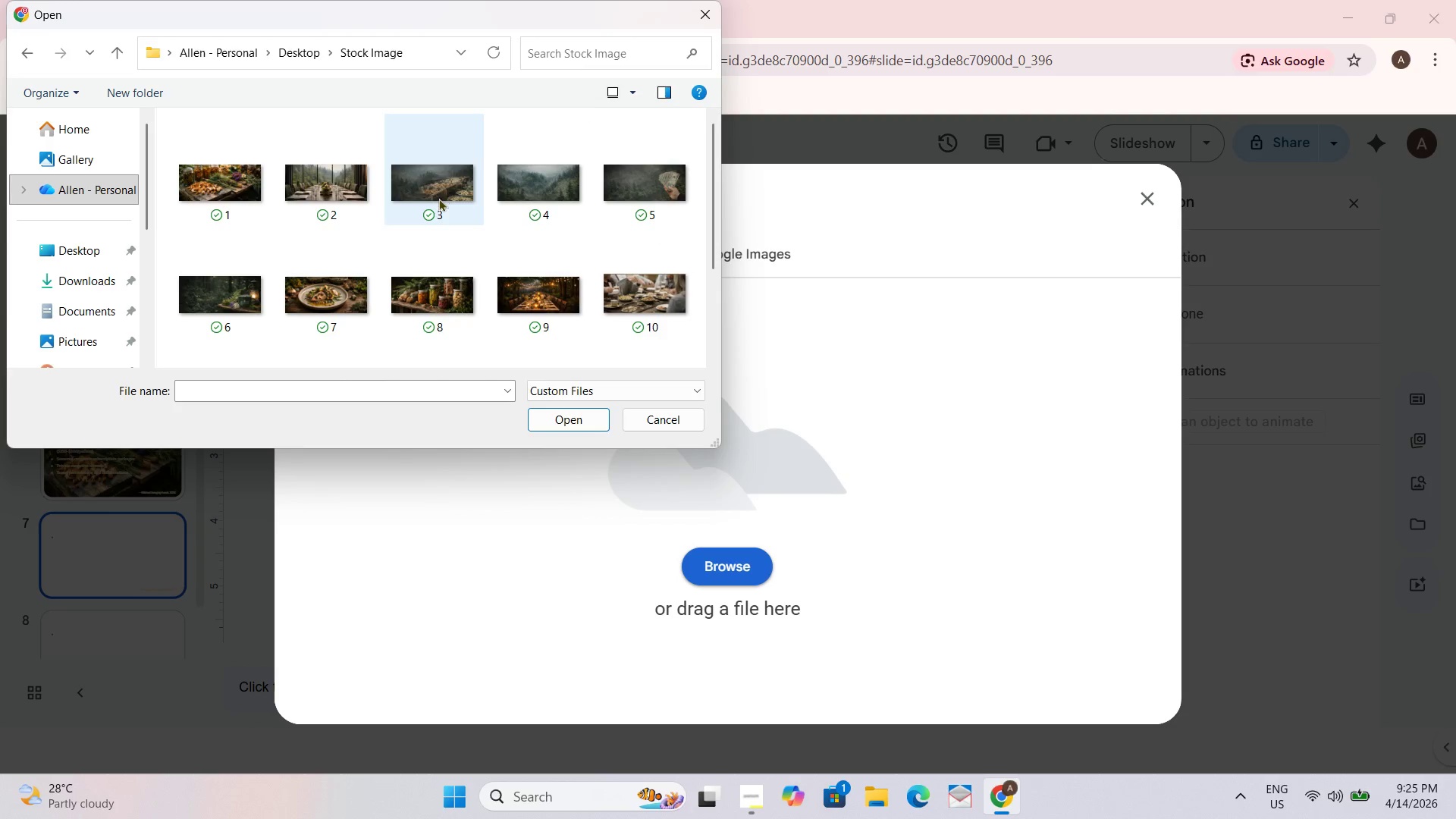 
scroll: coordinate [438, 199], scroll_direction: down, amount: 1.0
 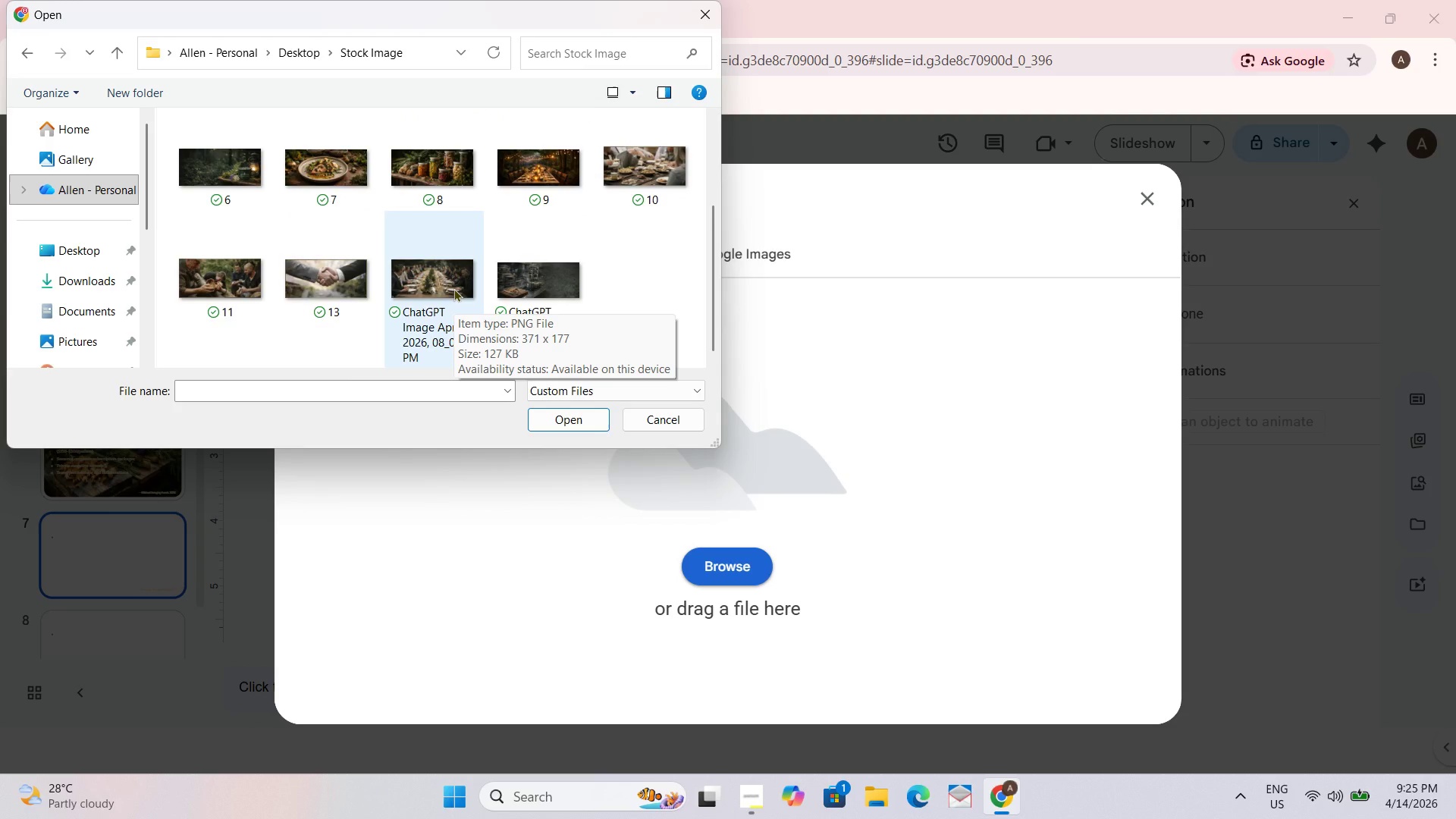 
wait(6.12)
 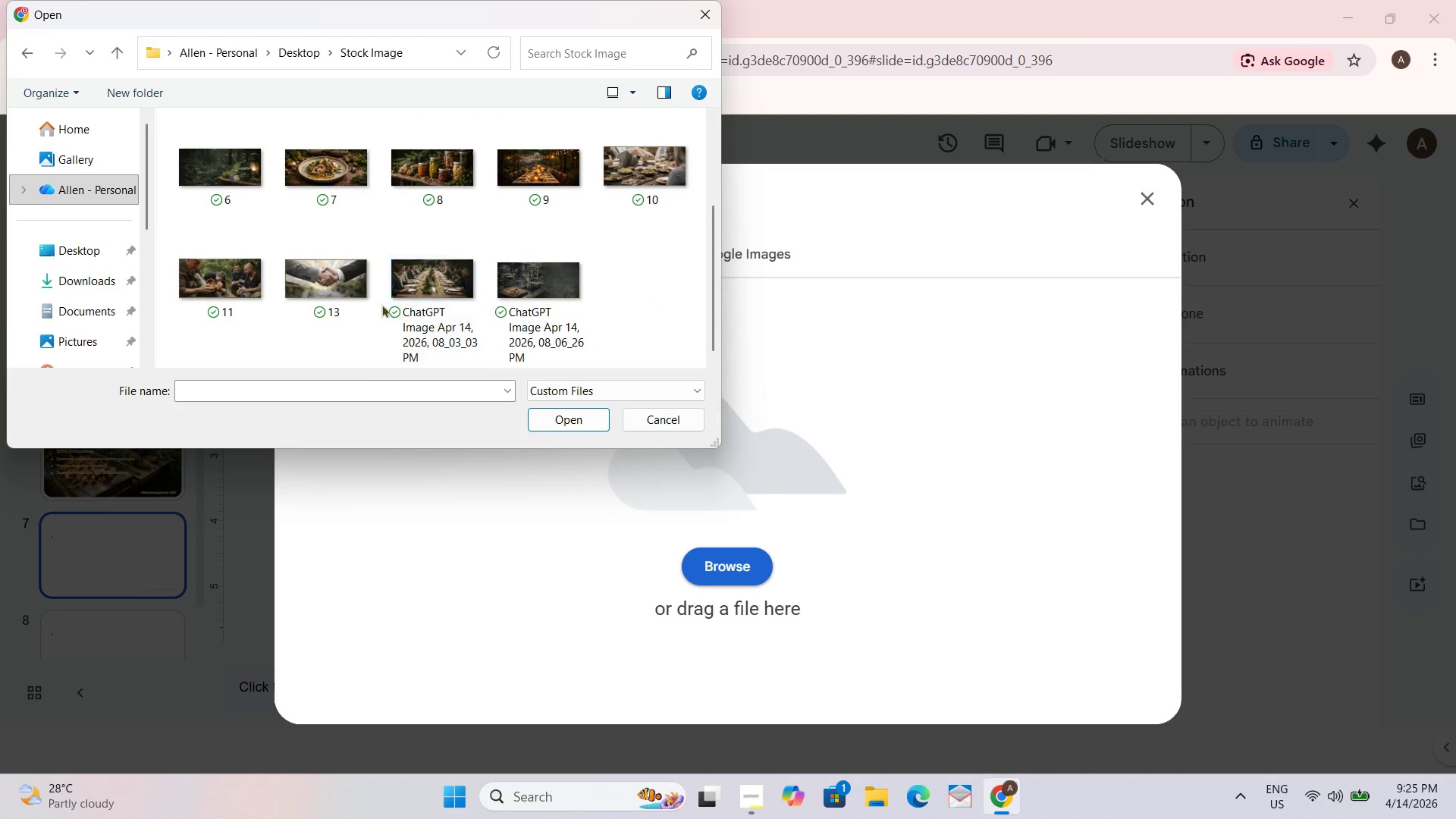 
left_click([551, 290])
 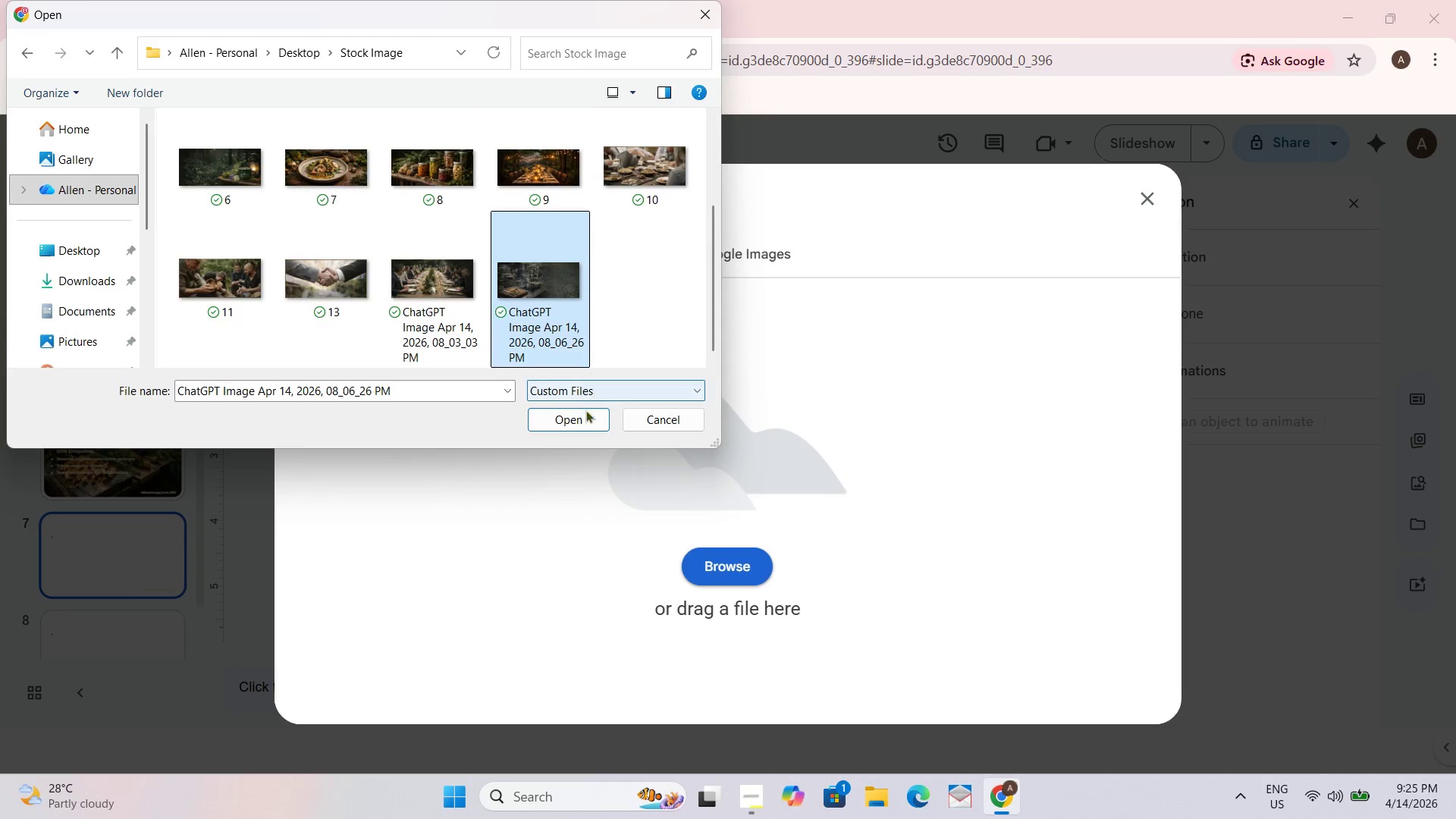 
left_click([569, 421])
 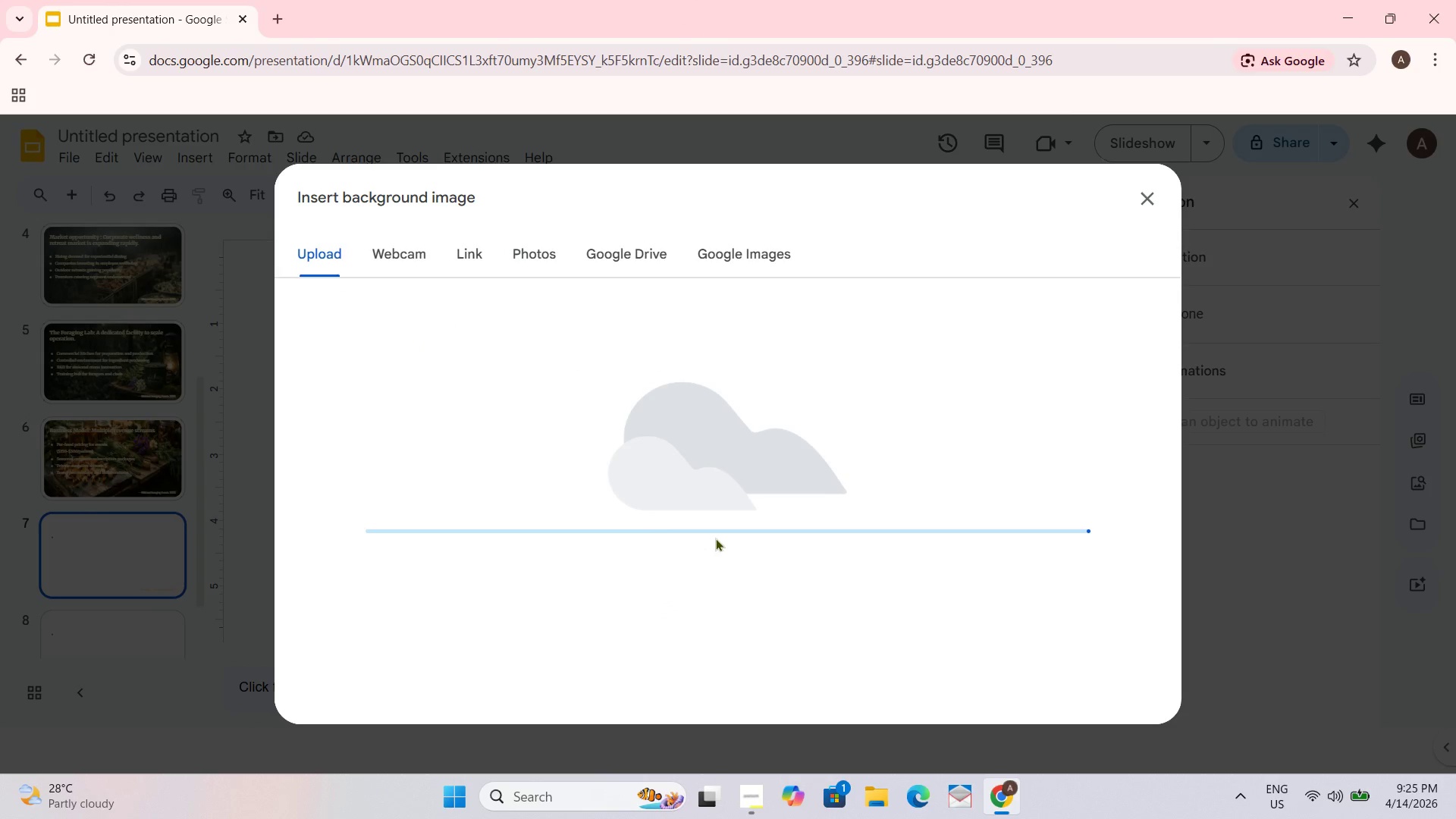 
mouse_move([732, 516])
 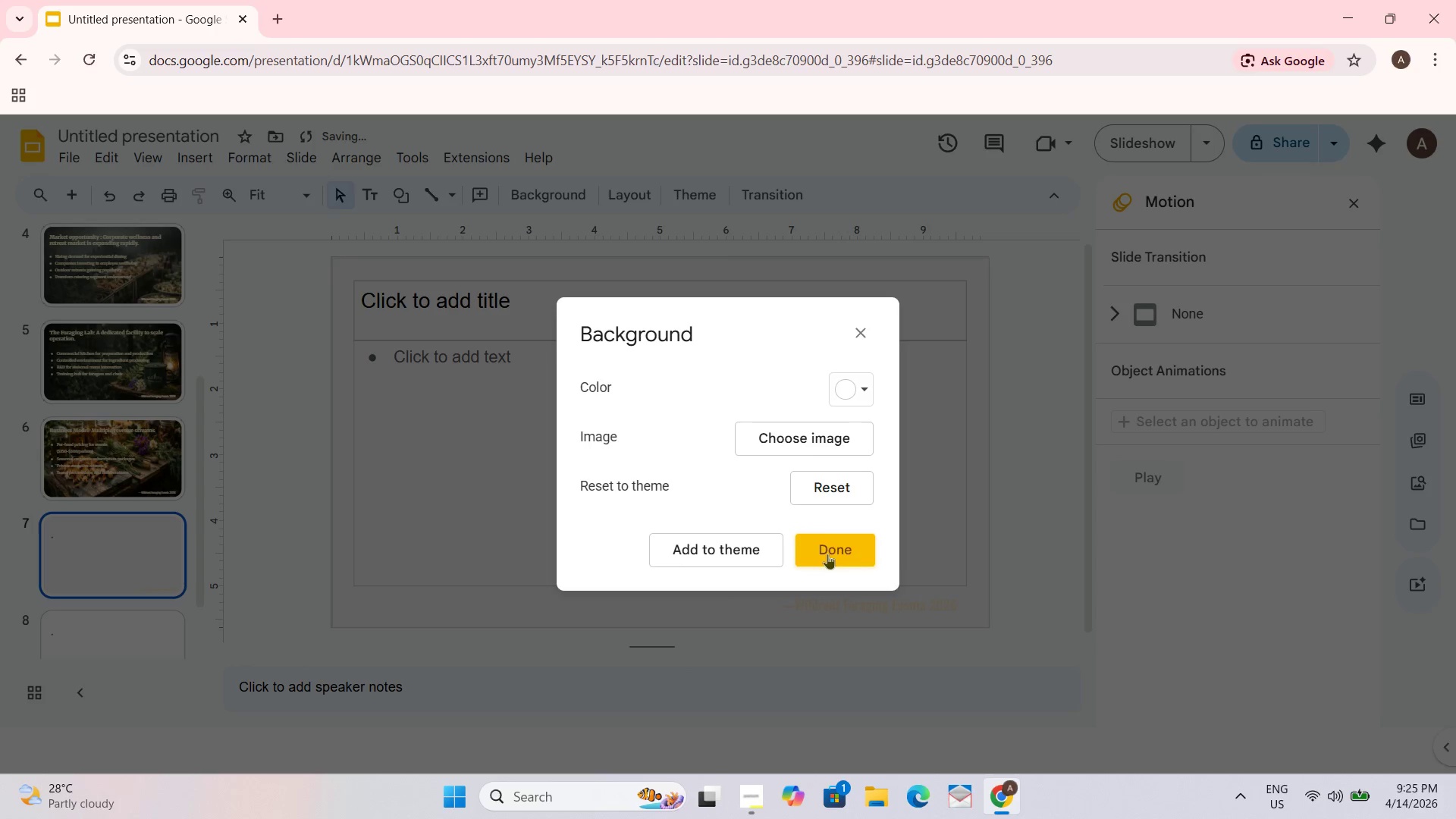 
left_click([825, 544])
 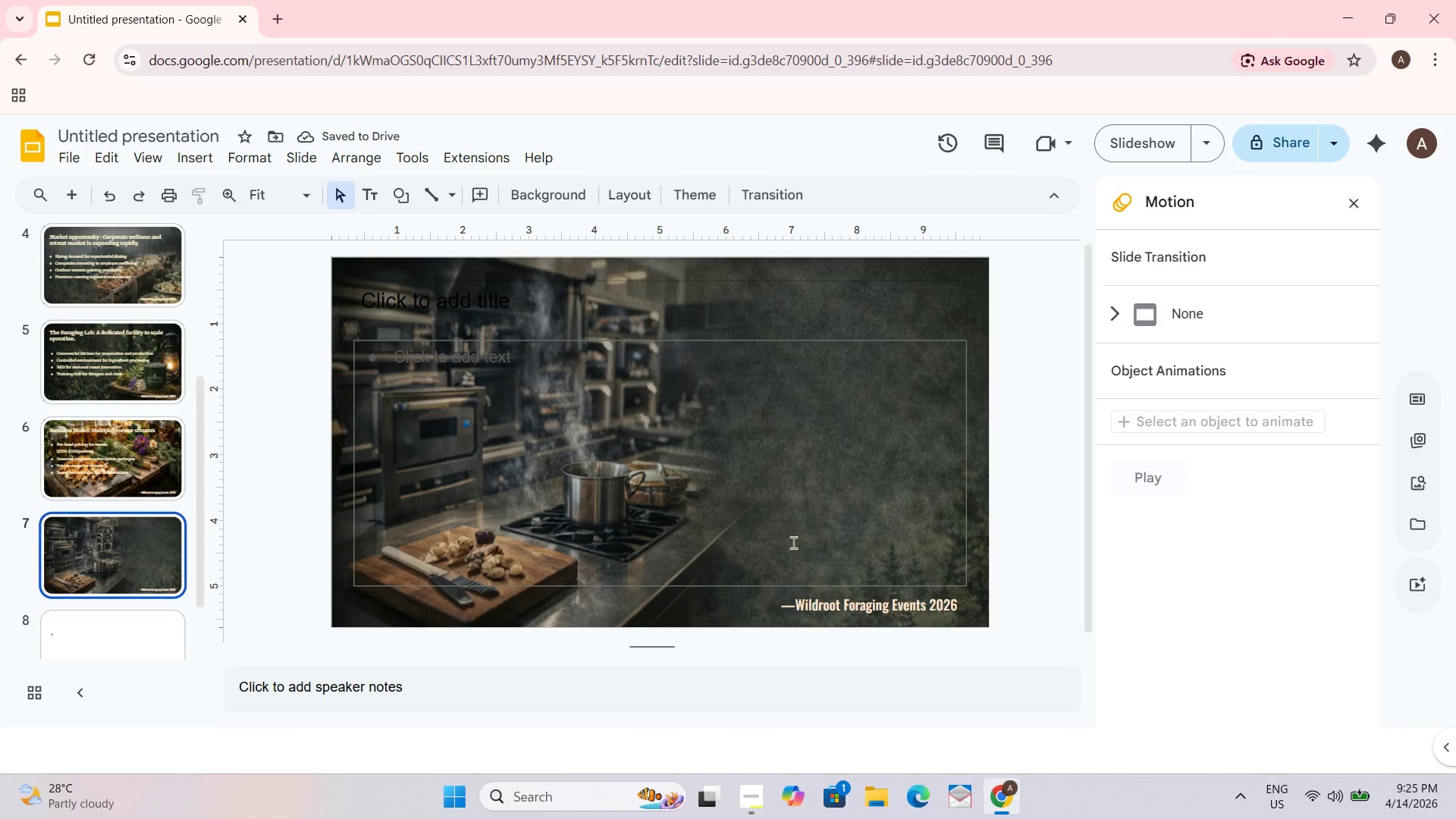 
wait(8.02)
 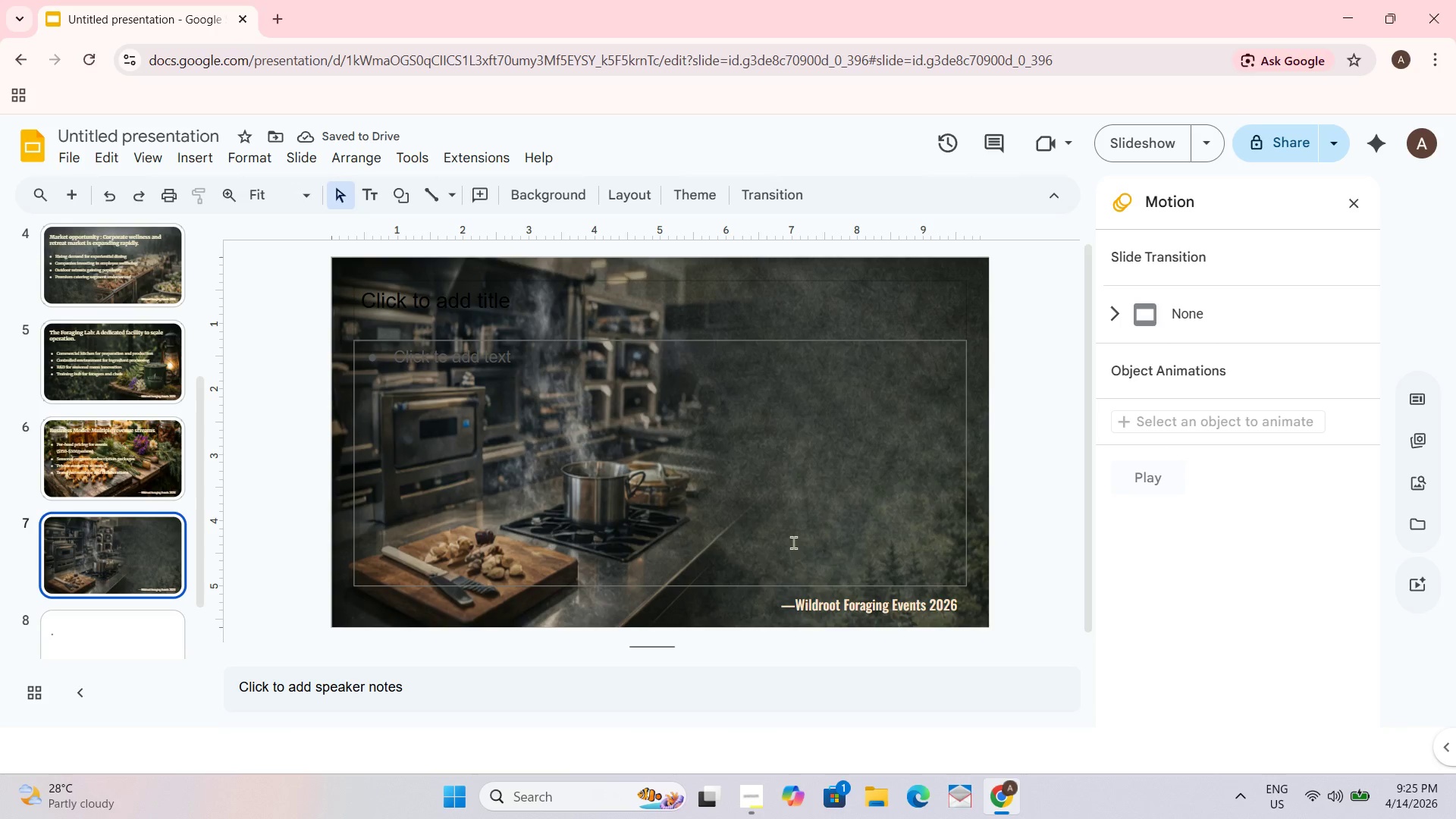 
left_click([510, 297])
 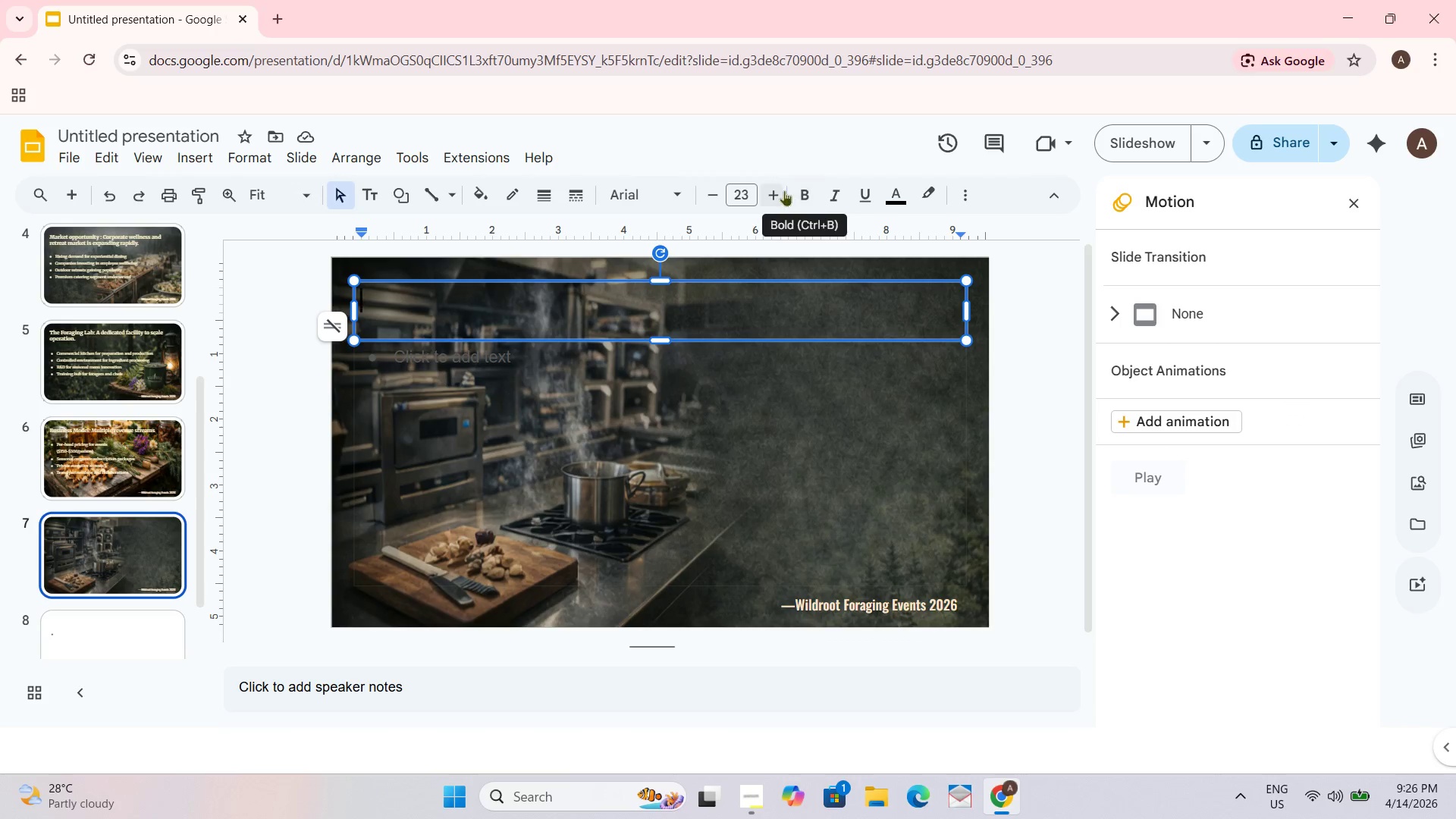 
double_click([783, 190])
 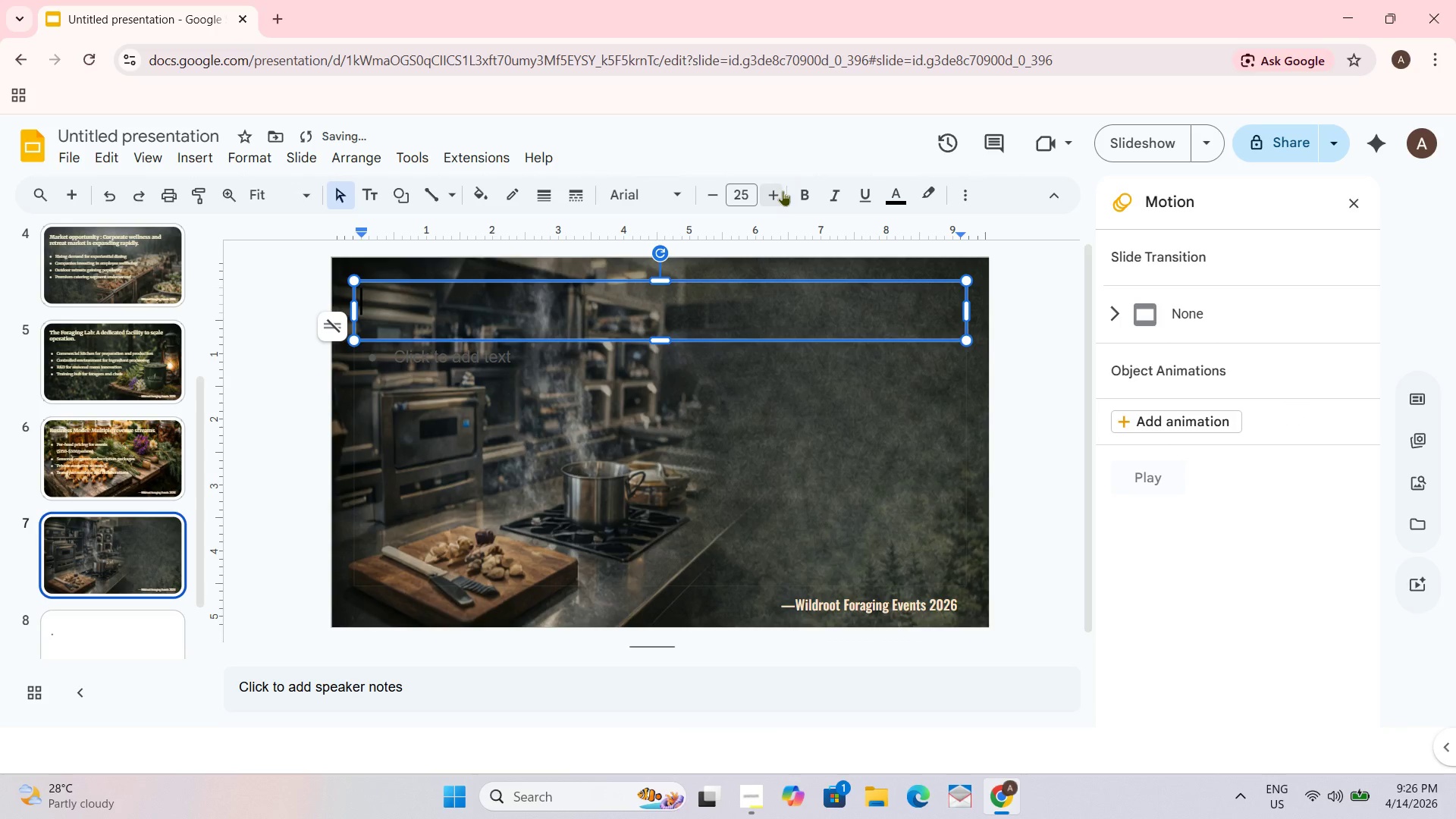 
triple_click([783, 190])
 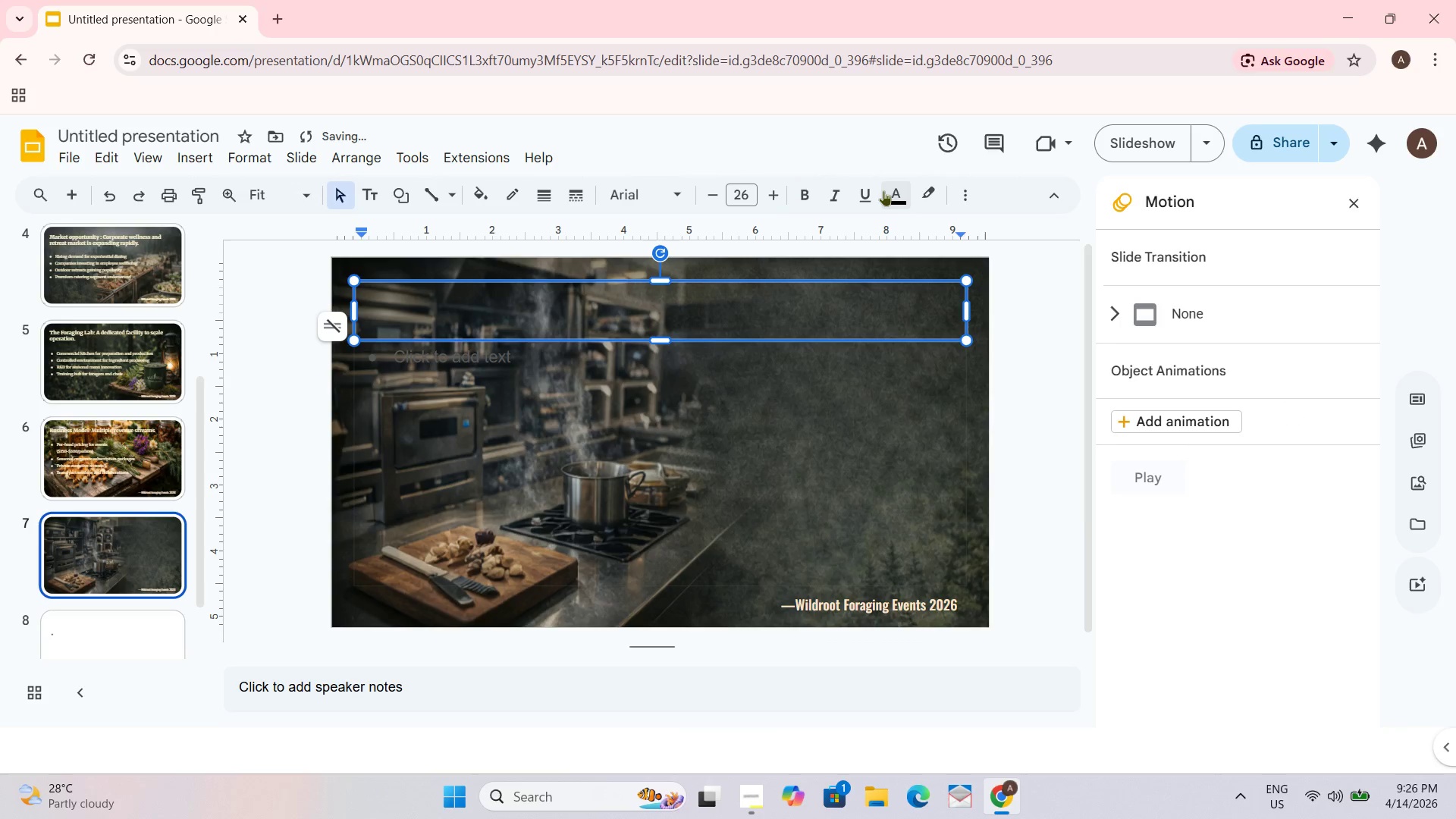 
left_click([884, 190])
 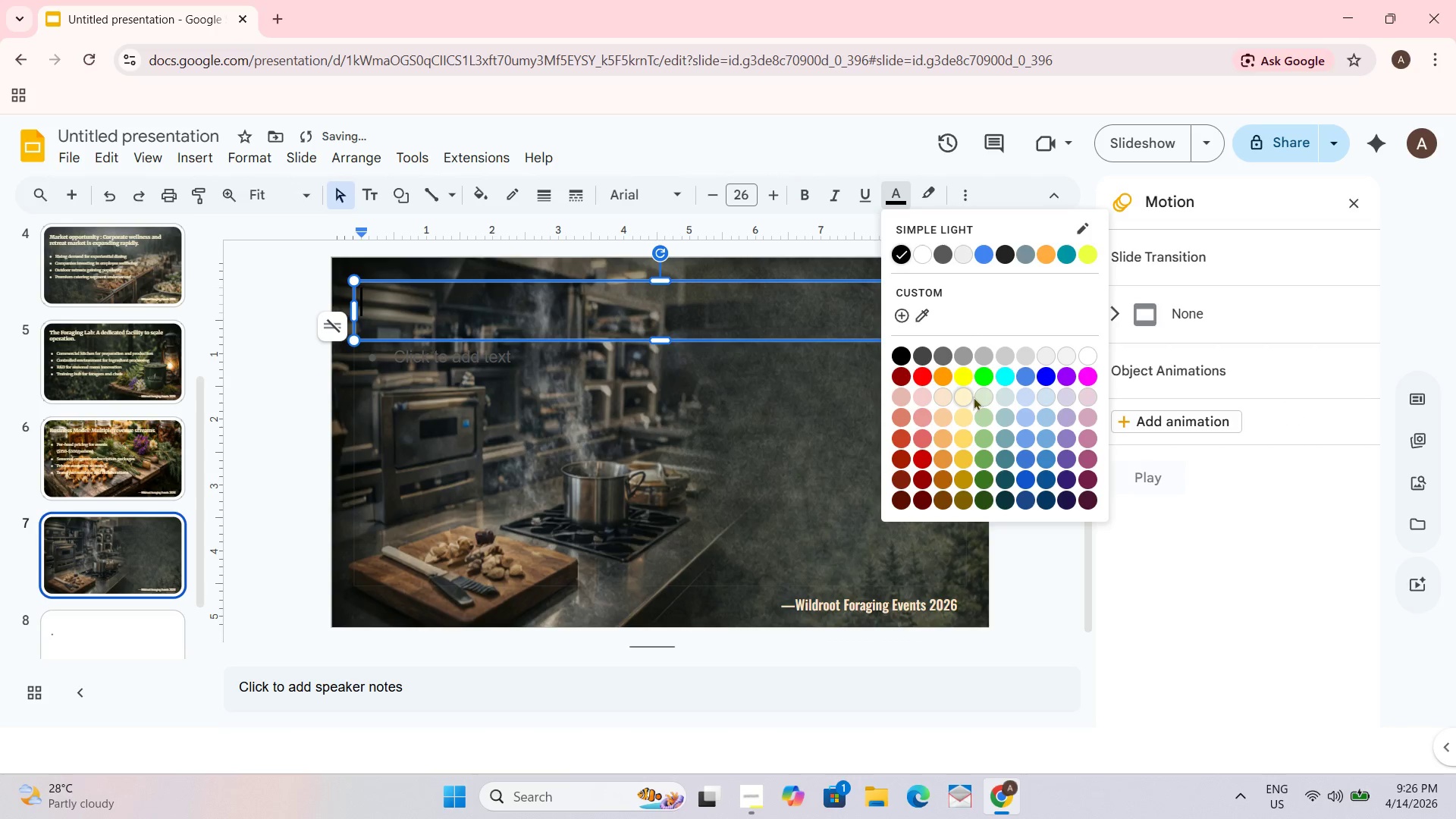 
left_click([965, 397])
 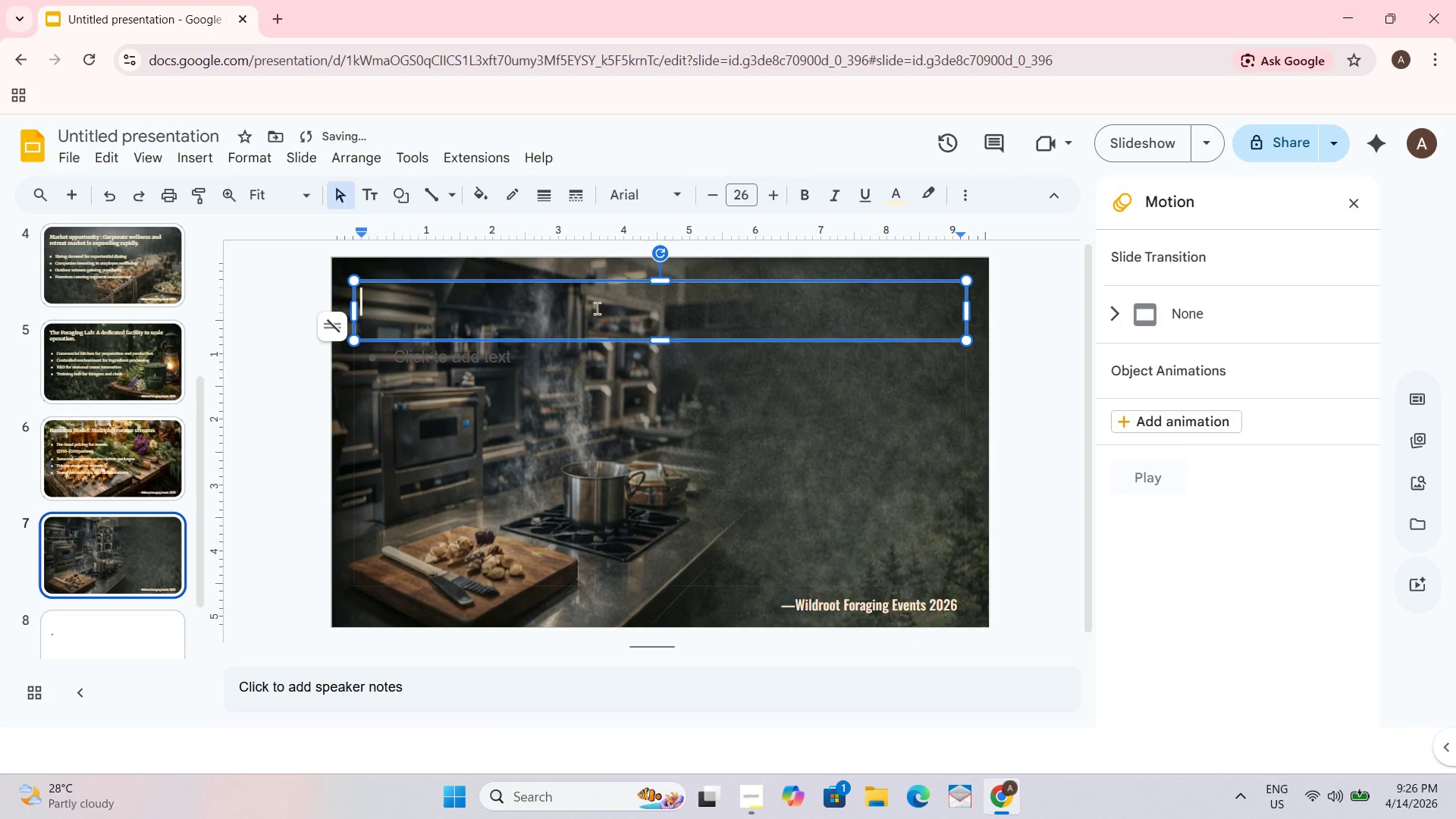 
left_click([595, 308])
 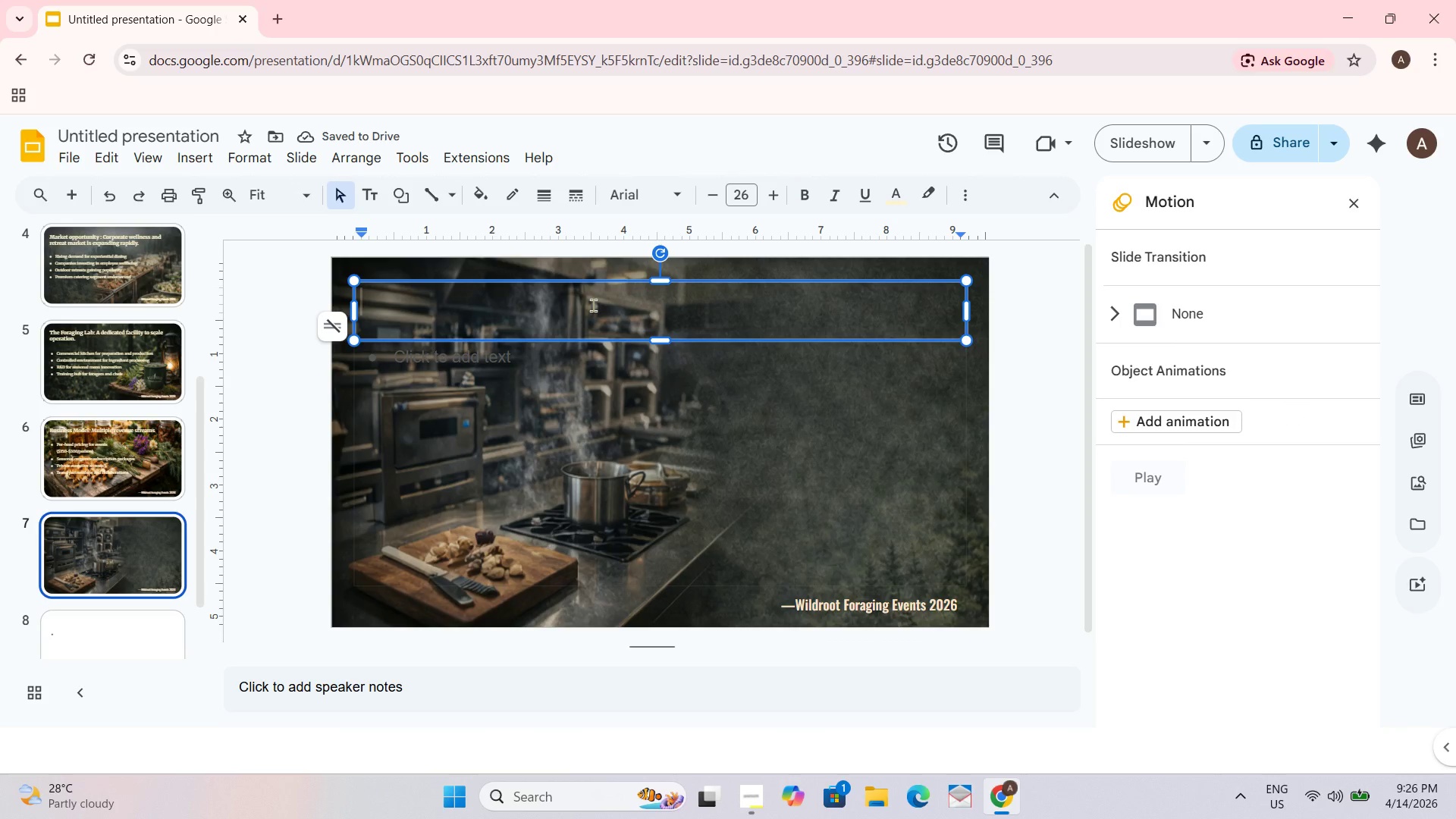 
key(Control+ControlLeft)
 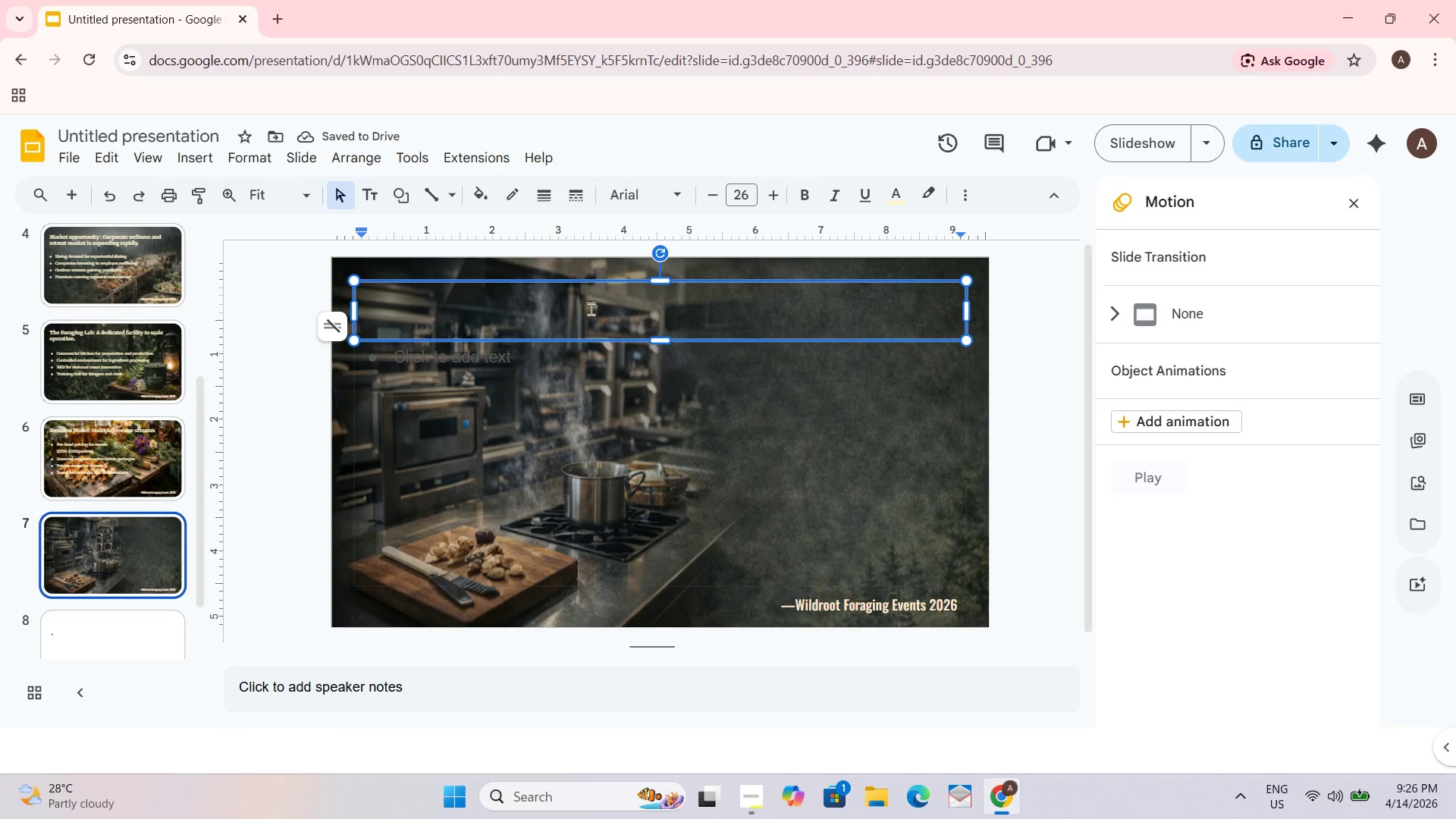 
type(Current Traction: )
 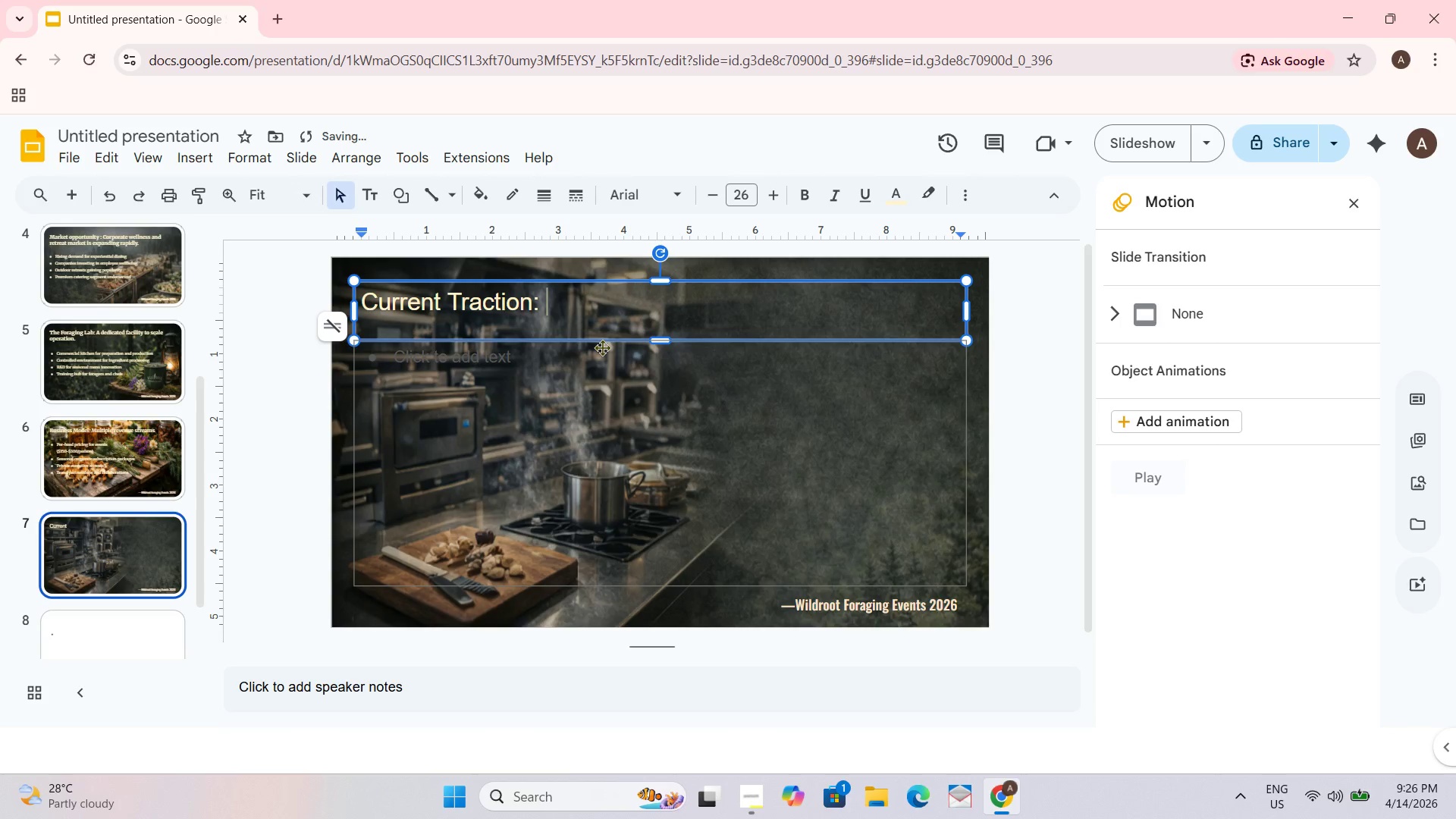 
type(Proven success with hifh)
key(Backspace)
key(Backspace)
type(gh-end clients.)
 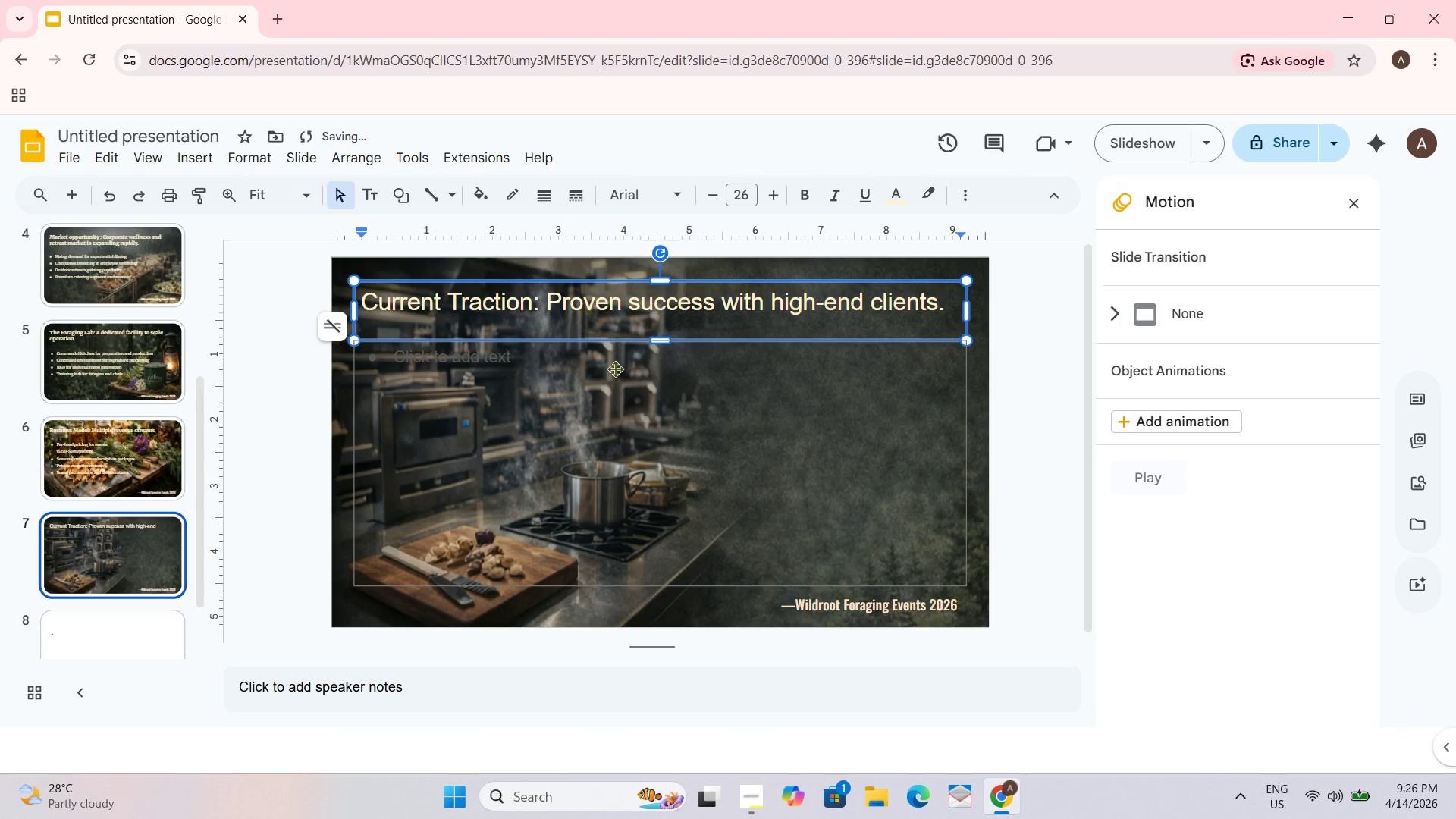 
key(Control+A)
 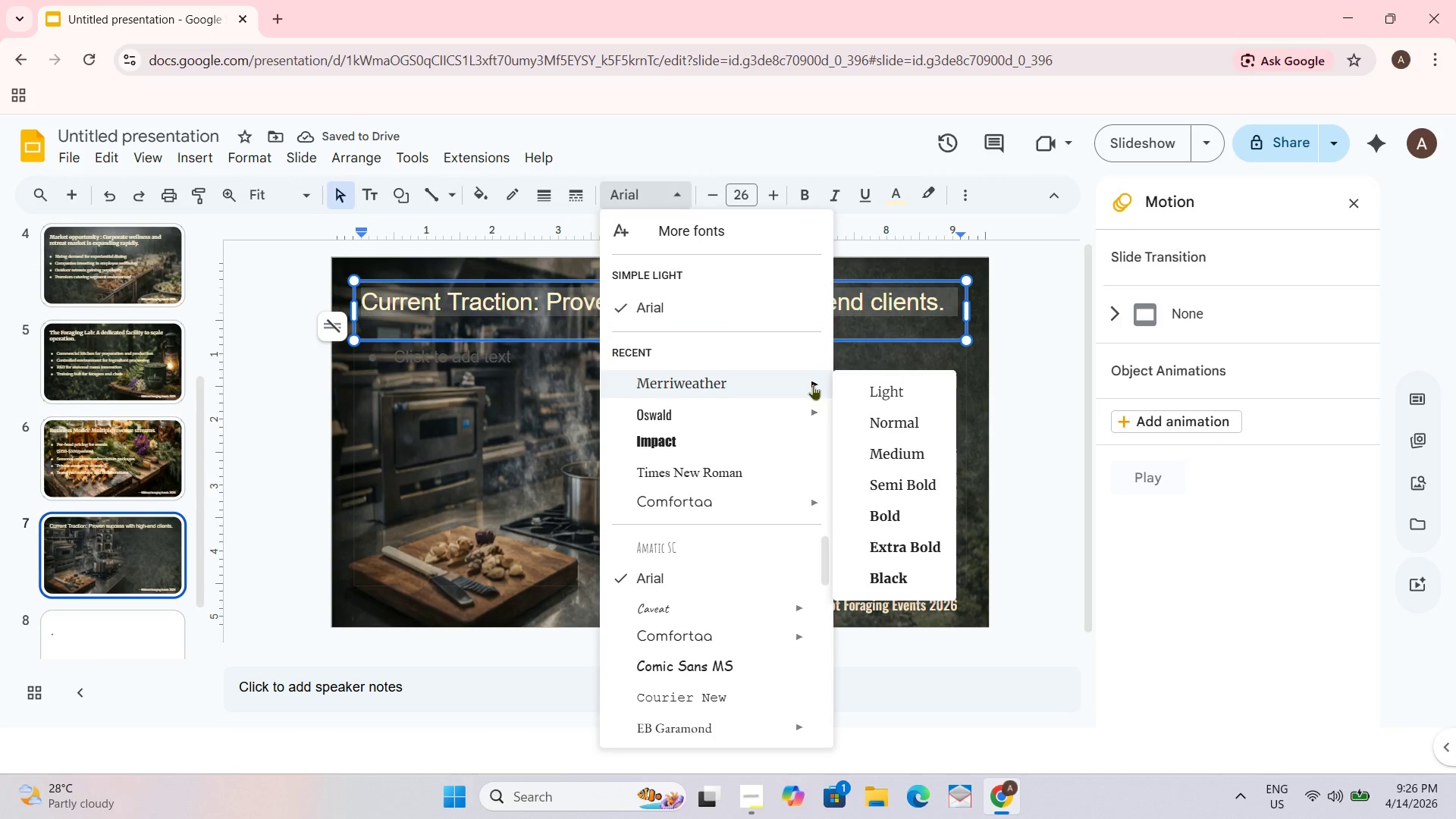 
left_click([894, 507])
 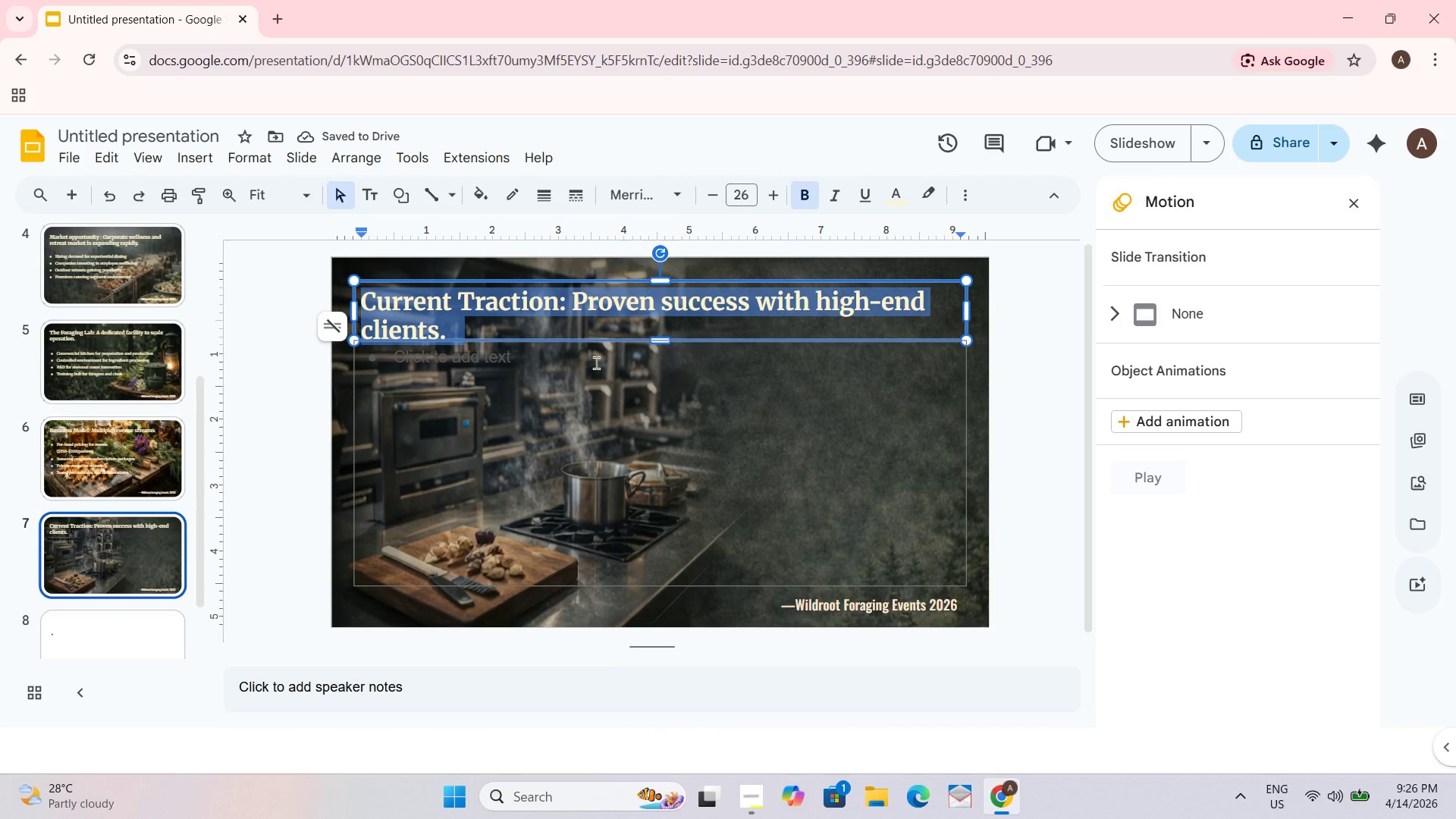 
left_click([589, 356])
 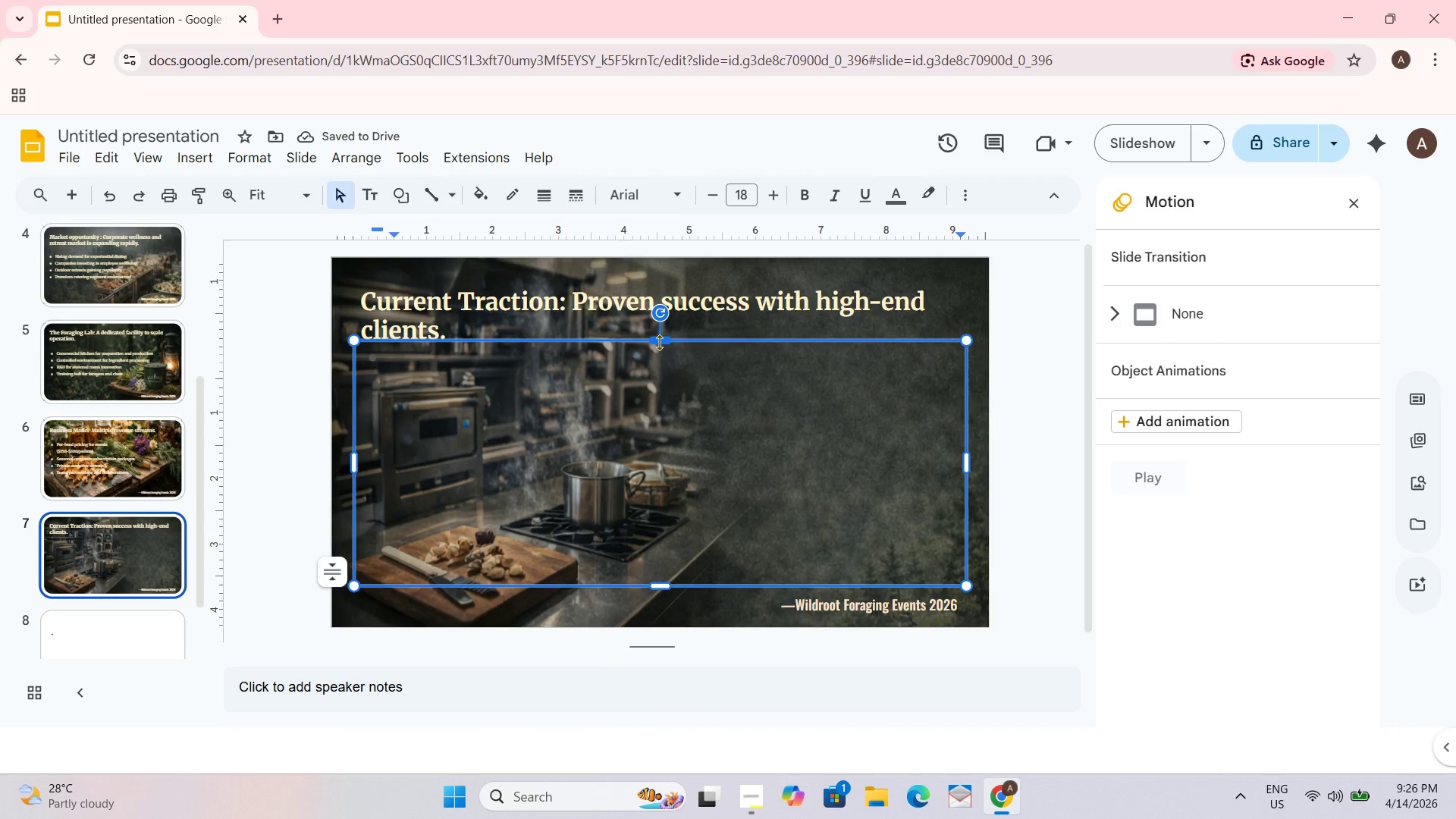 
left_click_drag(start_coordinate=[659, 342], to_coordinate=[663, 359])
 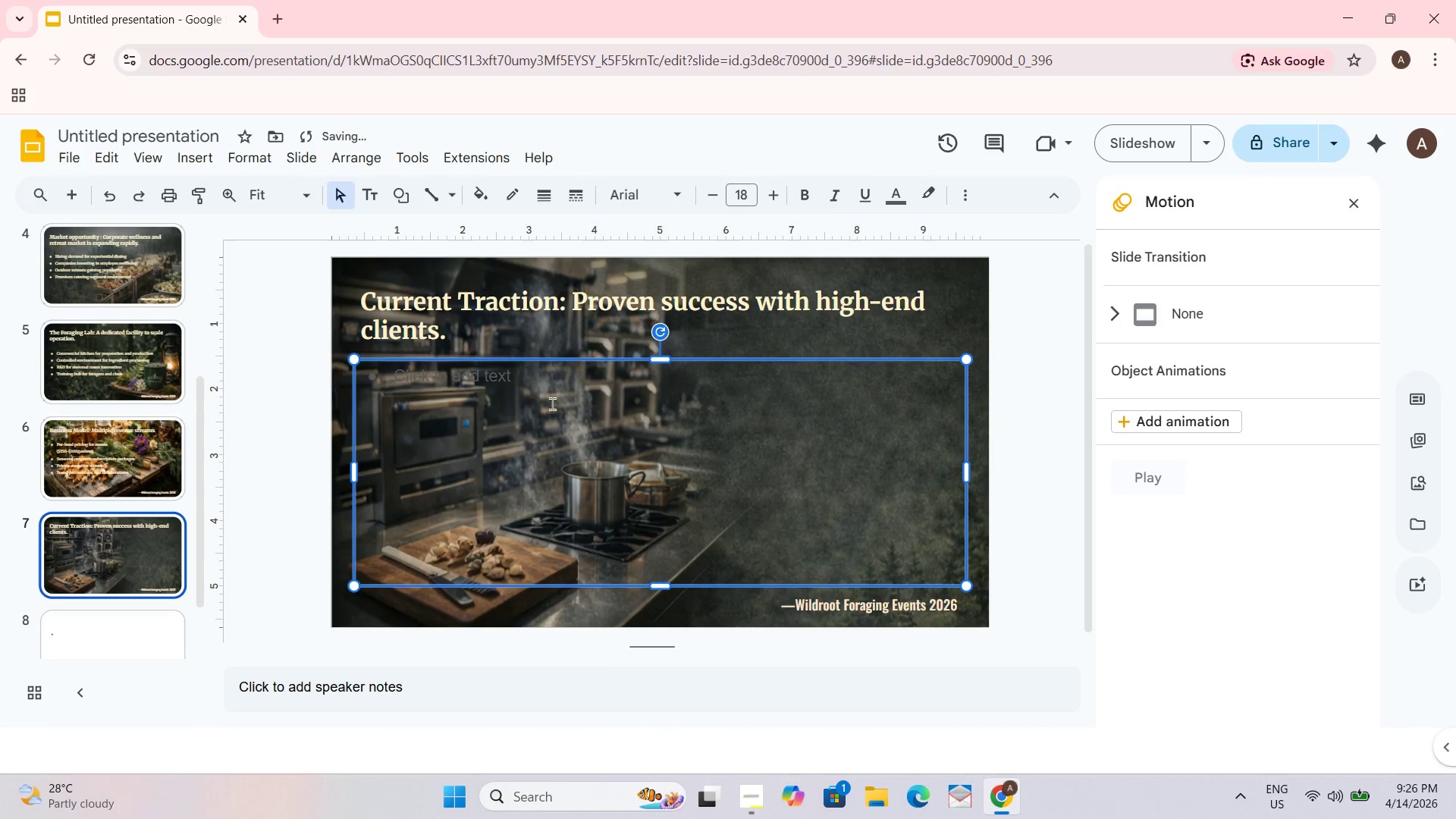 
left_click([552, 403])
 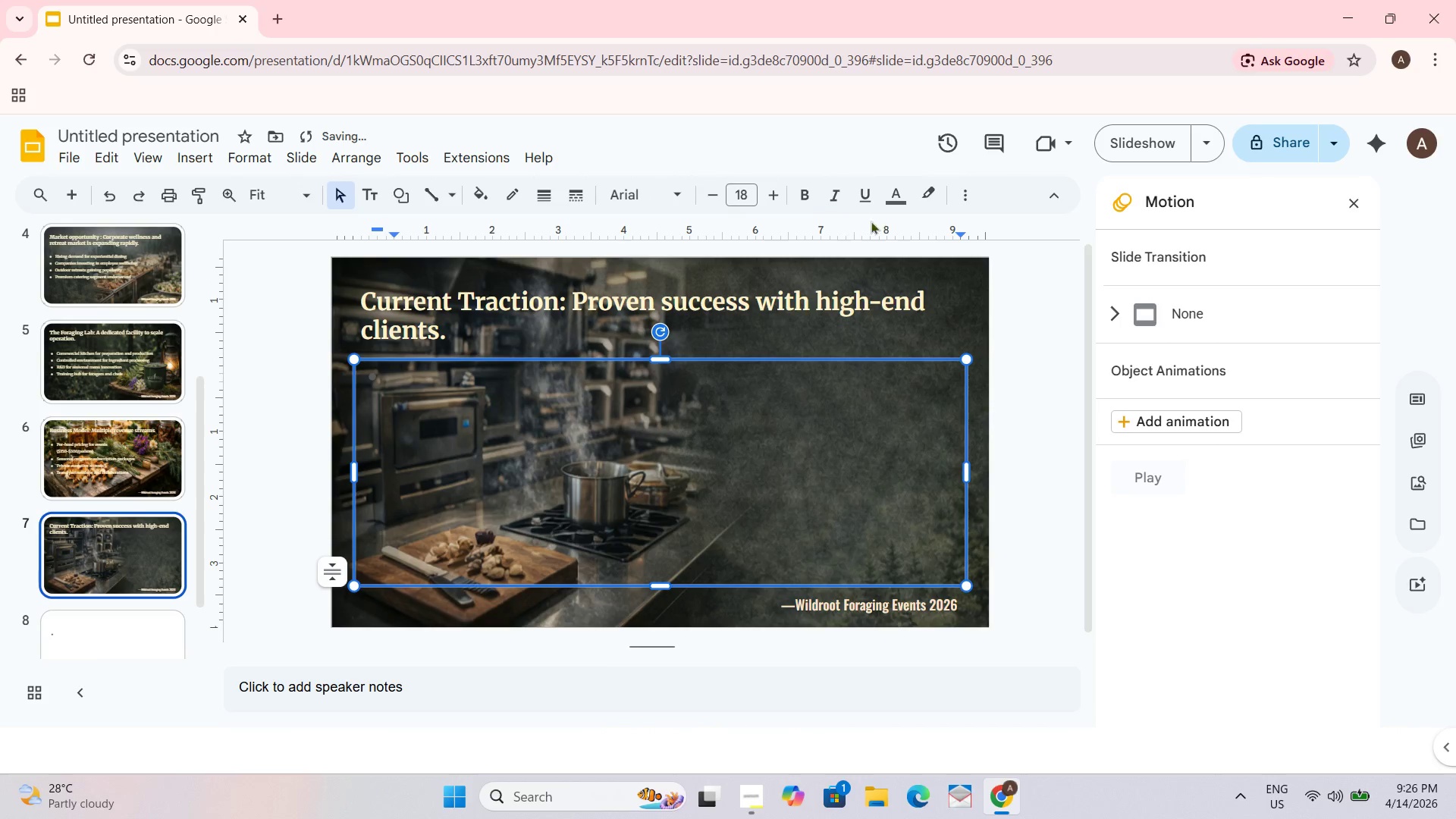 
left_click([893, 204])
 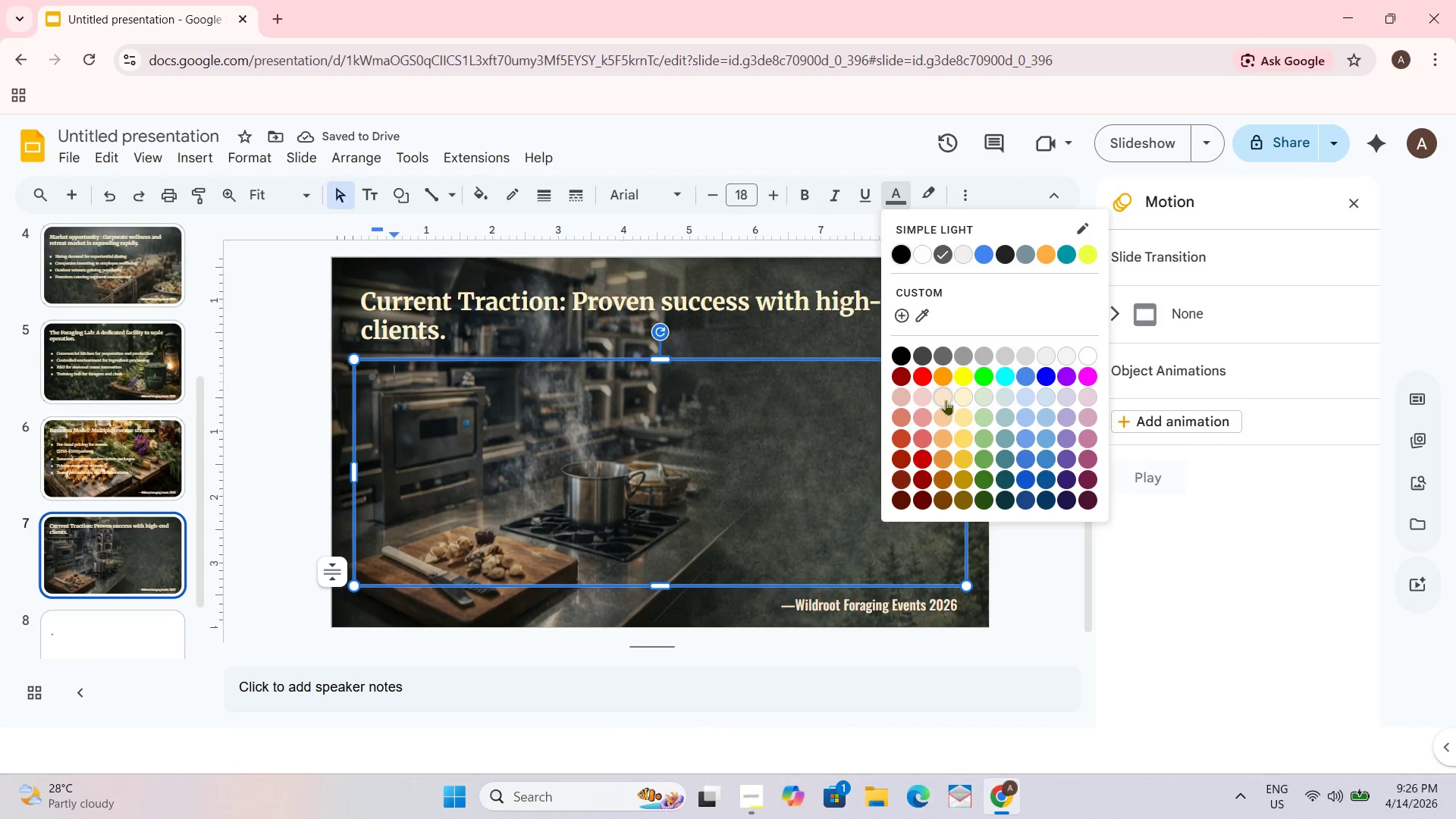 
left_click([958, 397])
 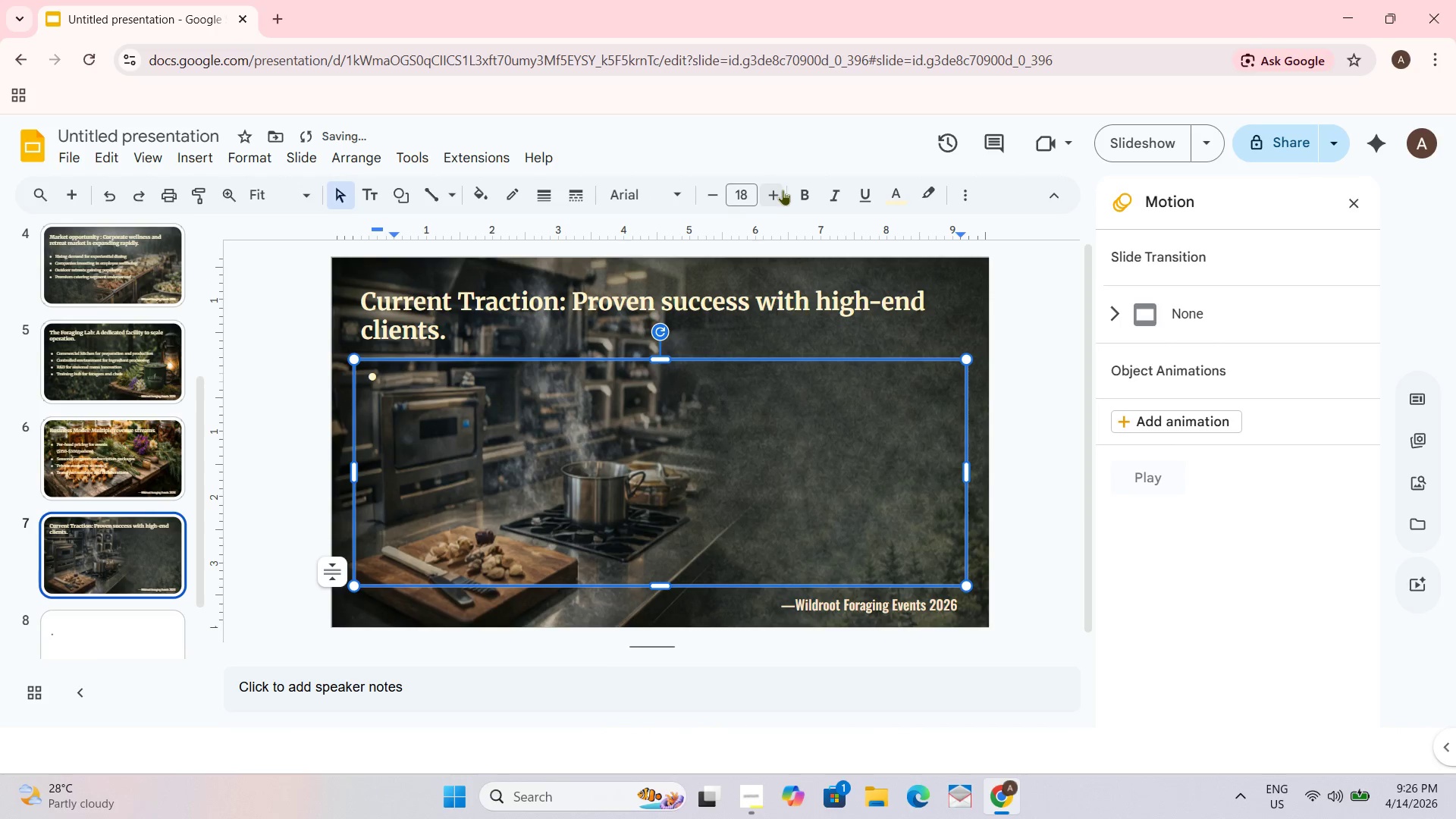 
double_click([783, 192])
 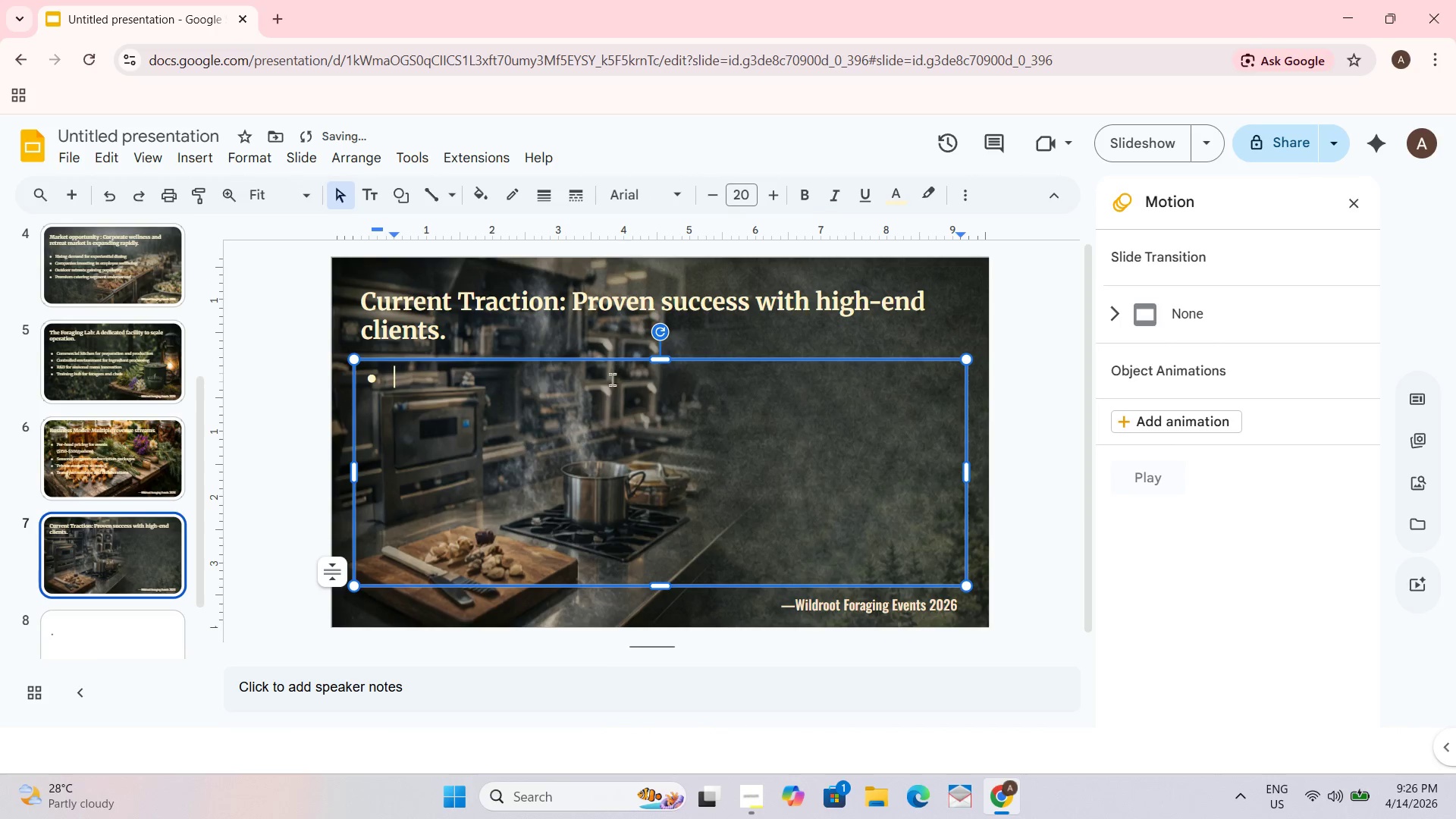 
left_click([604, 385])
 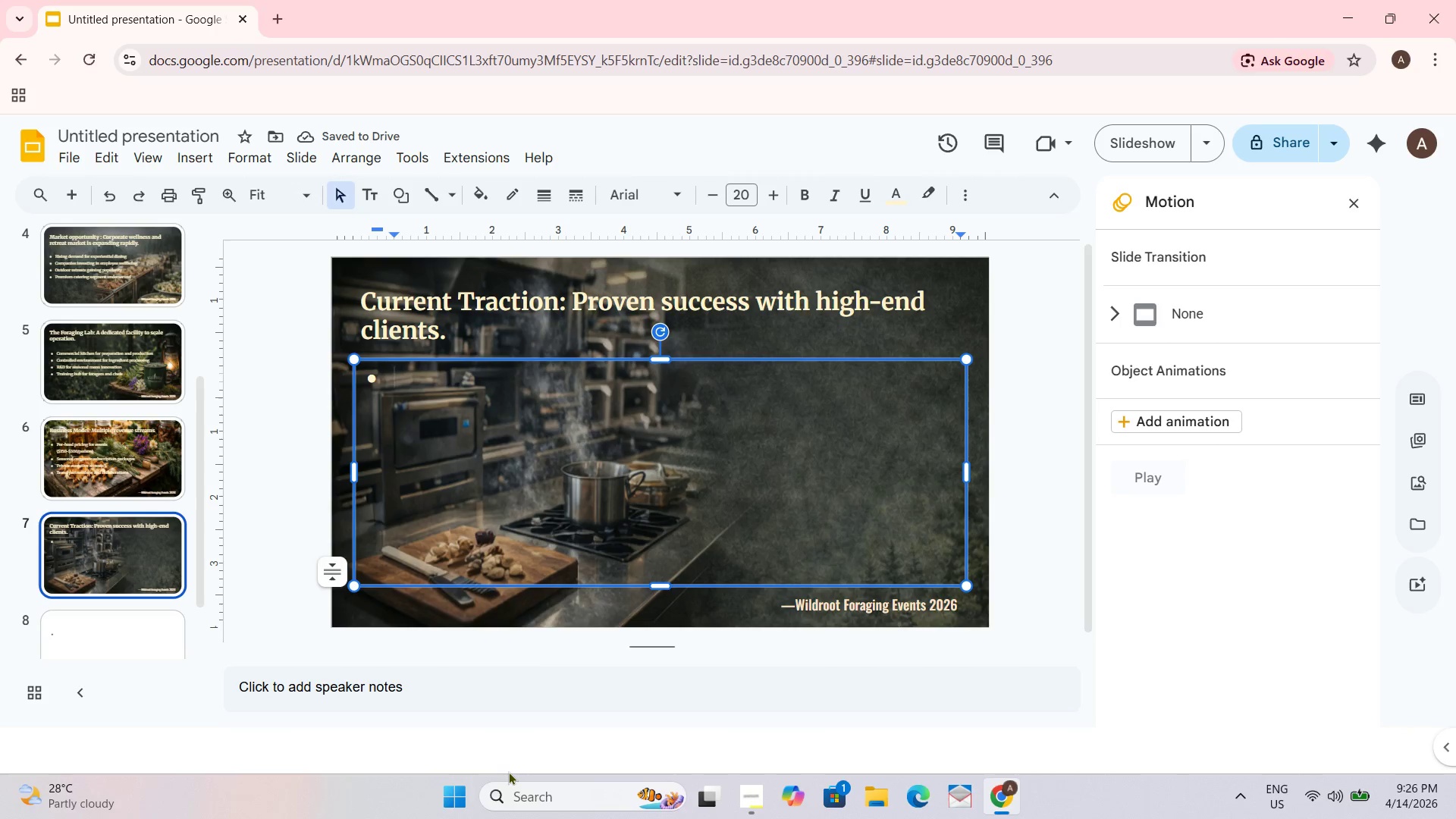 
hold_key(key=ControlLeft, duration=0.47)
 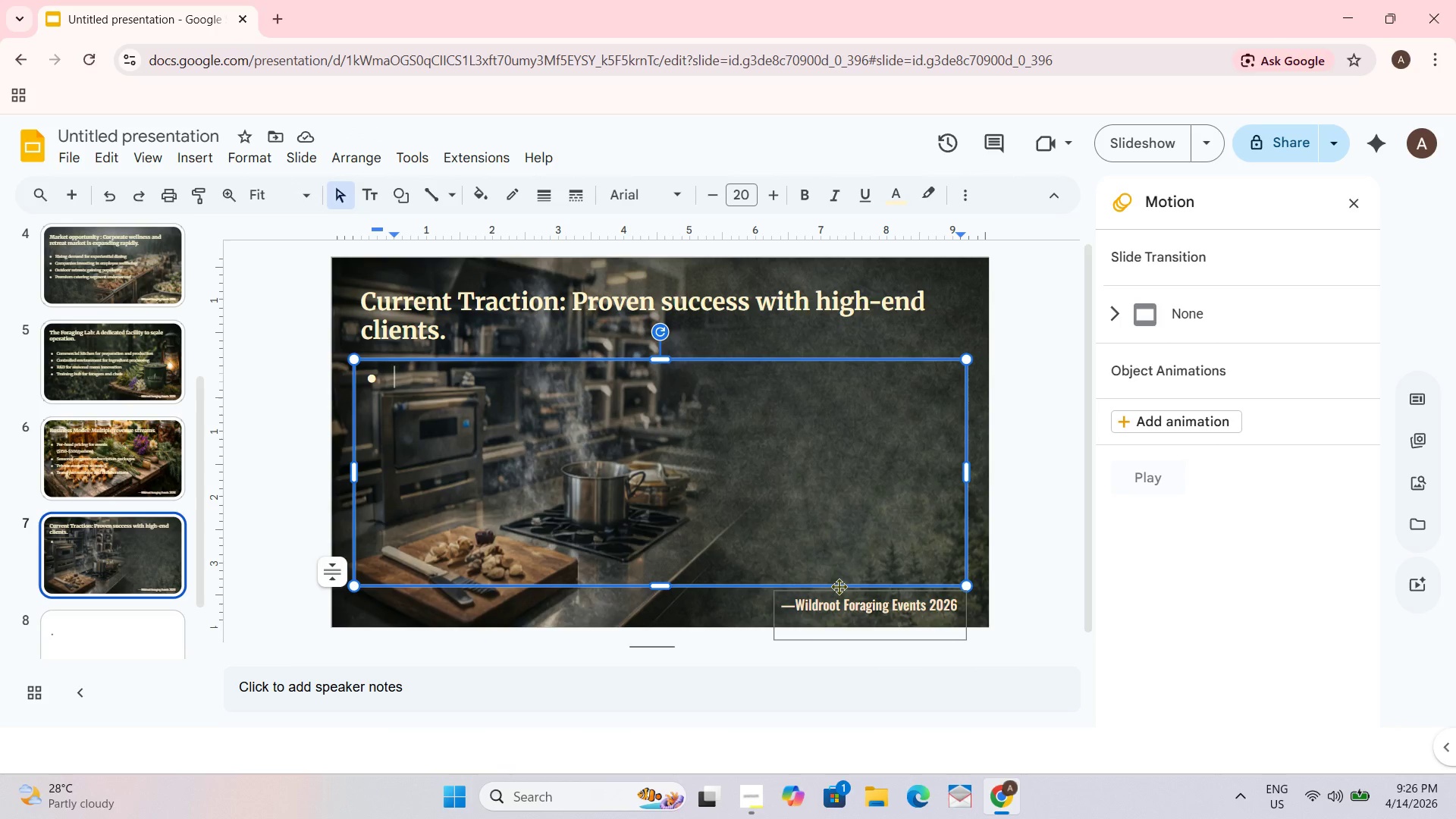 
key(Numpad2)
 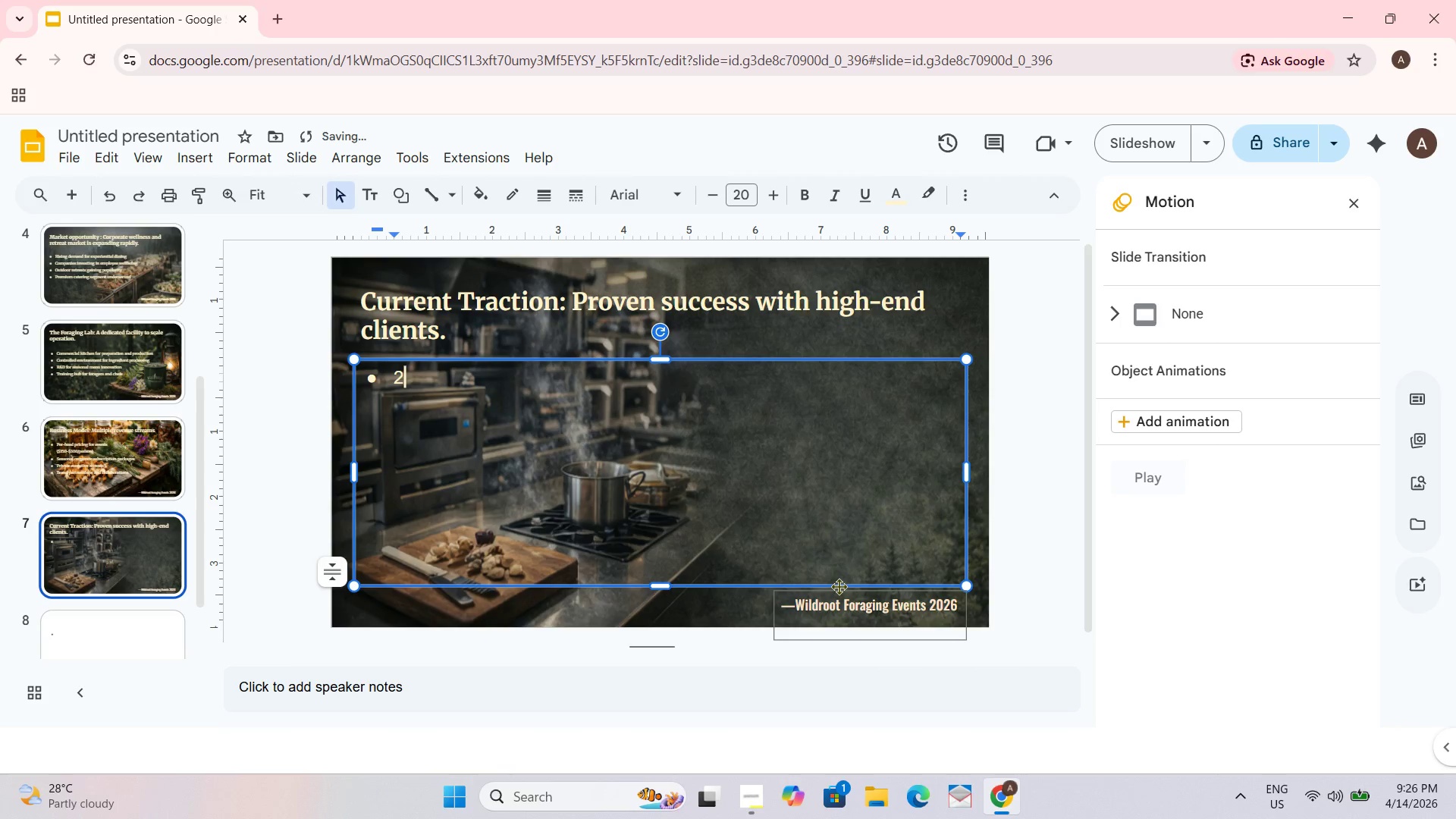 
key(Numpad5)
 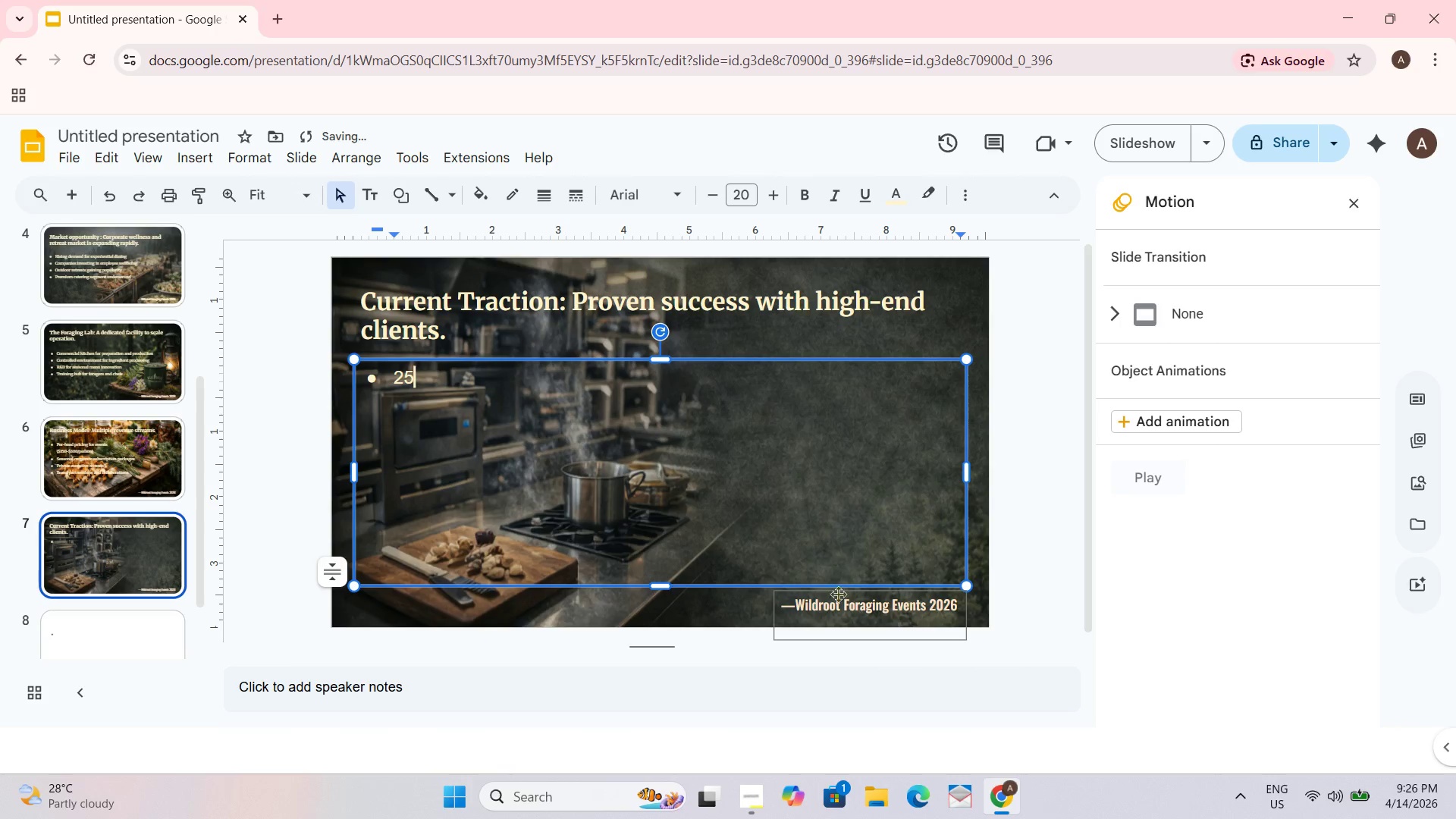 
key(Control+Equal)
 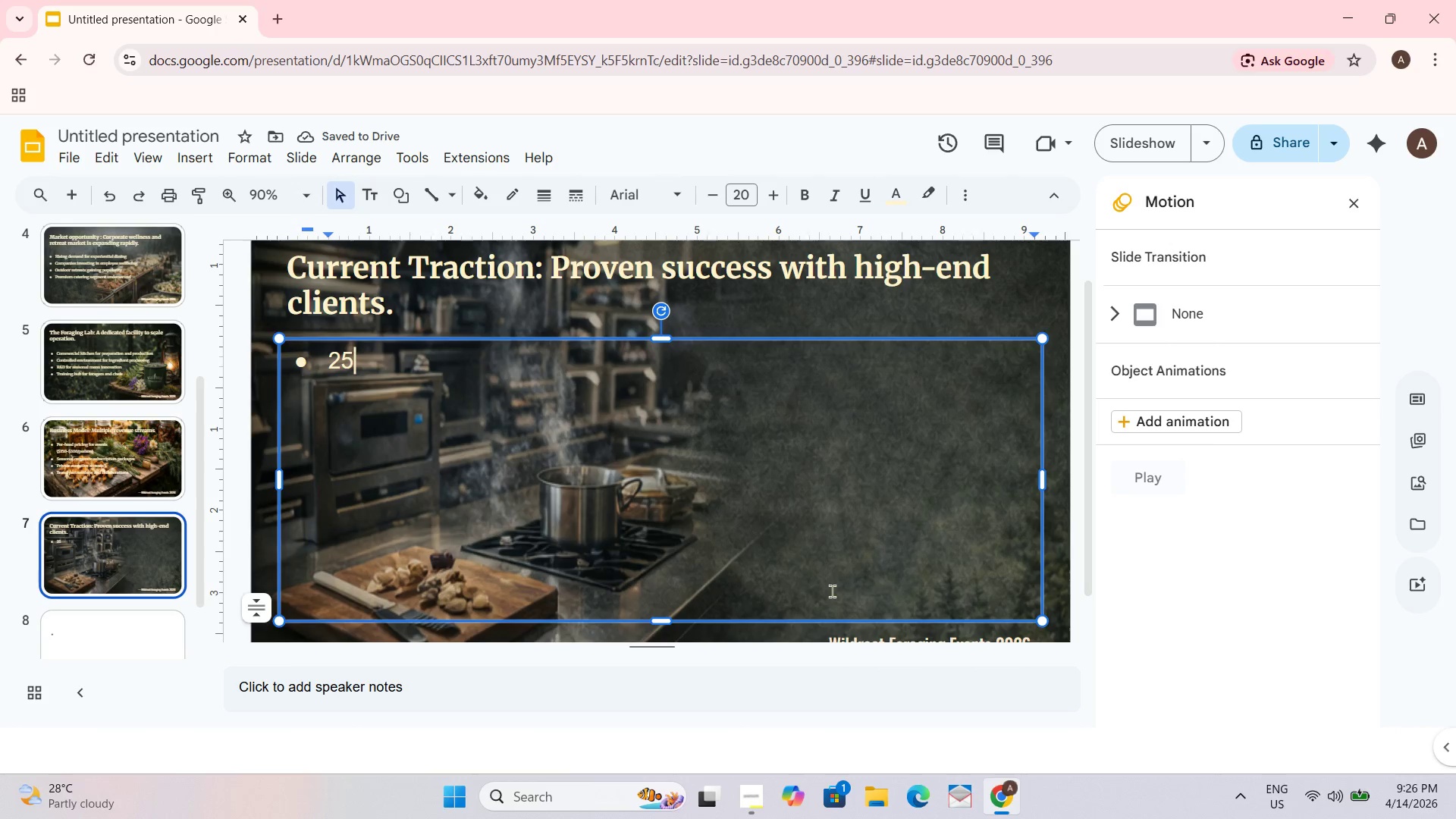 
hold_key(key=ControlLeft, duration=1.52)
 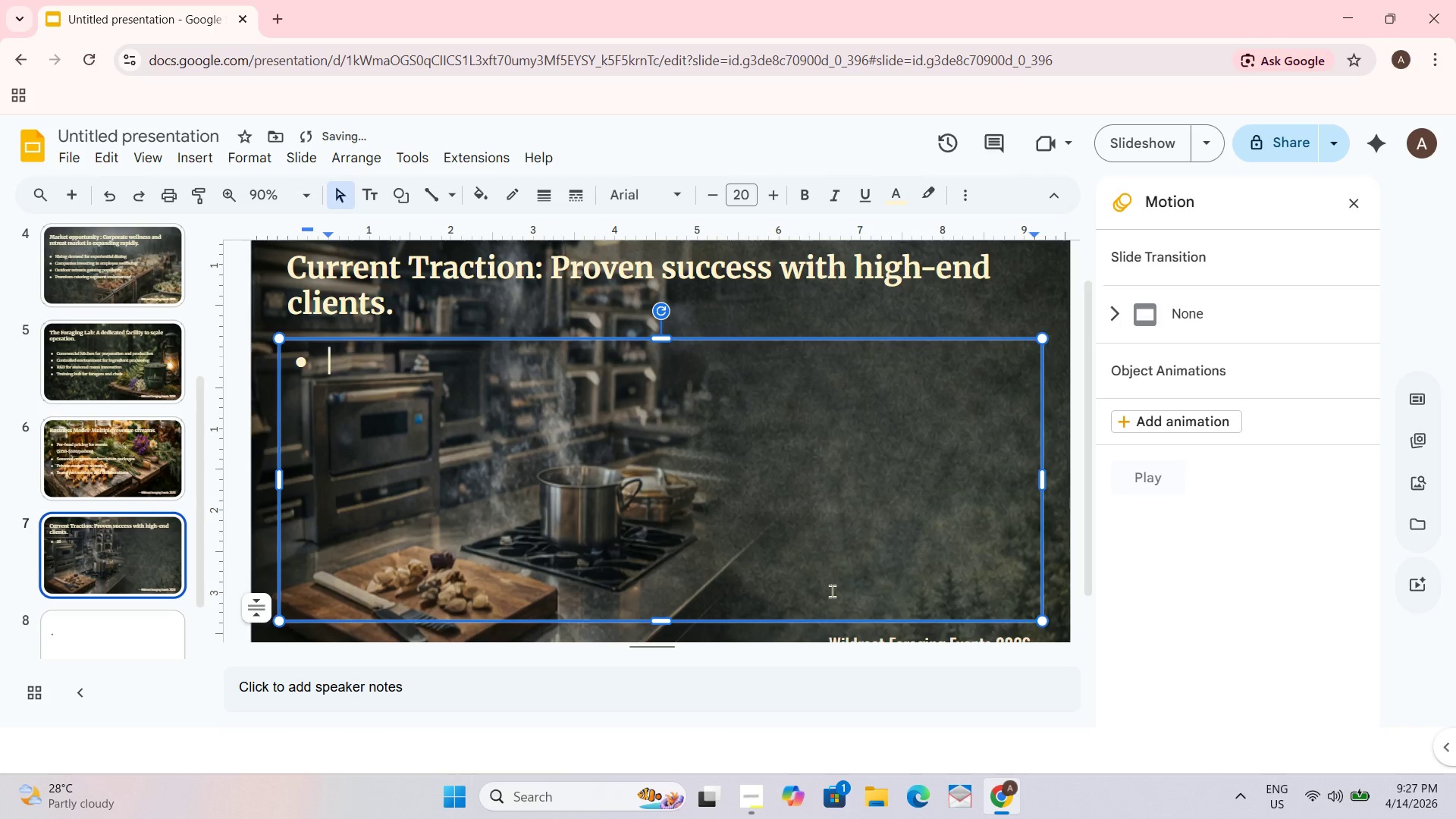 
key(Control+ControlLeft)
 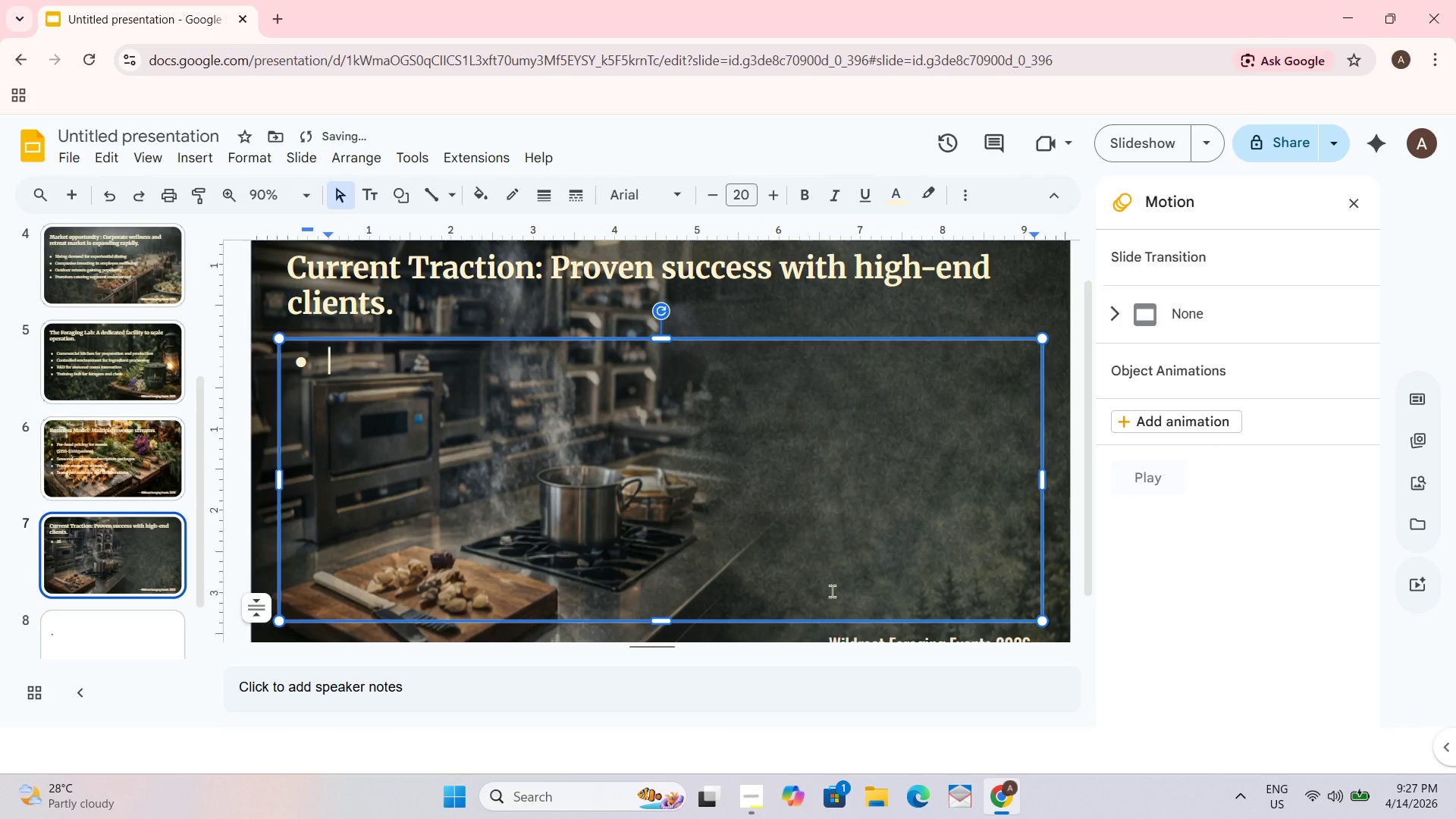 
key(Control+Z)
 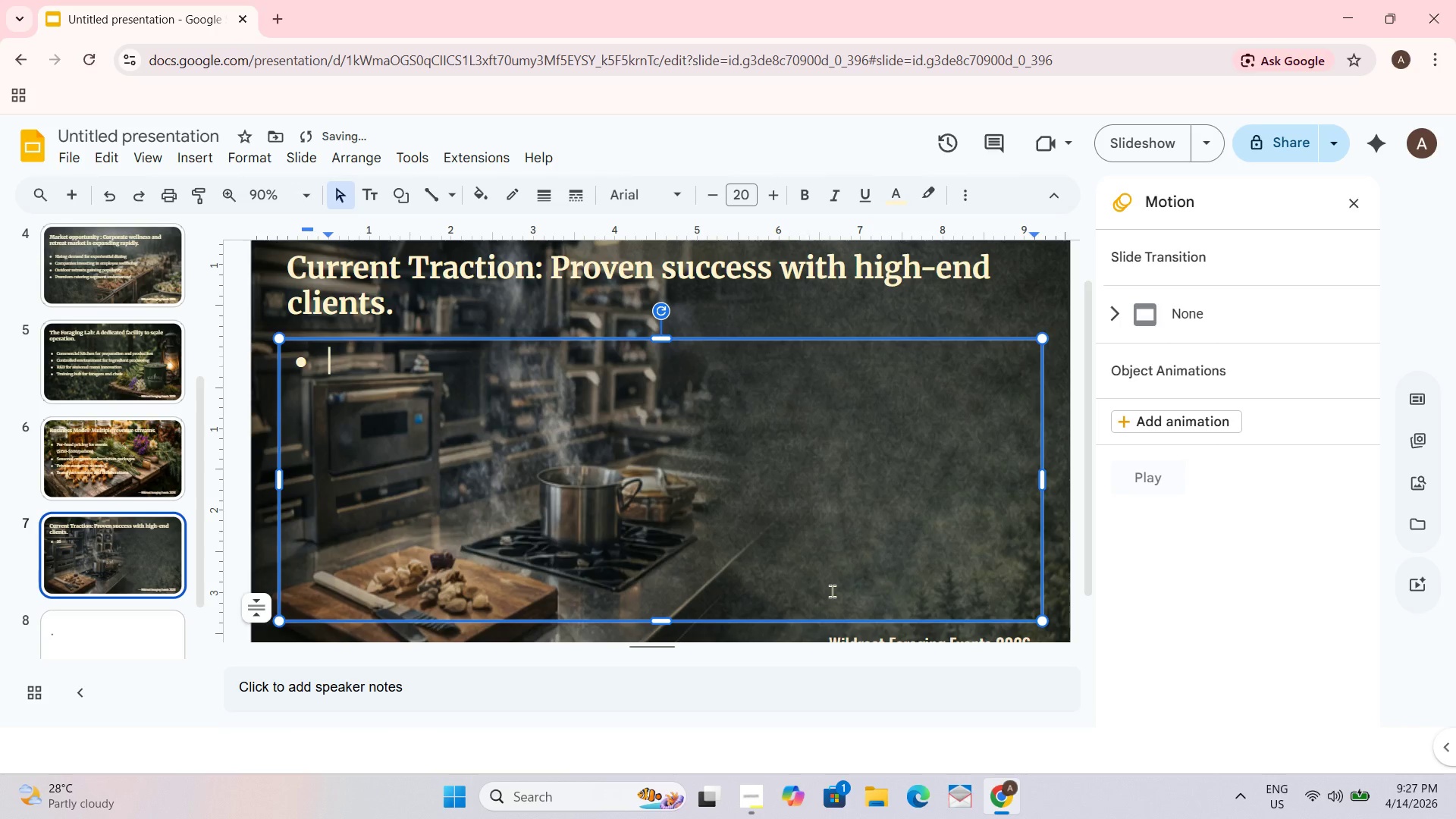 
key(Control+ControlLeft)
 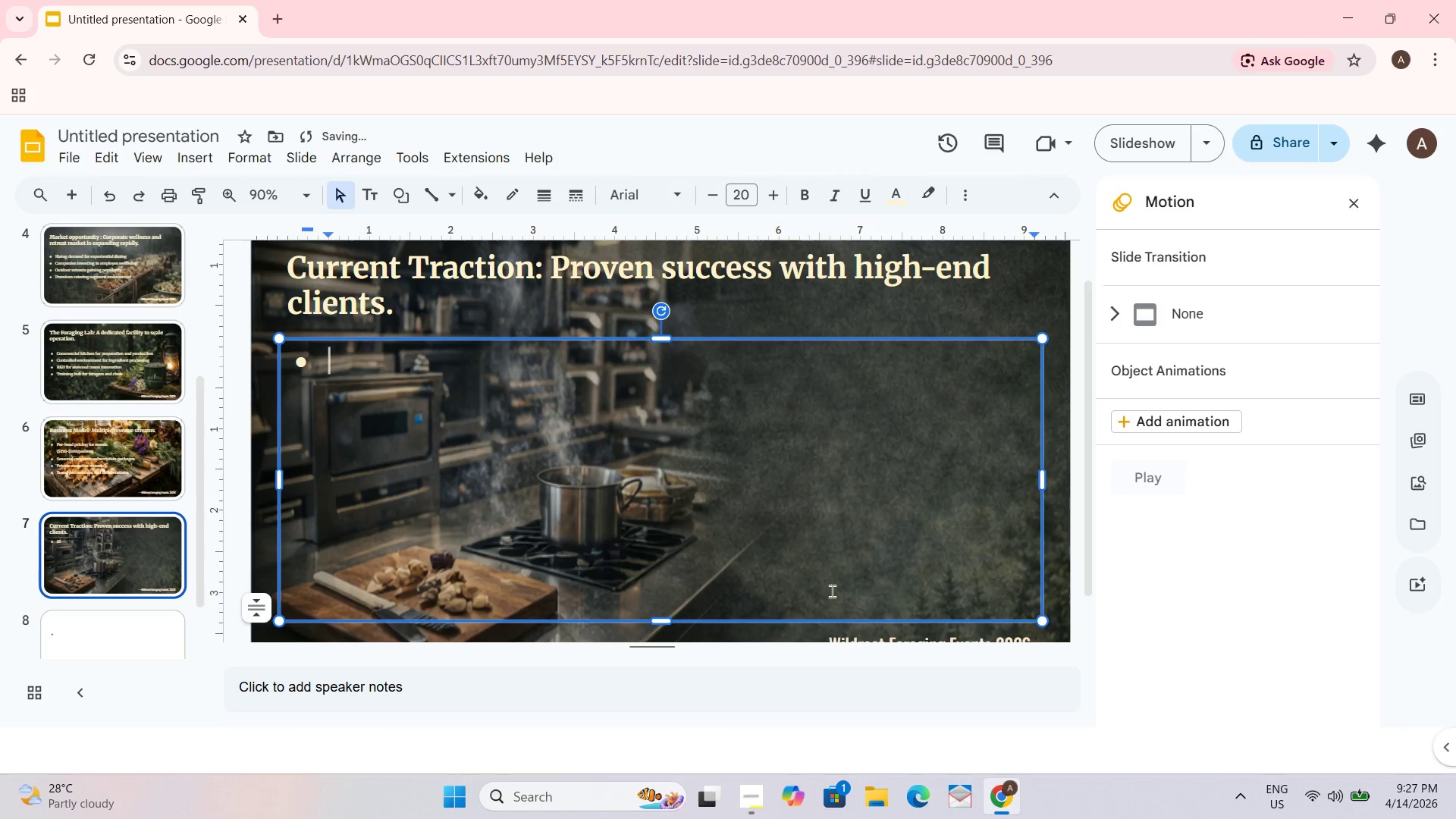 
key(Control+Z)
 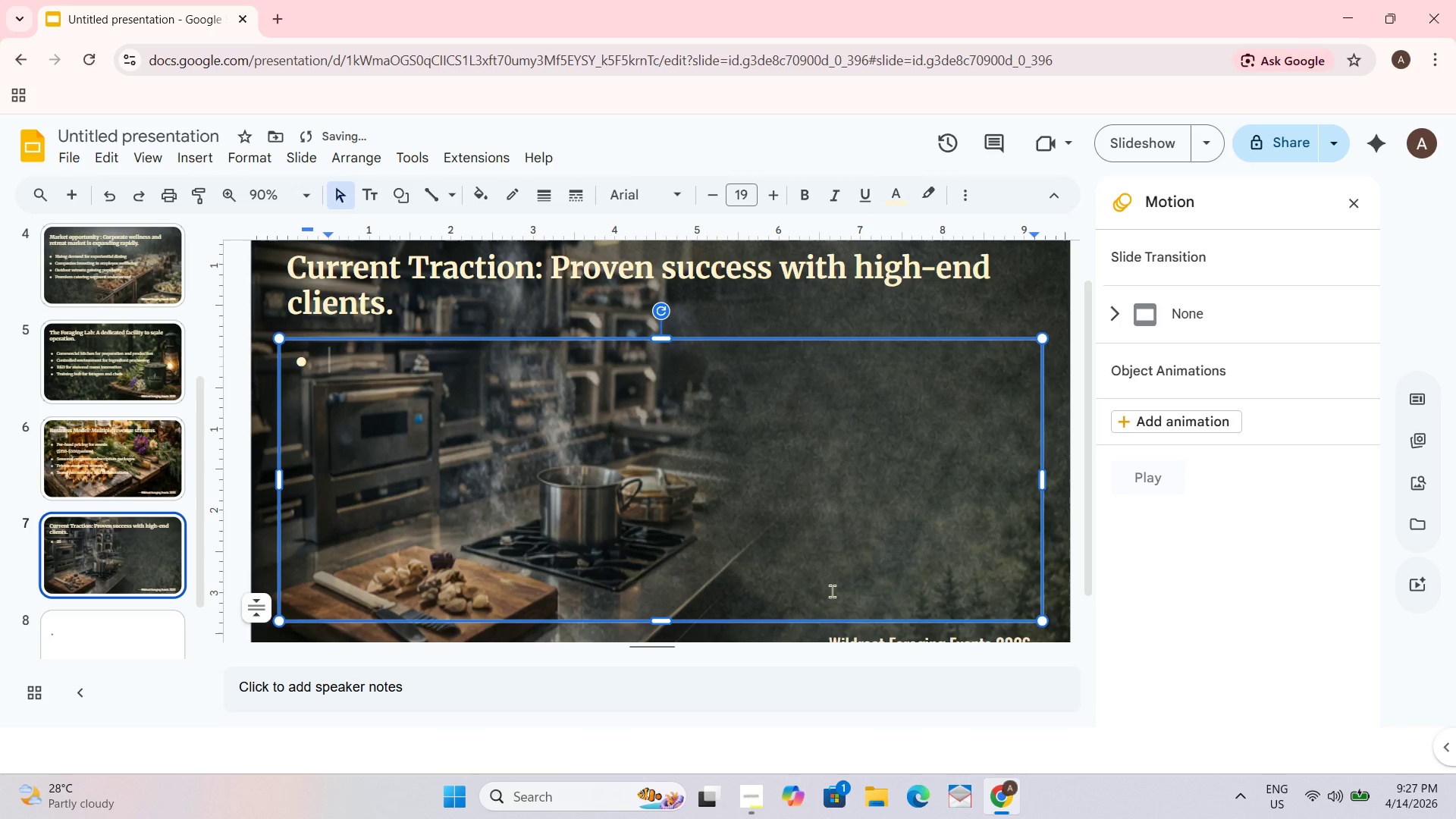 
hold_key(key=ControlLeft, duration=1.5)
 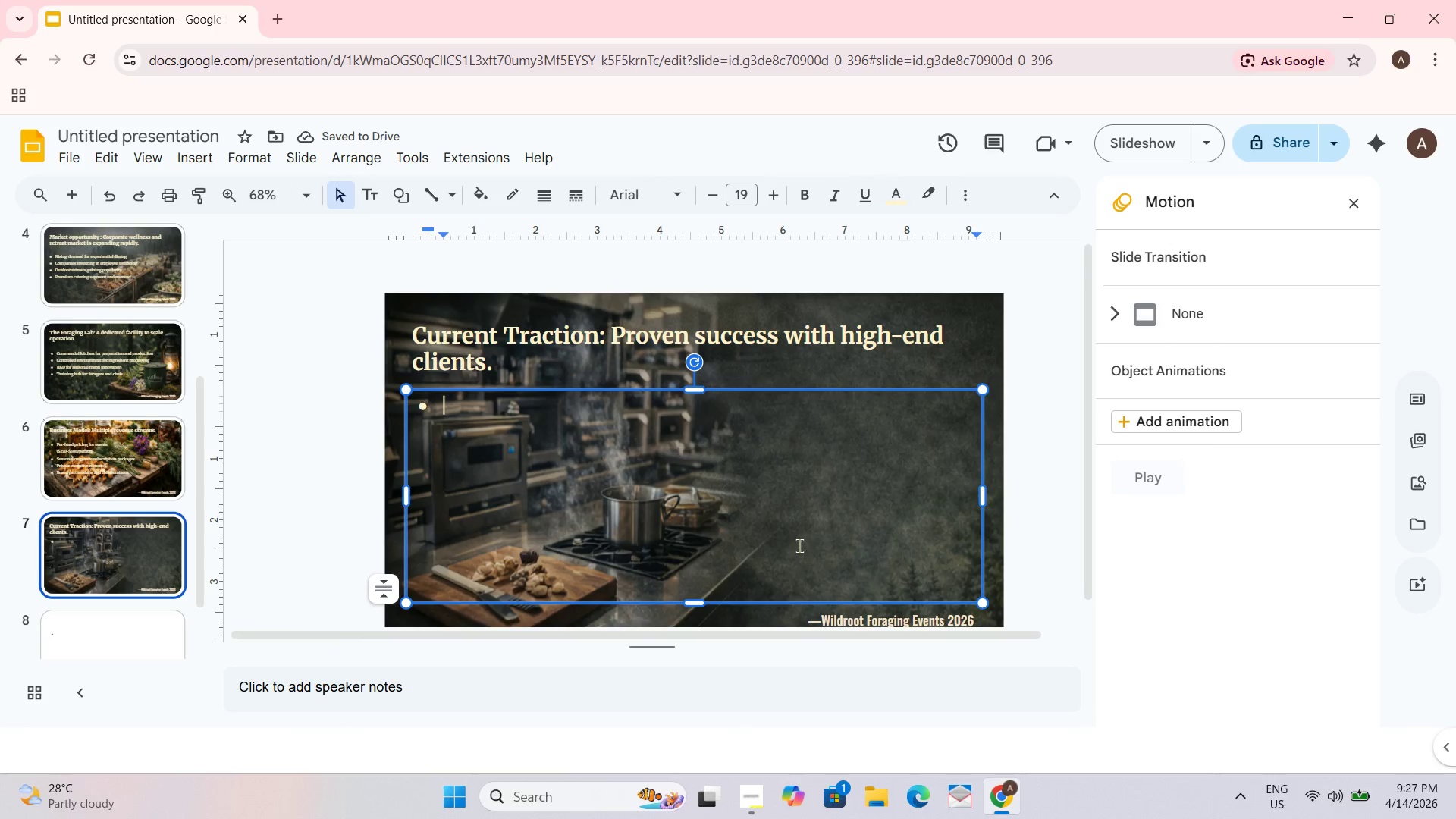 
hold_key(key=ControlLeft, duration=1.5)
scroll: coordinate [799, 548], scroll_direction: down, amount: 1.0
 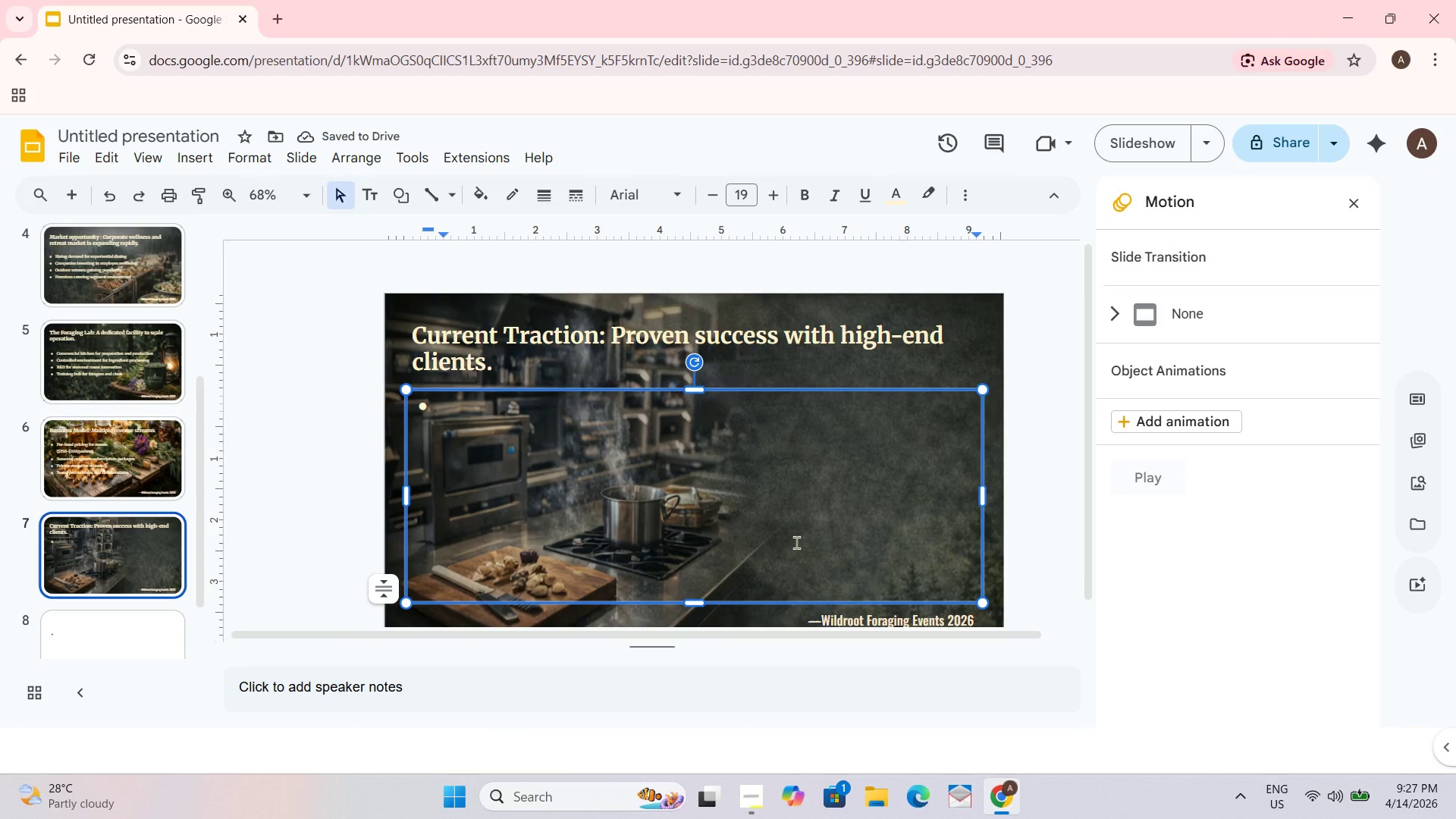 
hold_key(key=ControlLeft, duration=1.12)
 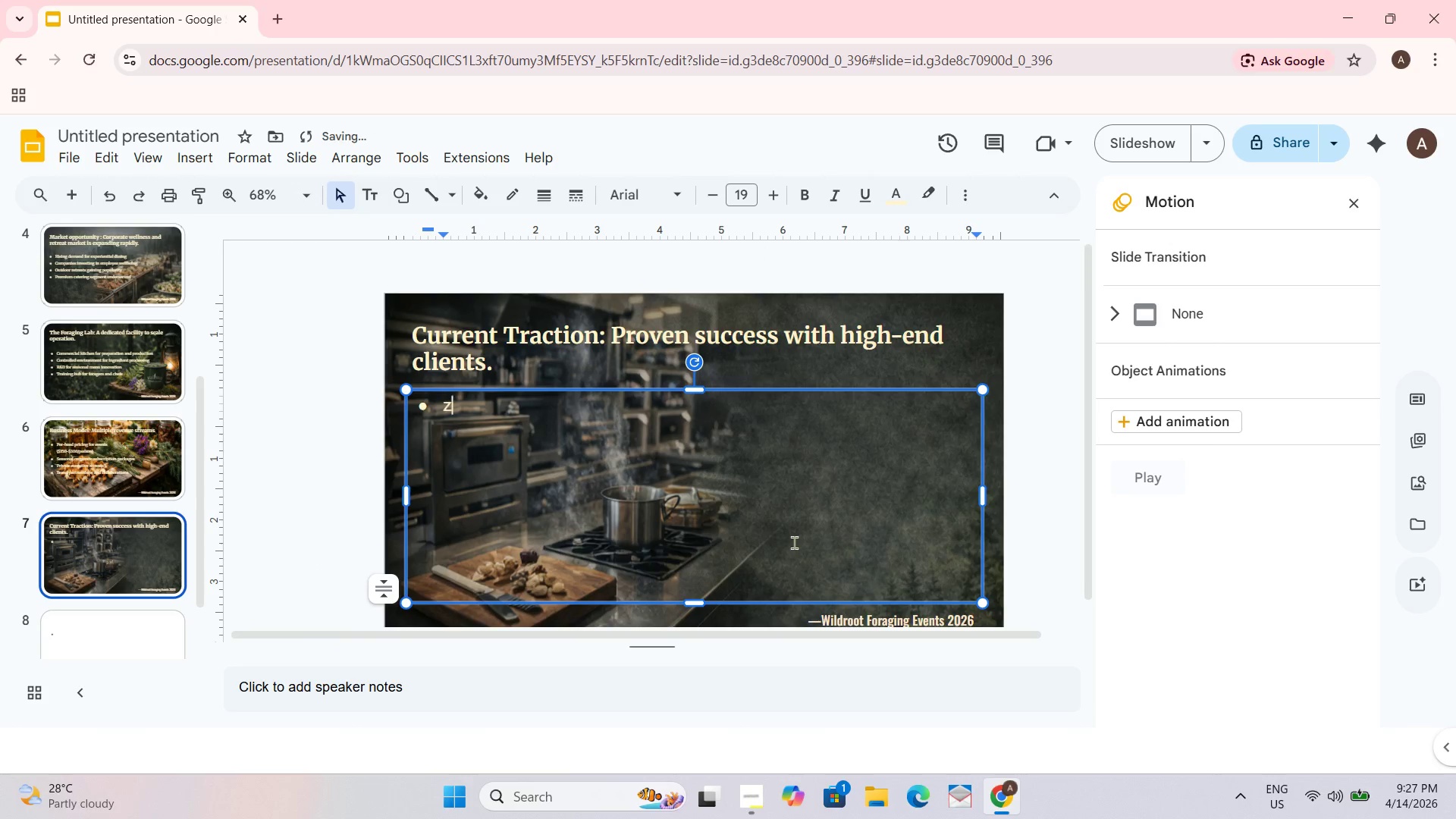 
key(Z)
 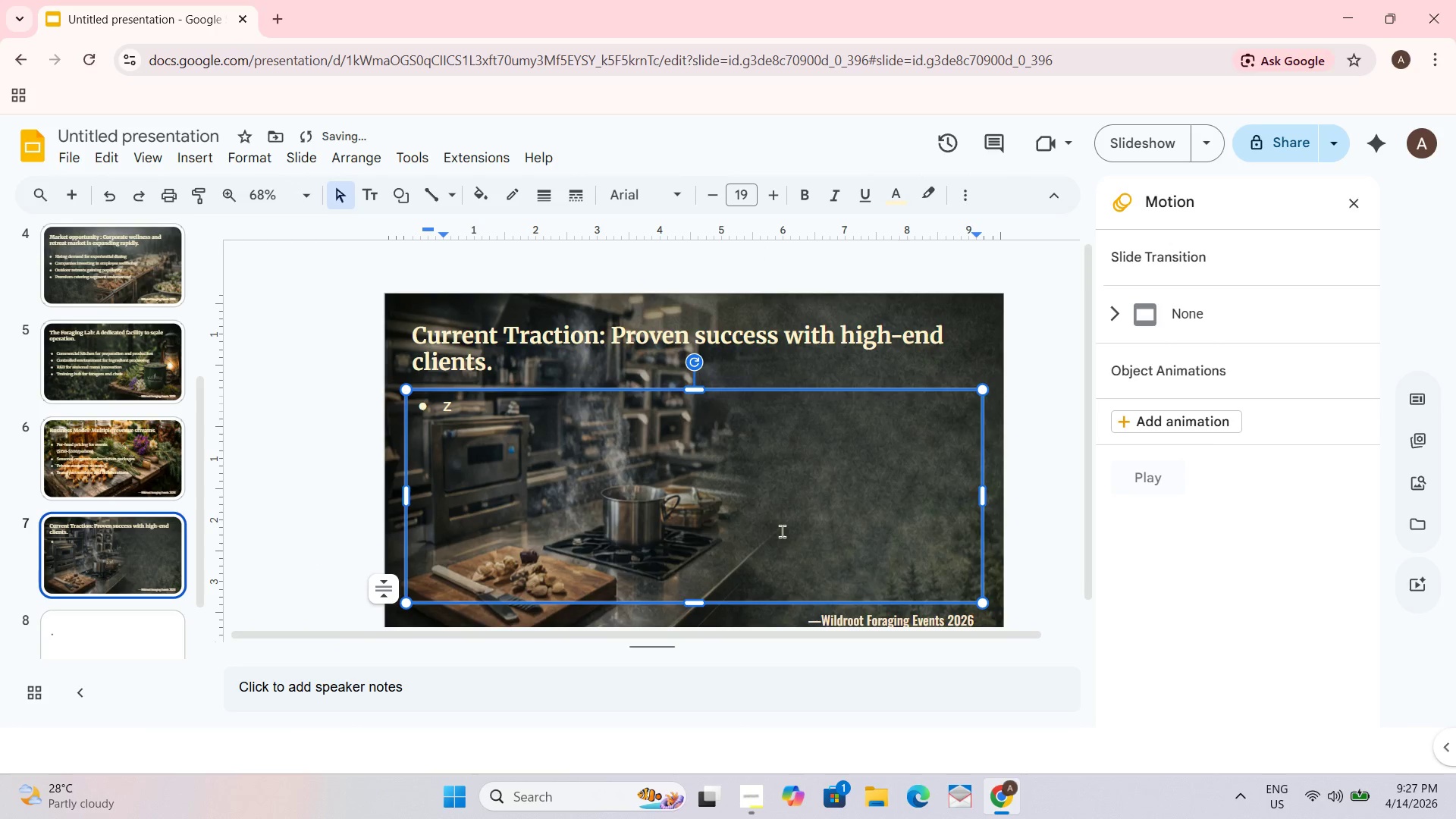 
key(Backspace)
 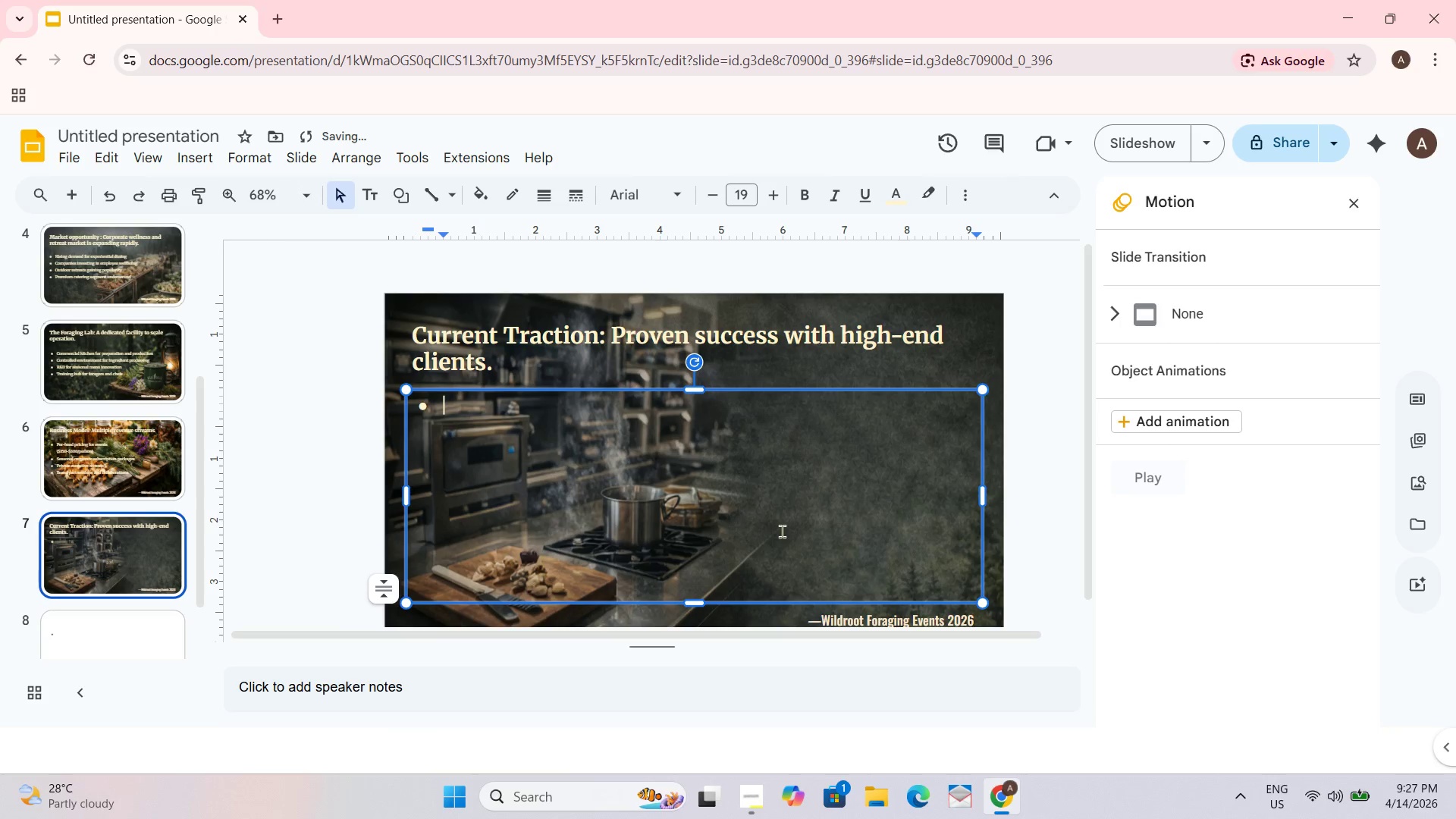 
key(Control+Z)
 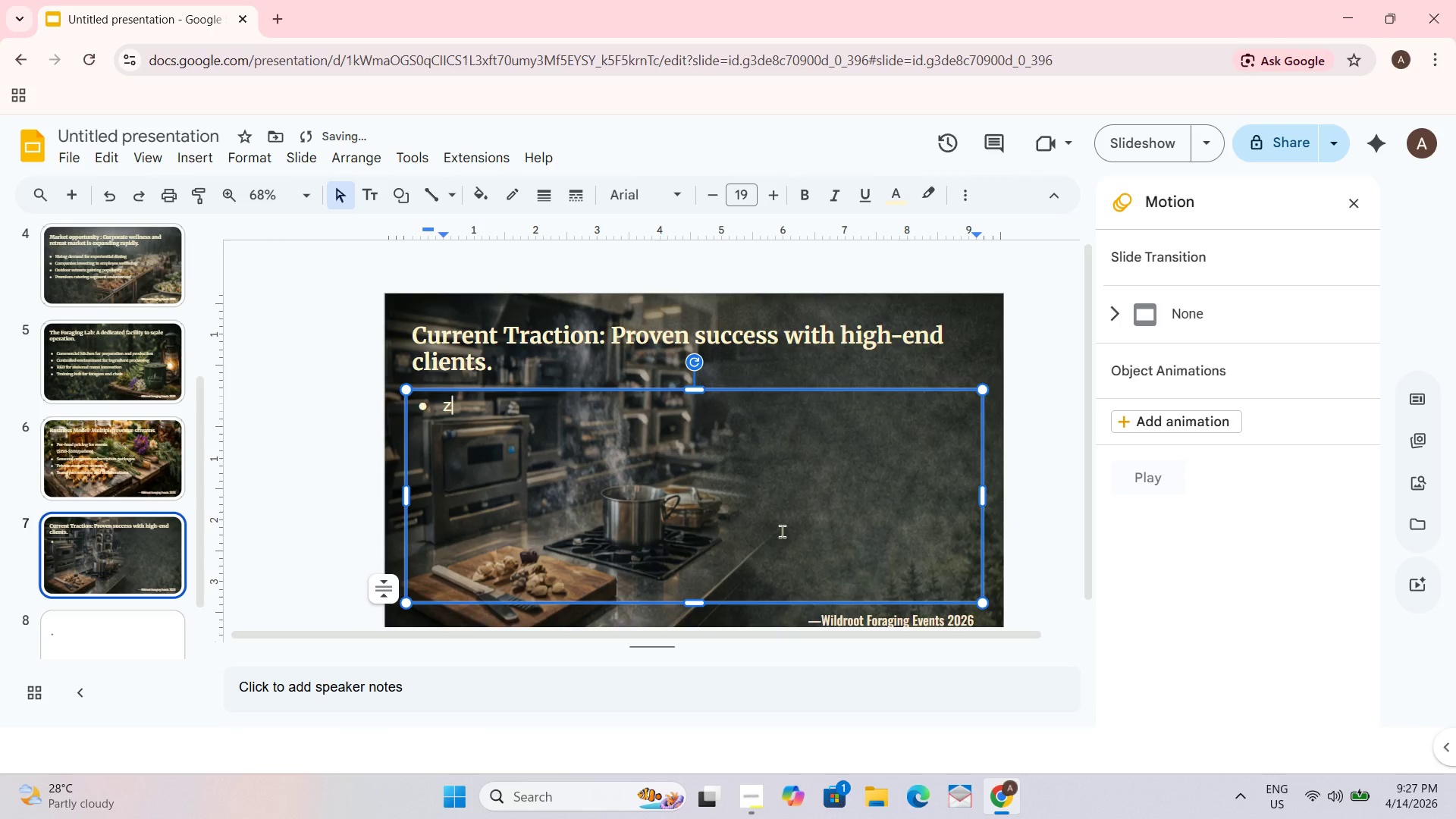 
key(Control+Z)
 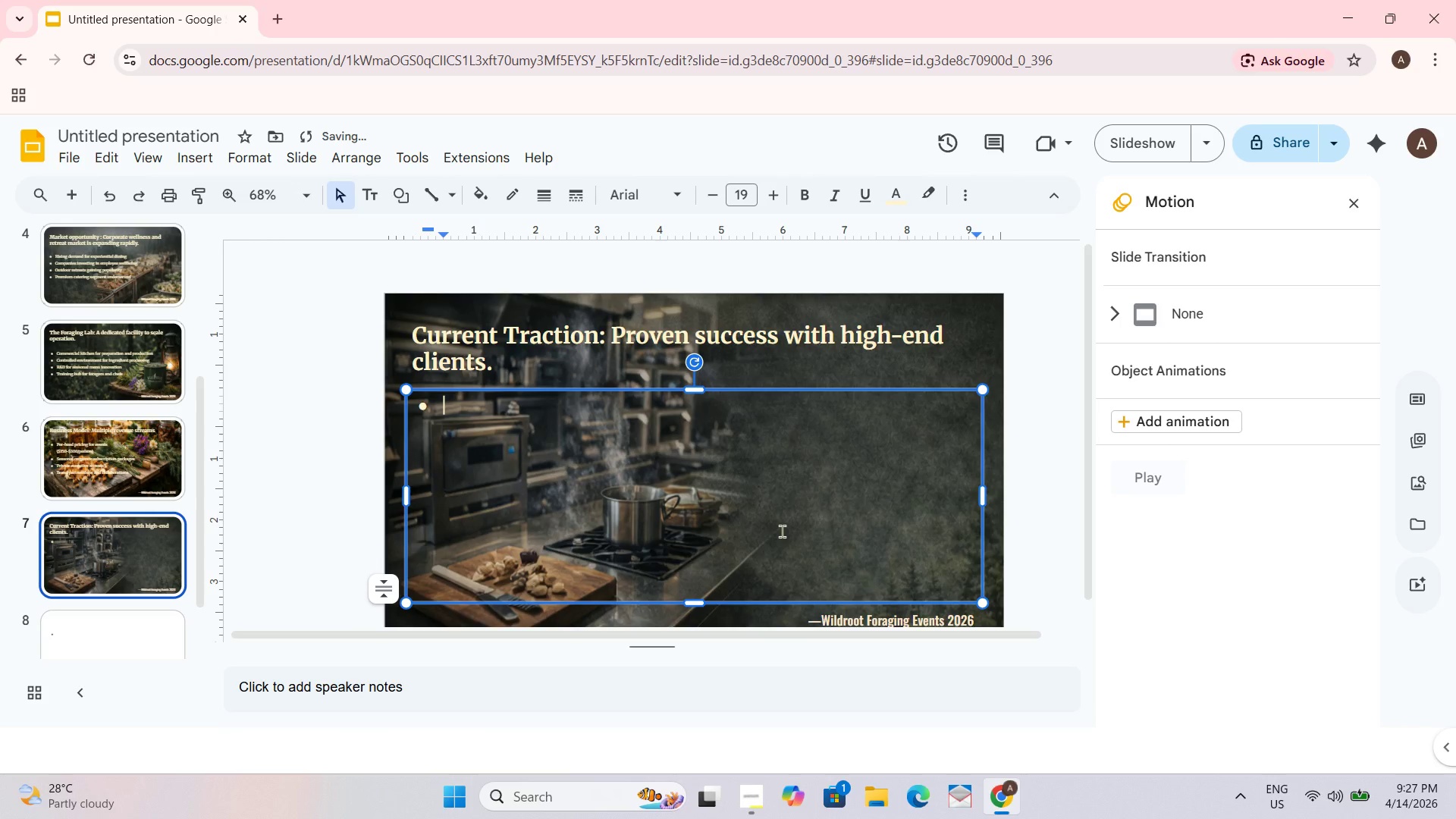 
key(Control+Z)
 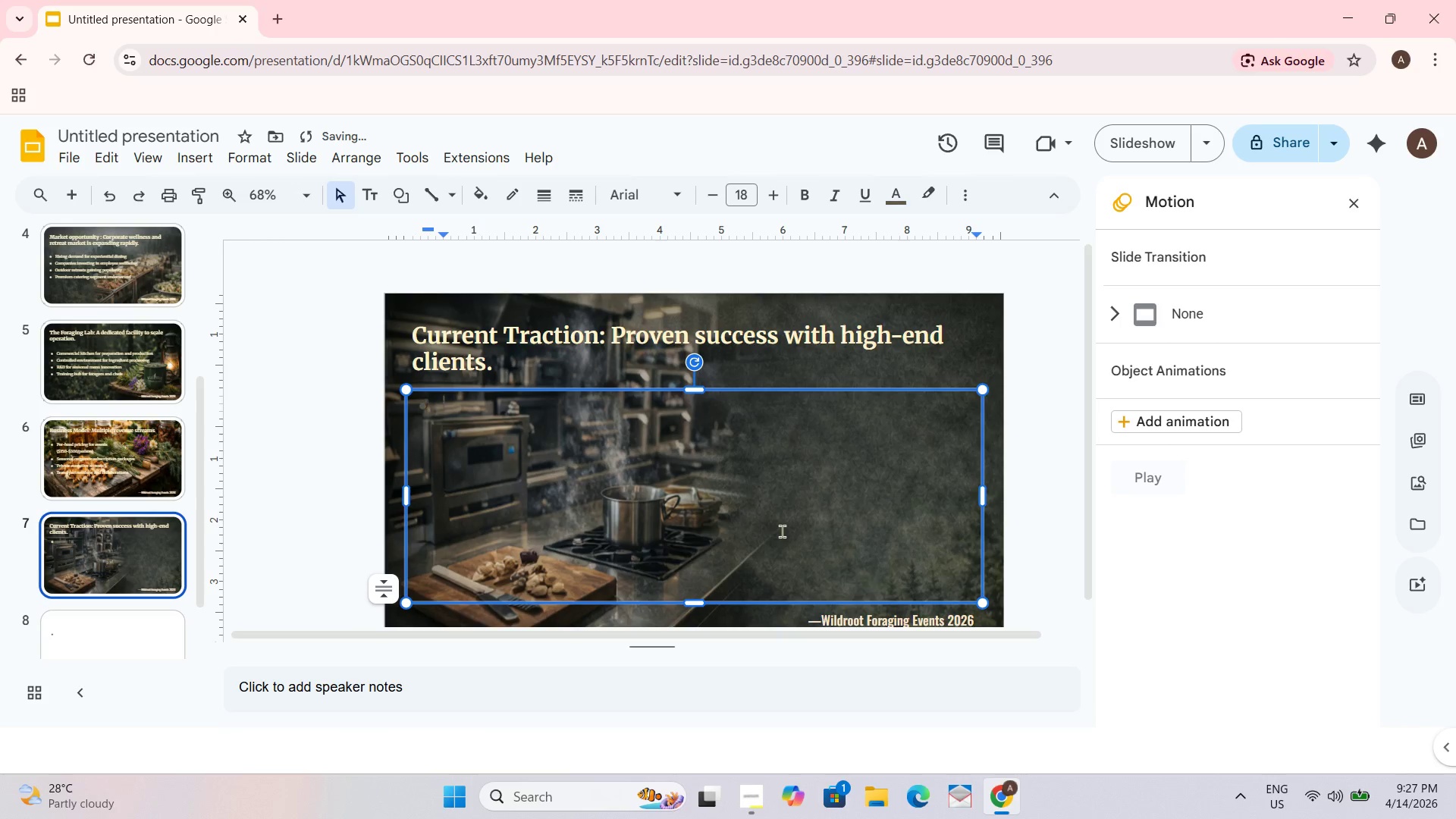 
key(Control+Z)
 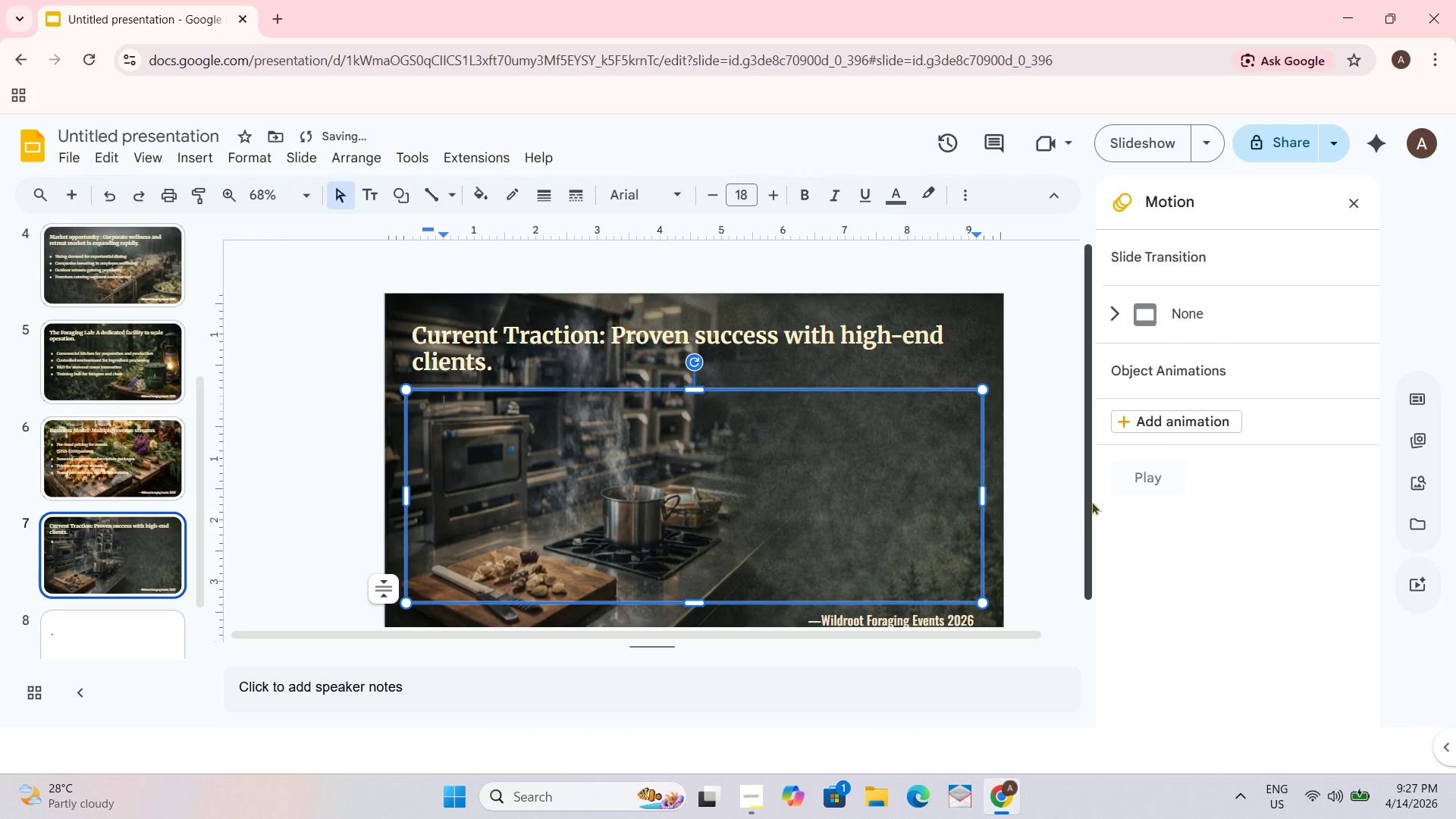 
scroll: coordinate [1183, 547], scroll_direction: down, amount: 2.0
 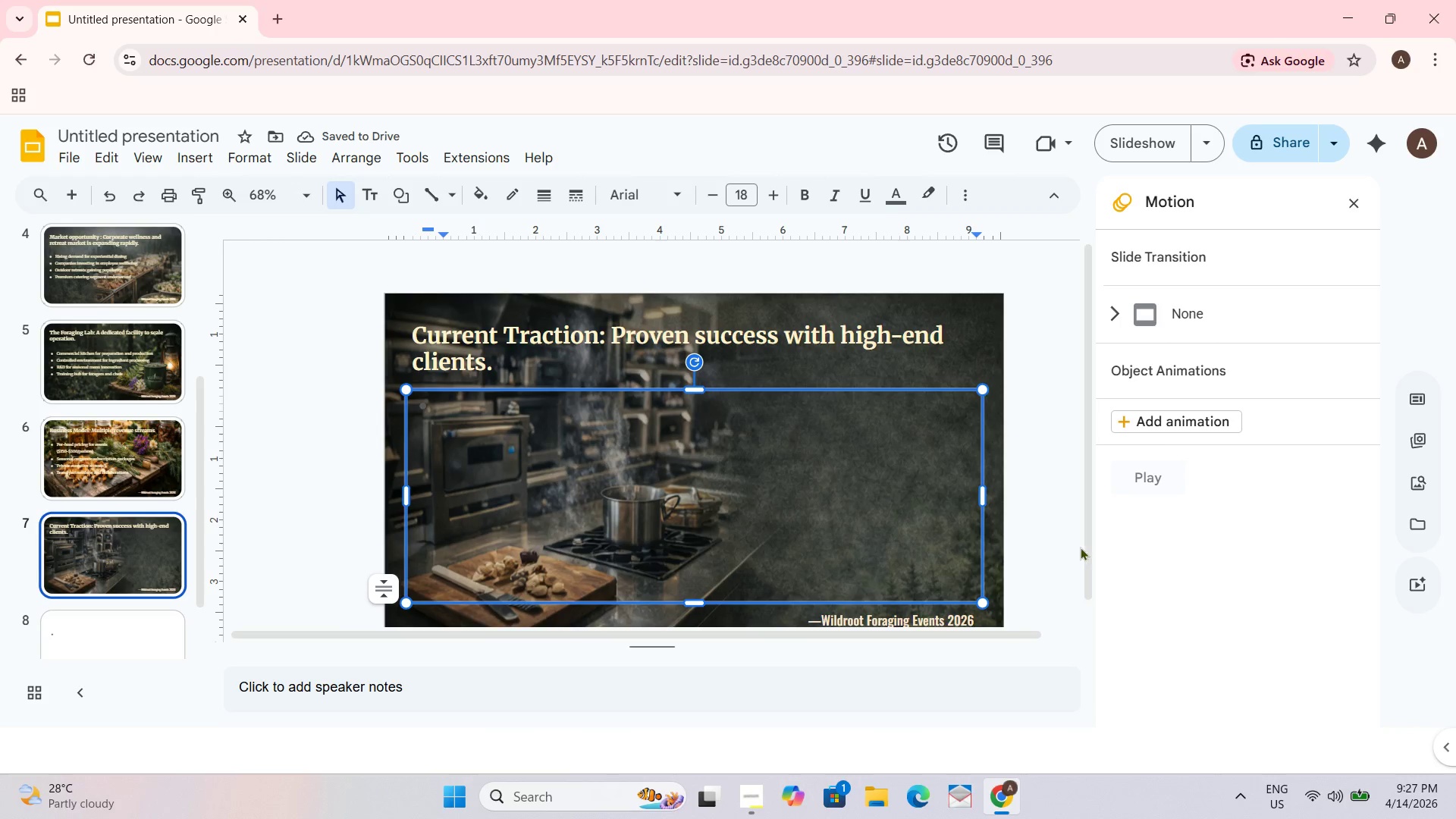 
hold_key(key=ControlLeft, duration=1.3)
scroll: coordinate [1025, 555], scroll_direction: up, amount: 1.0
 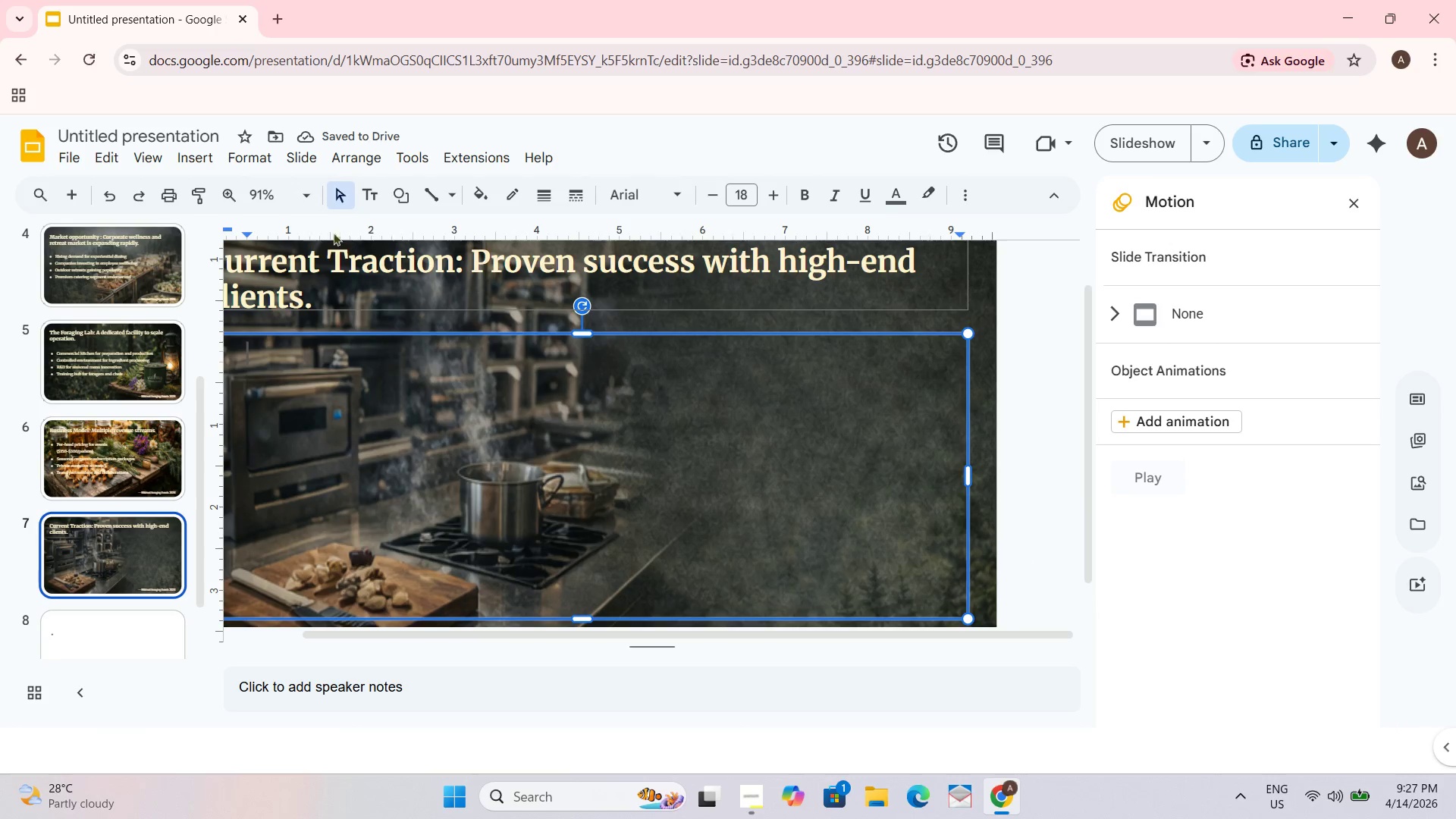 
hold_key(key=ControlLeft, duration=1.33)
scroll: coordinate [393, 354], scroll_direction: down, amount: 1.0
 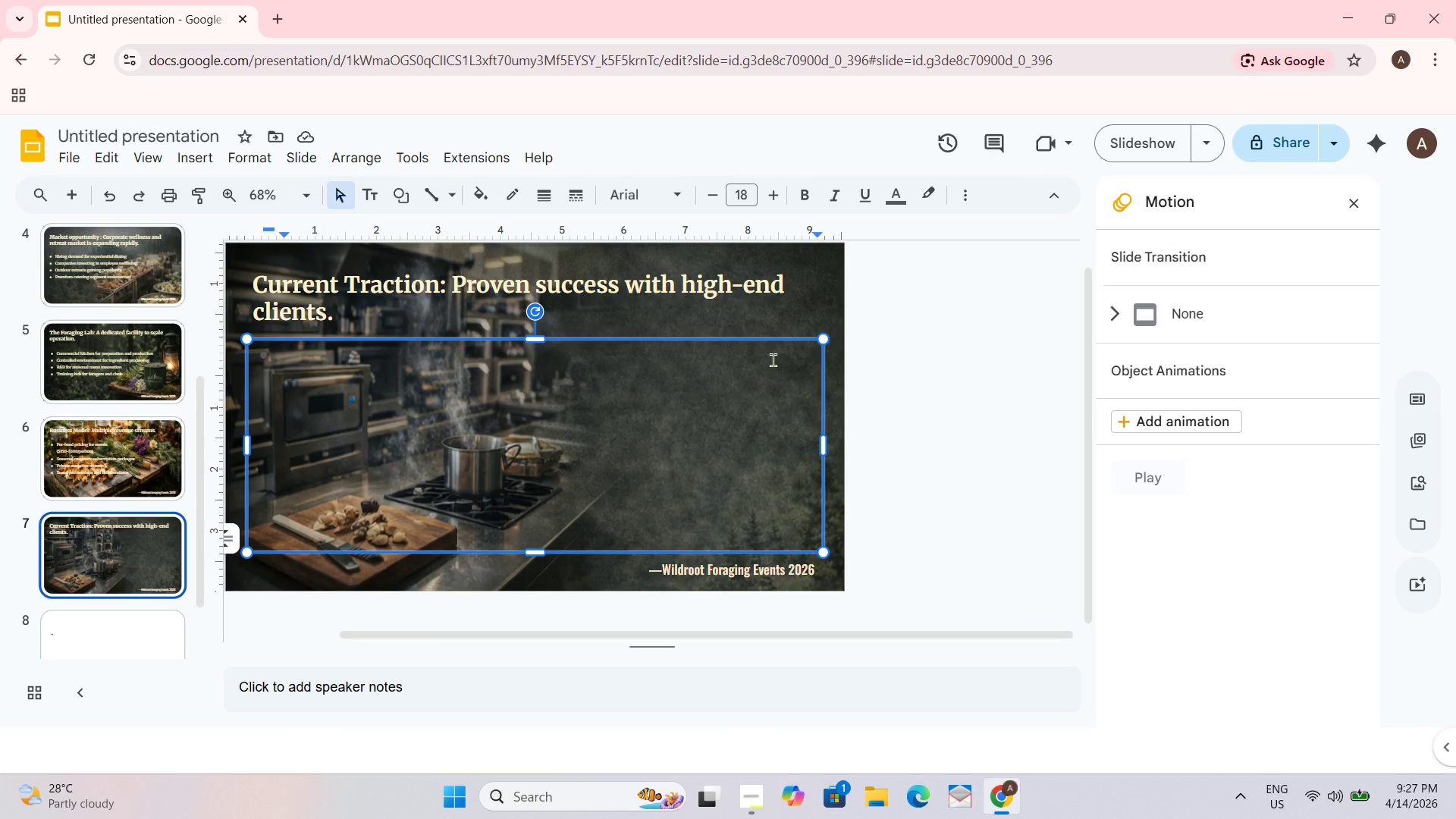 
hold_key(key=ControlLeft, duration=1.5)
hold_key(key=ControlLeft, duration=1.28)
scroll: coordinate [927, 387], scroll_direction: down, amount: 1.0
 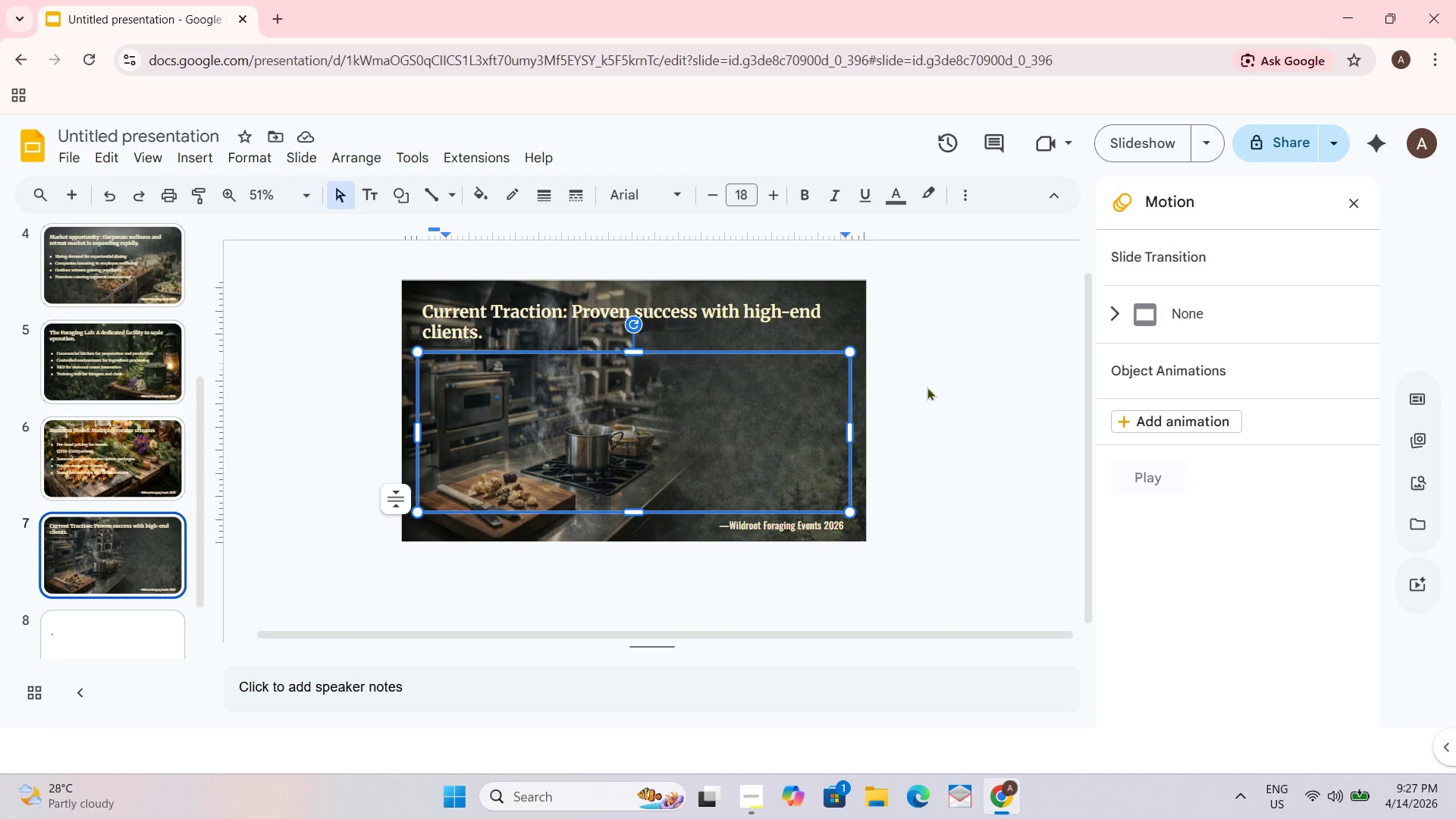 
scroll: coordinate [927, 387], scroll_direction: up, amount: 1.0
 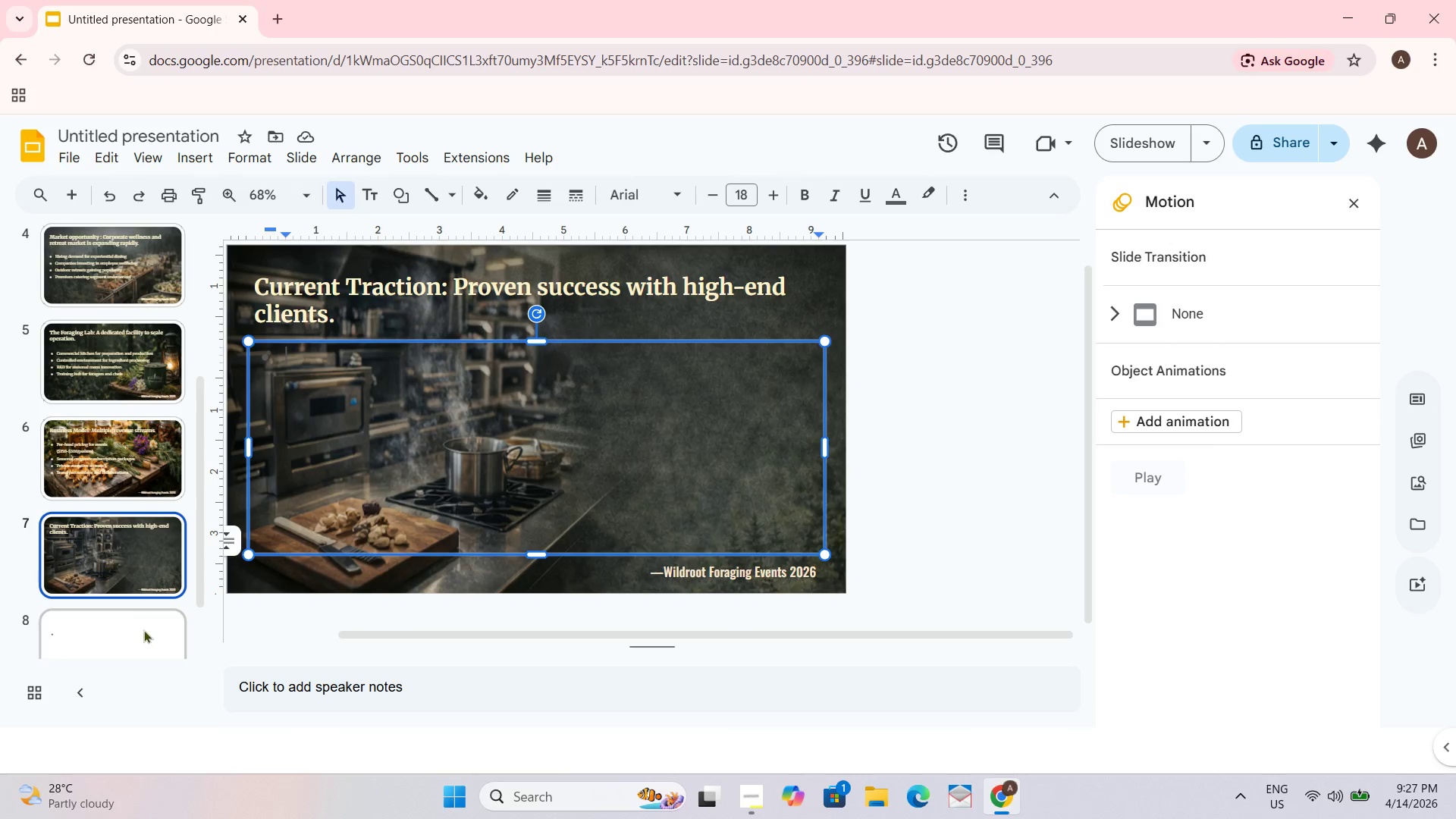 
double_click([132, 557])
 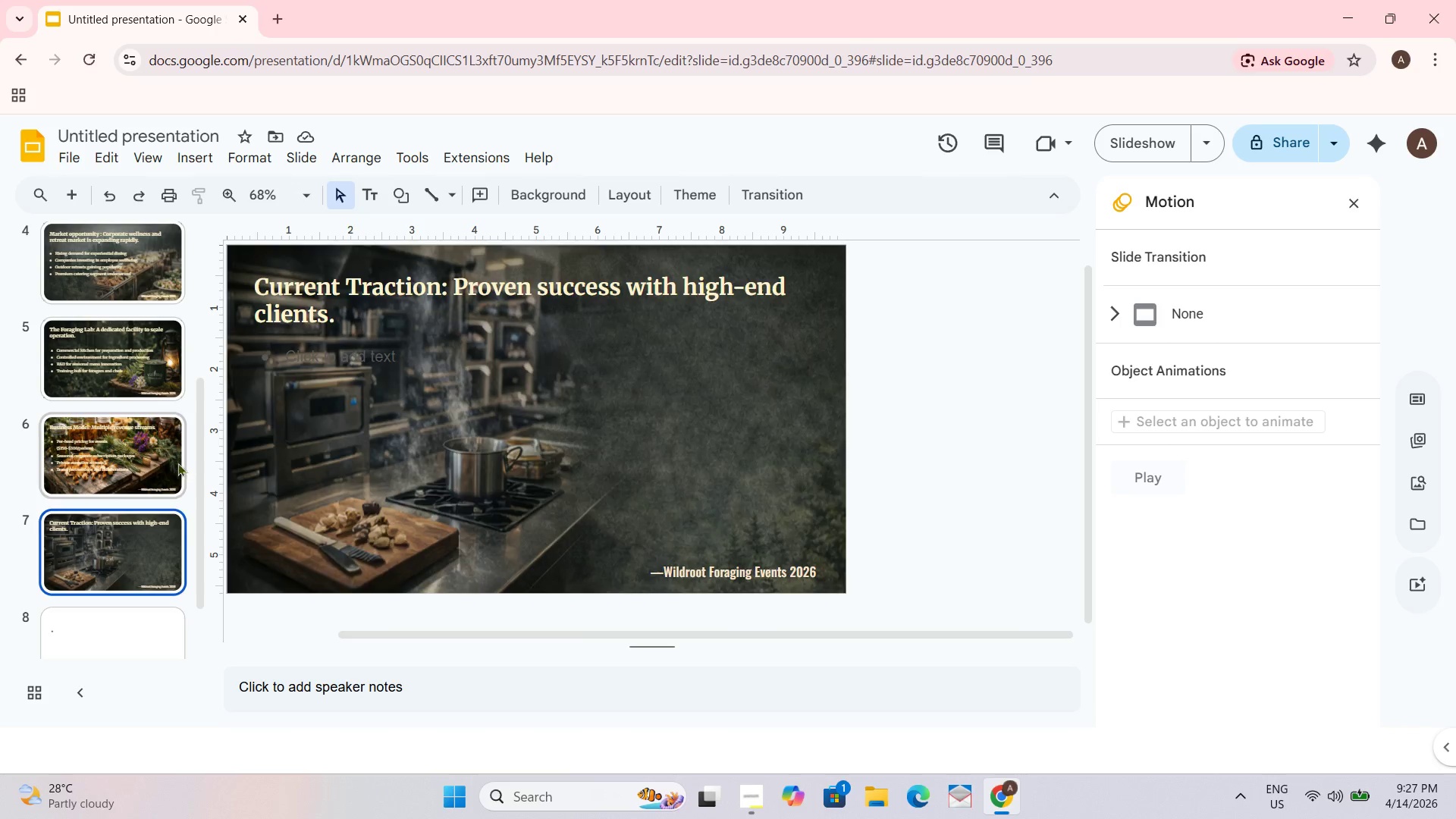 
double_click([124, 362])
 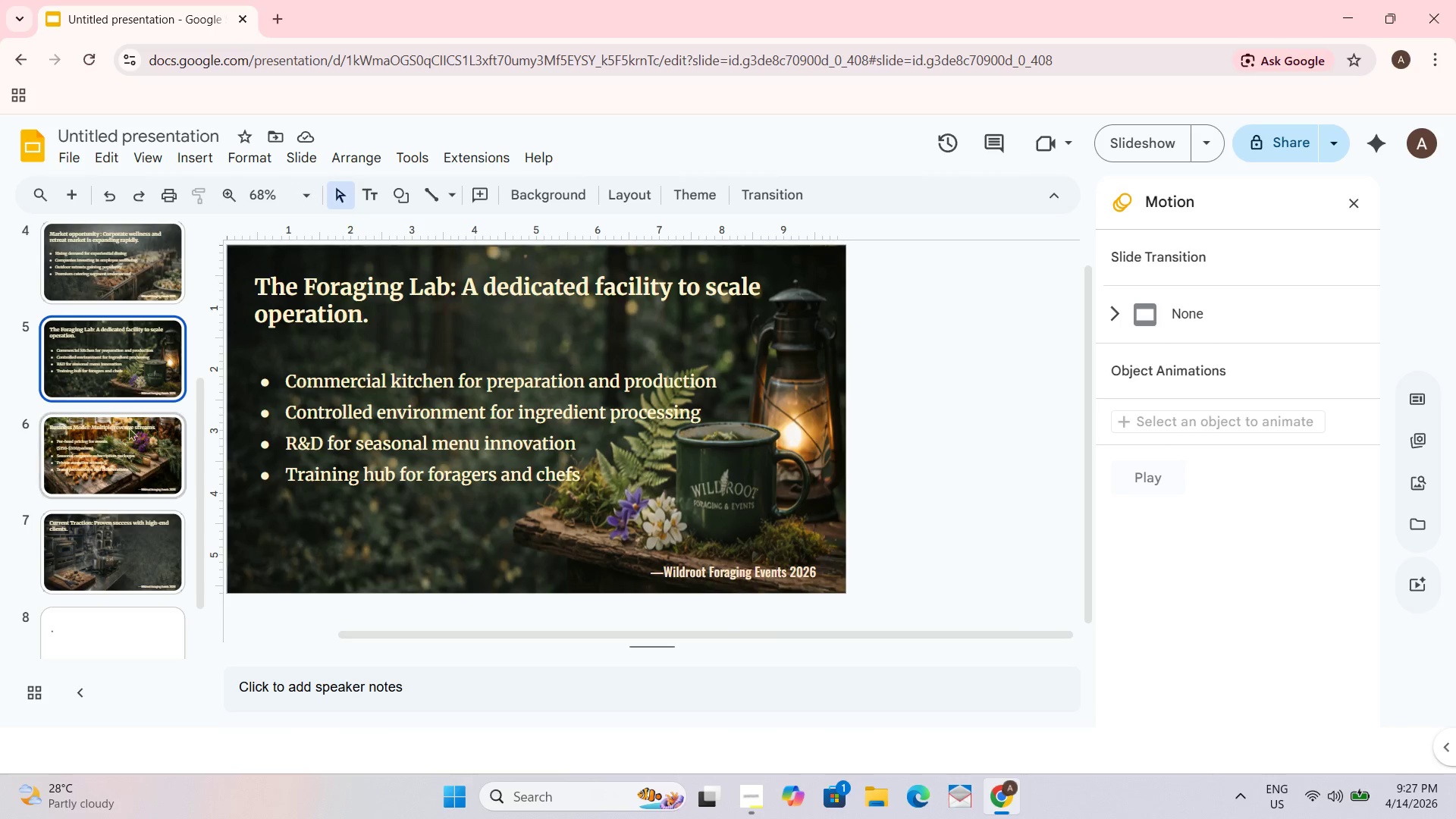 
left_click([128, 482])
 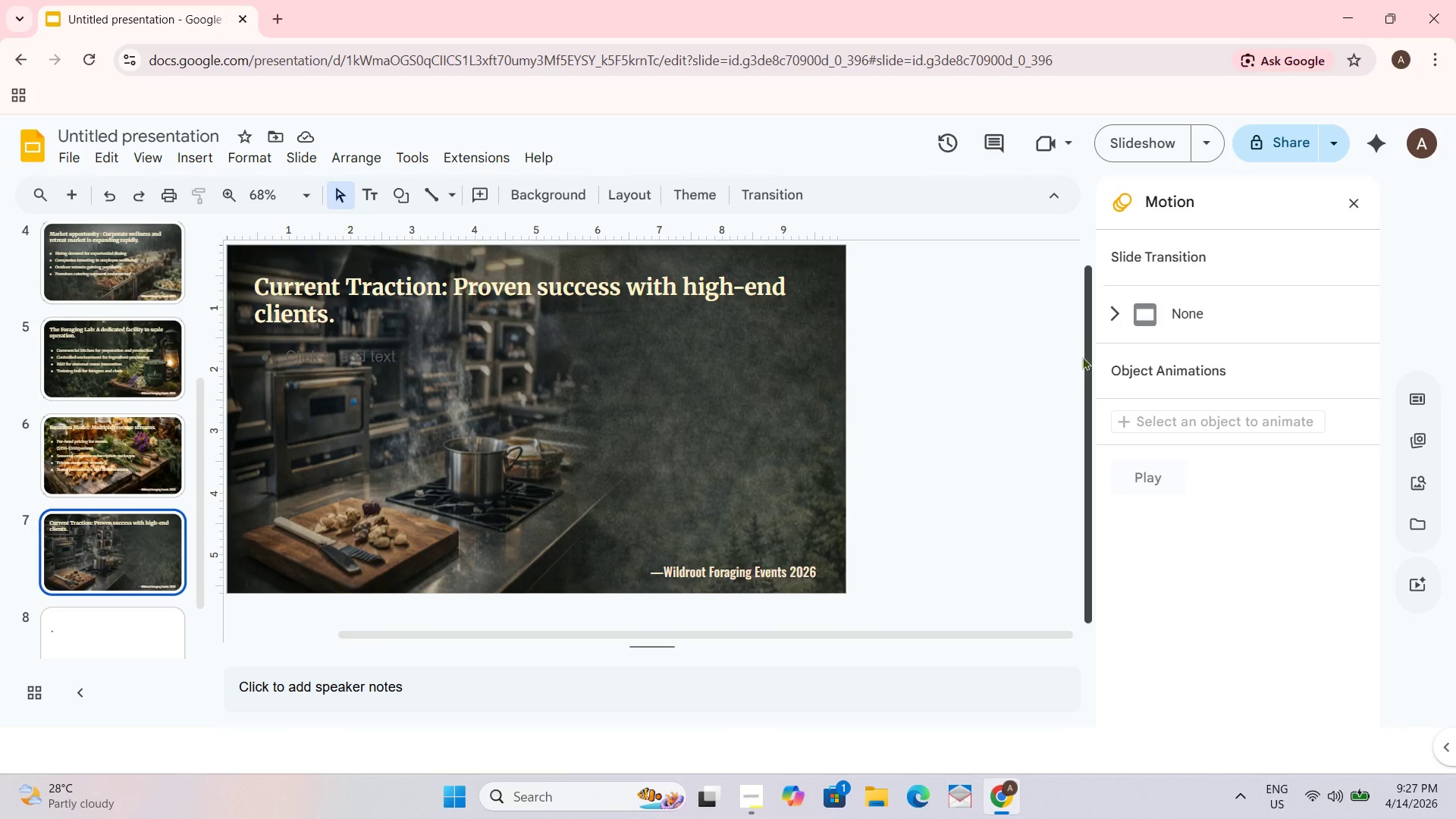 
scroll: coordinate [1078, 340], scroll_direction: up, amount: 1.0
 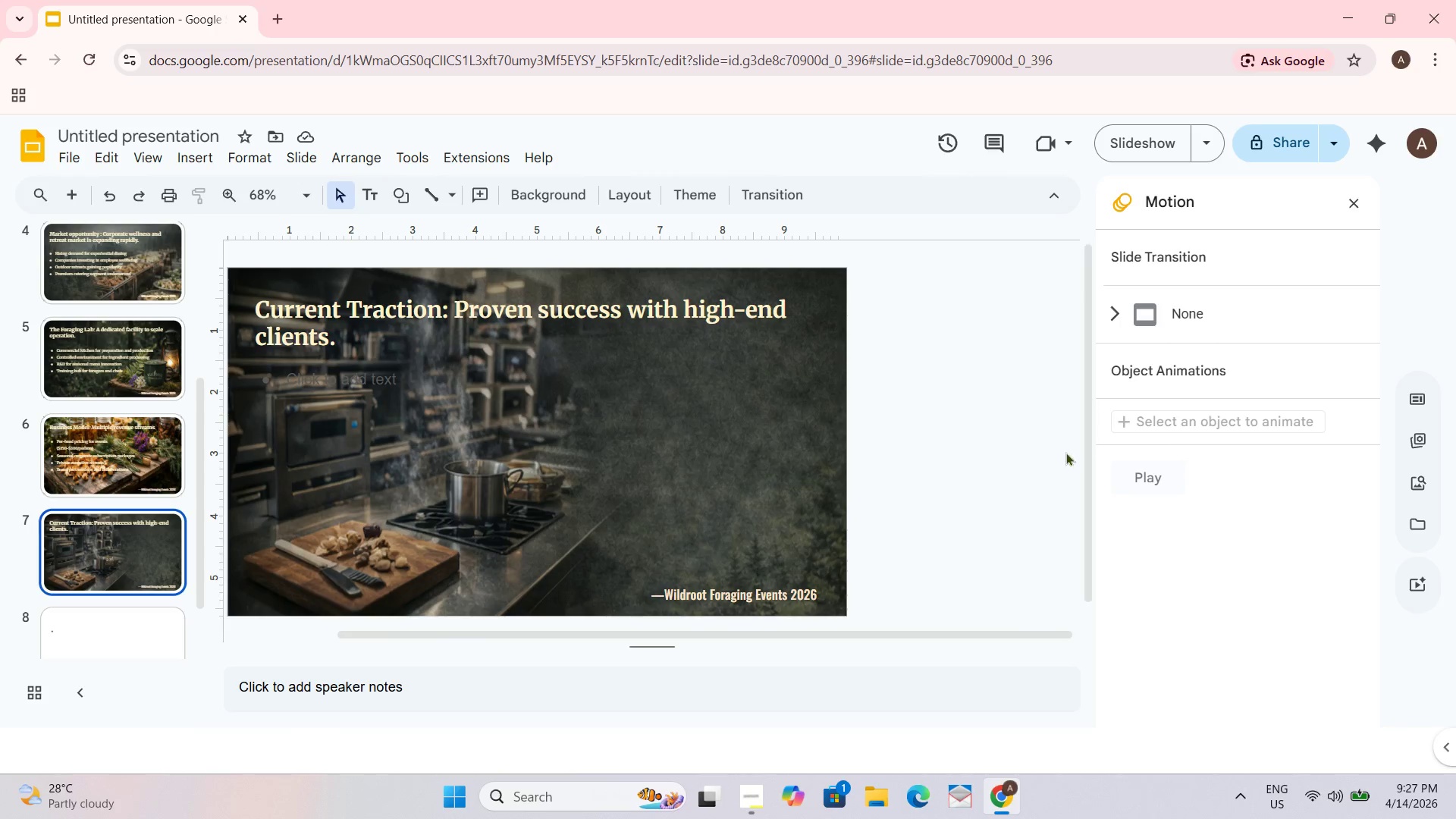 
scroll: coordinate [1034, 497], scroll_direction: down, amount: 1.0
 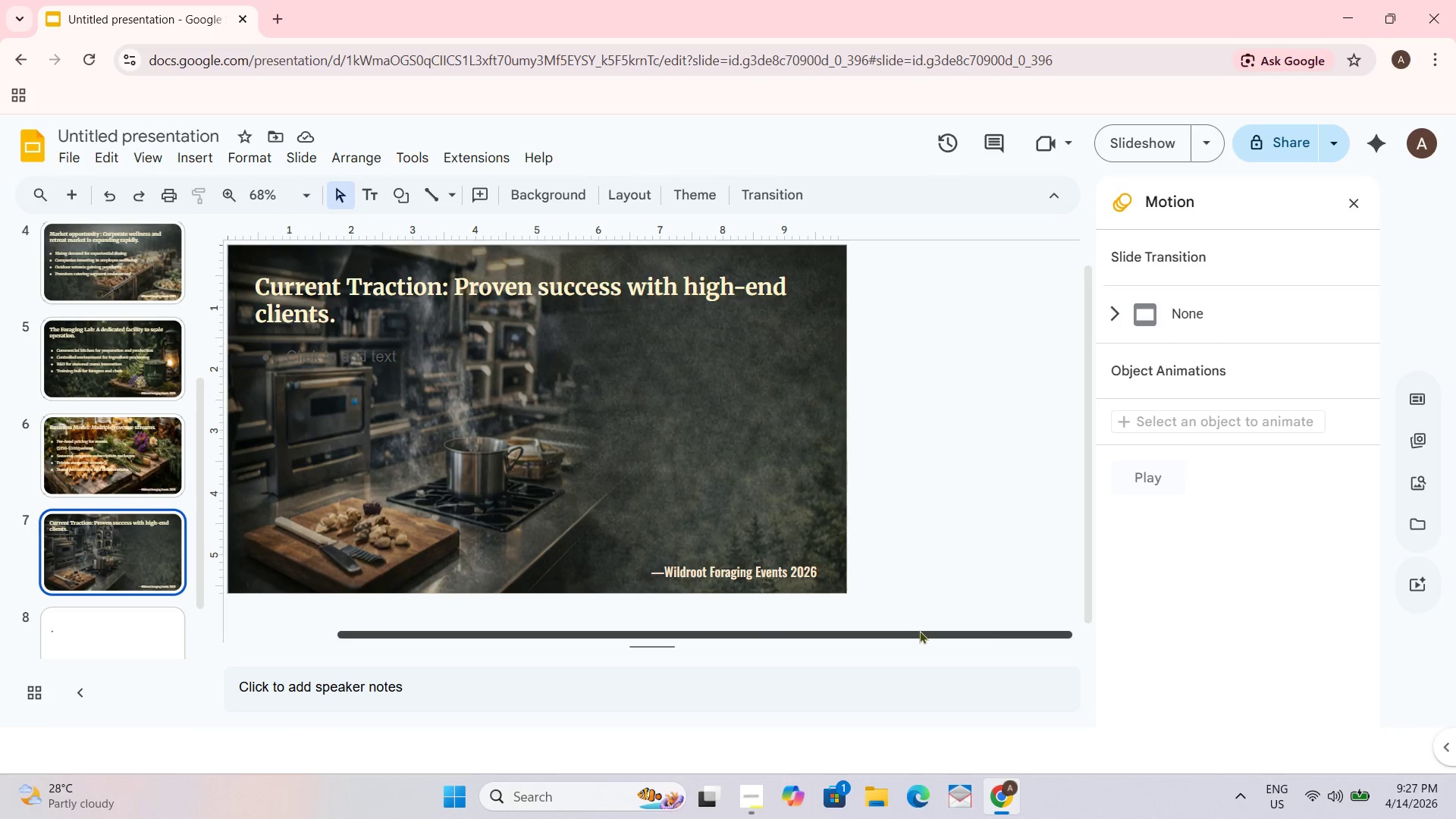 
left_click_drag(start_coordinate=[915, 631], to_coordinate=[730, 626])
 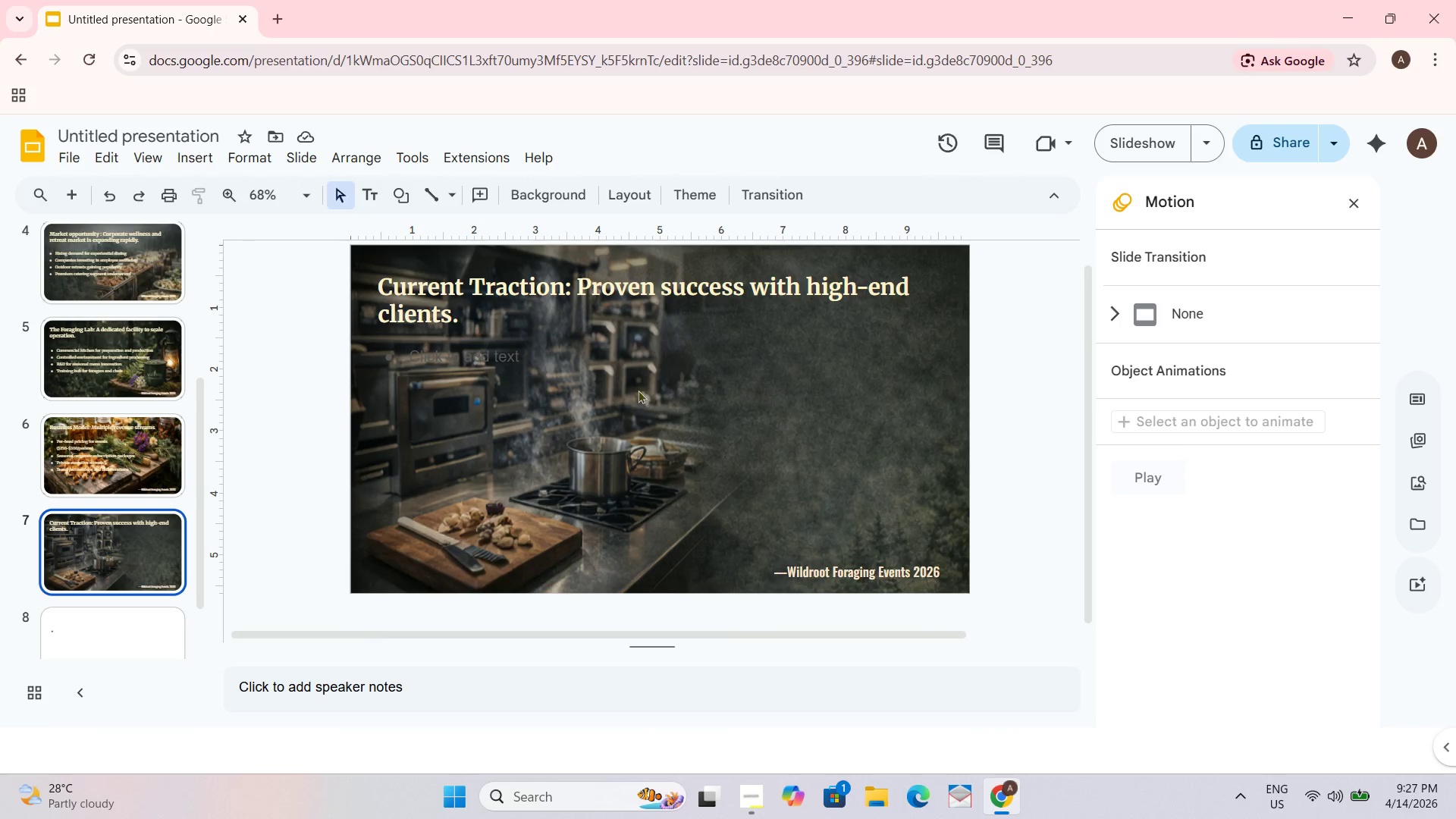 
hold_key(key=ControlLeft, duration=0.39)
 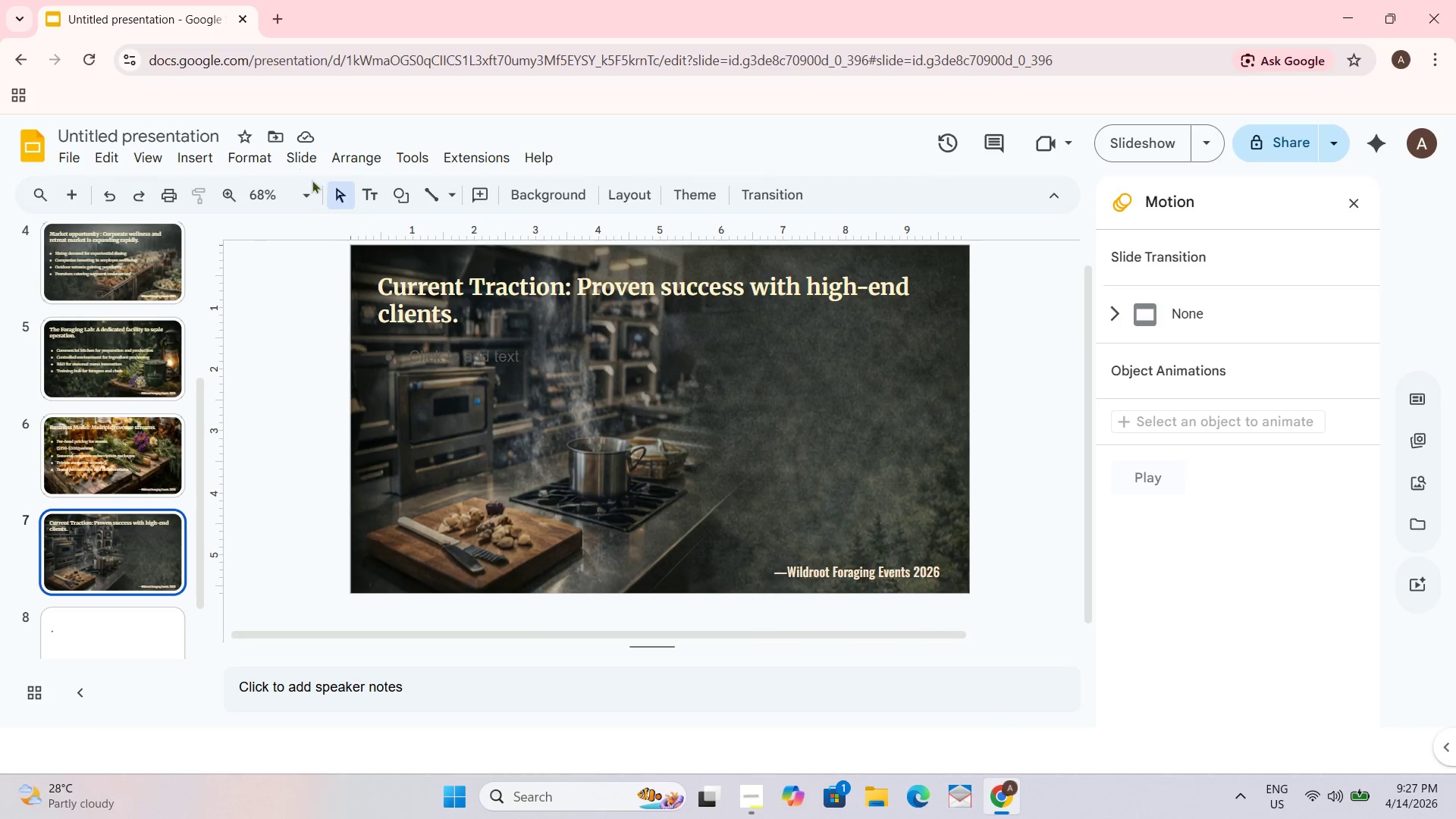 
left_click([309, 189])
 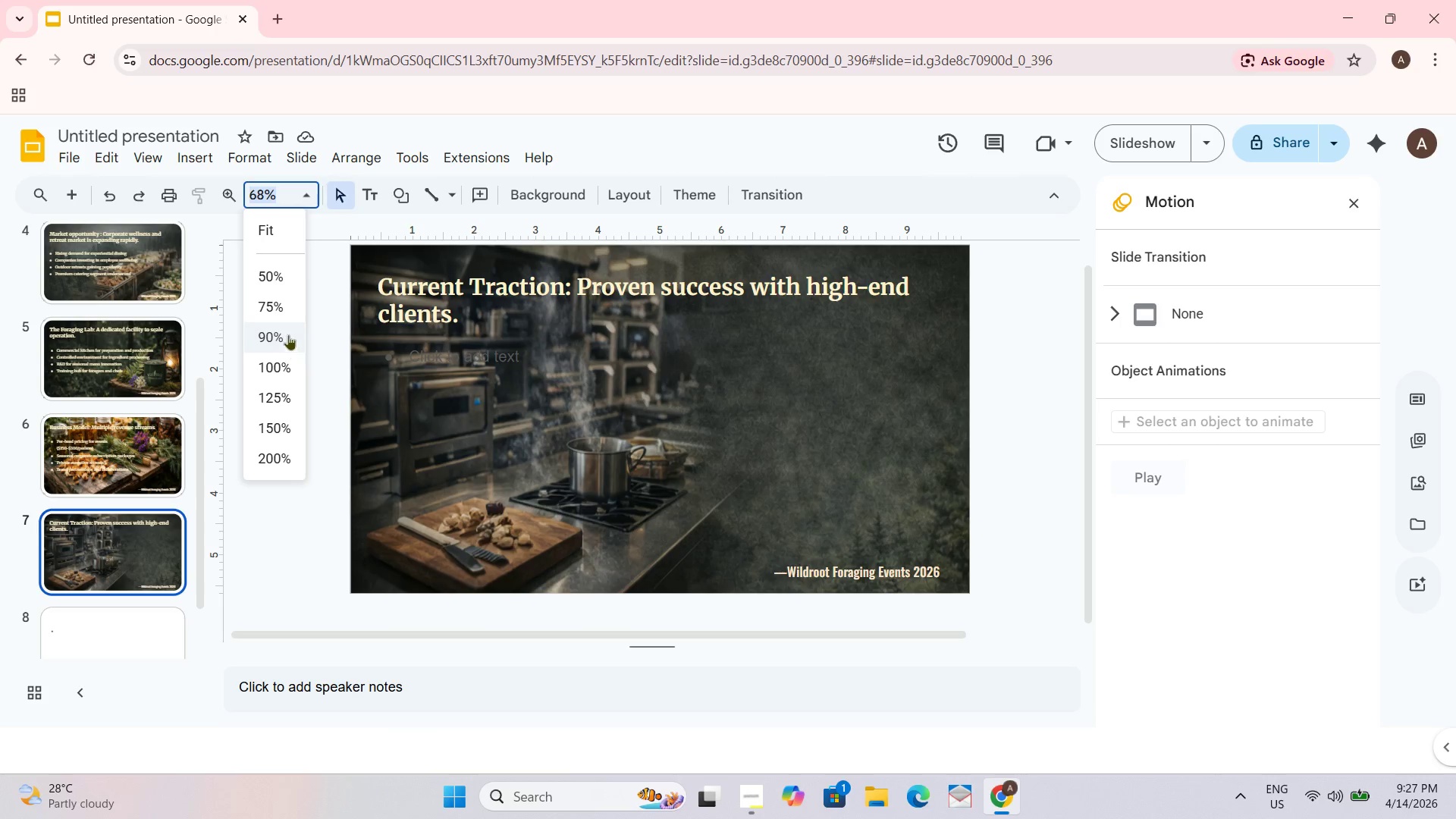 
left_click([273, 233])
 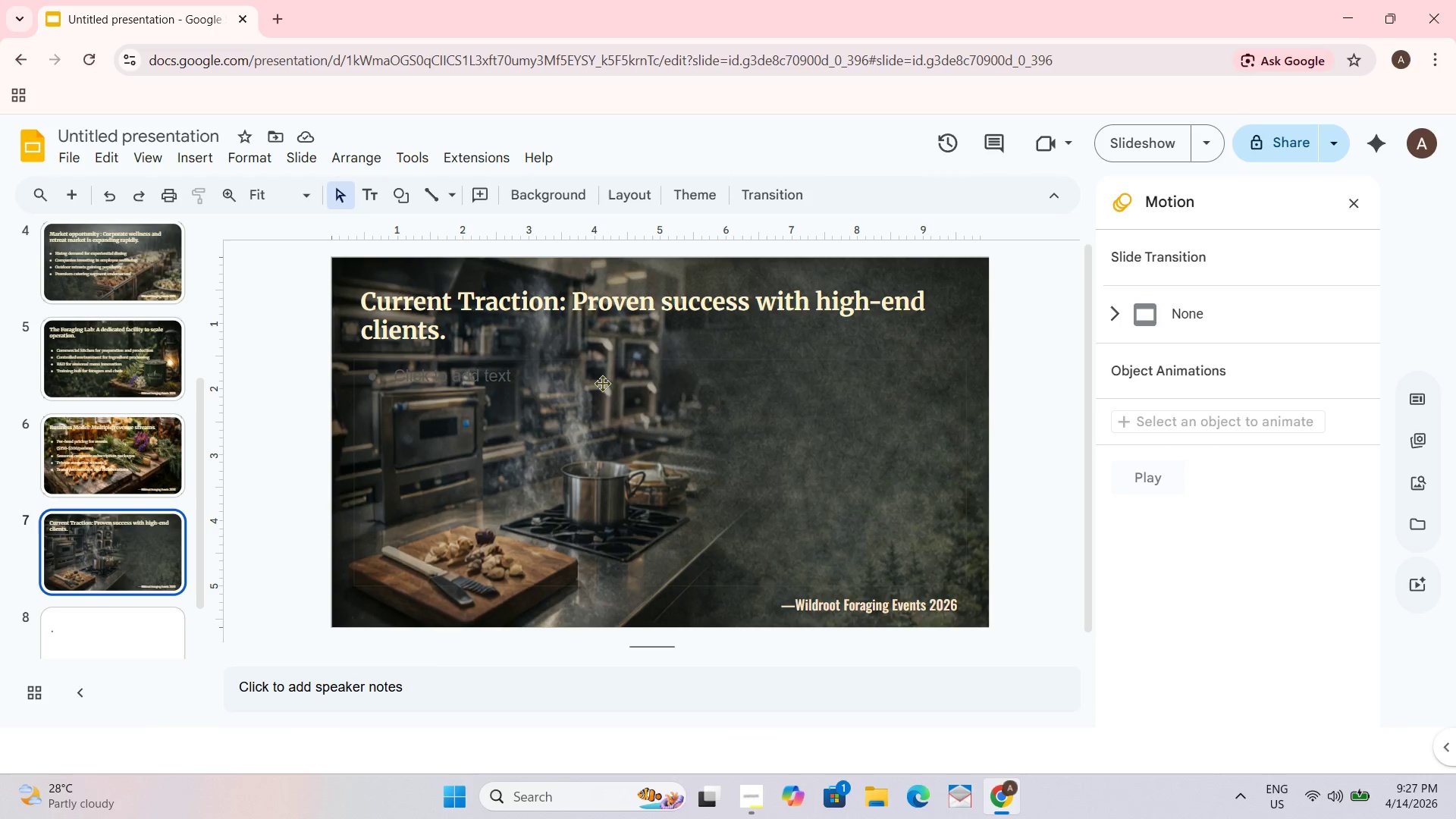 
scroll: coordinate [941, 438], scroll_direction: down, amount: 3.0
 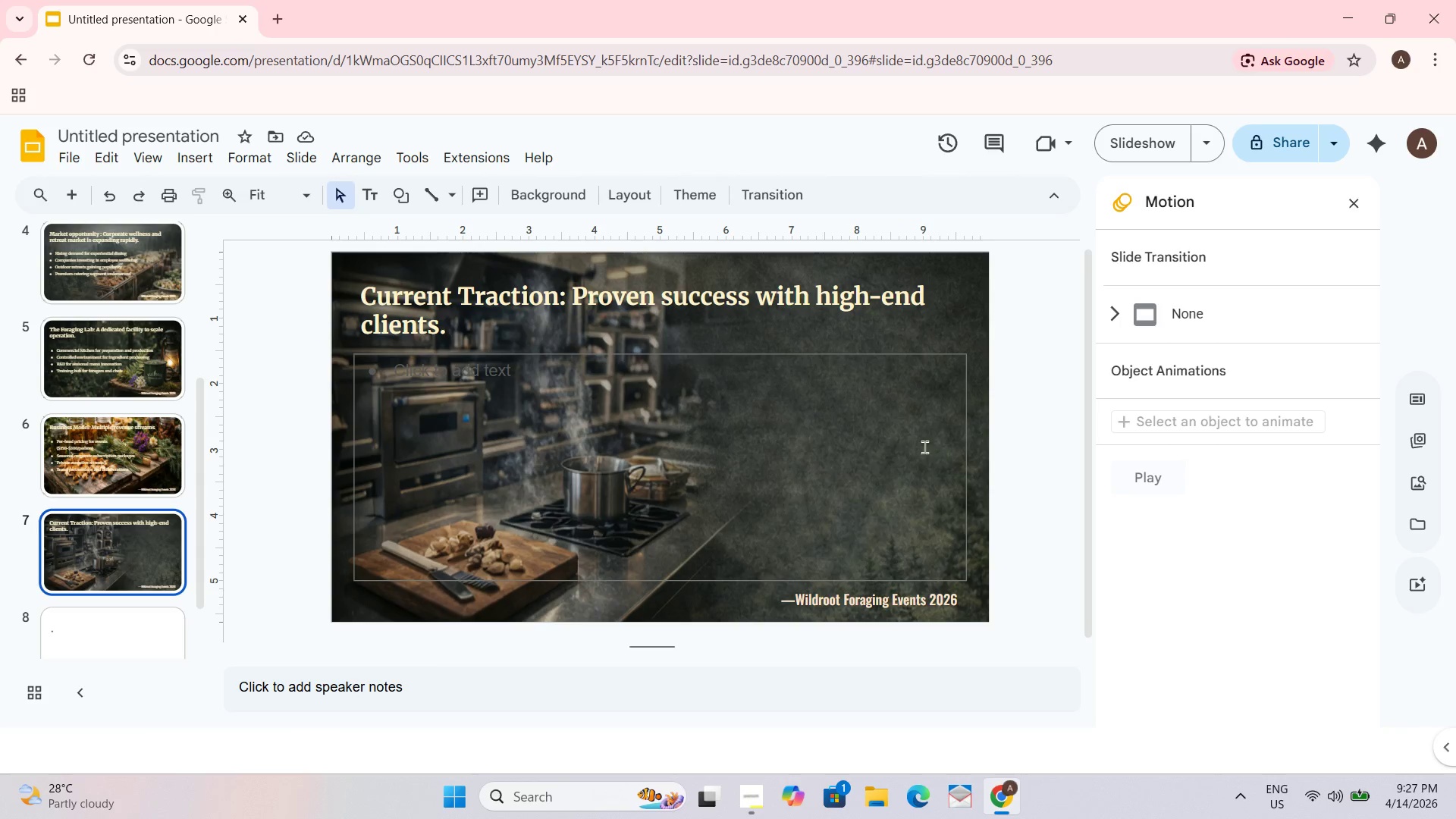 
scroll: coordinate [908, 449], scroll_direction: up, amount: 1.0
 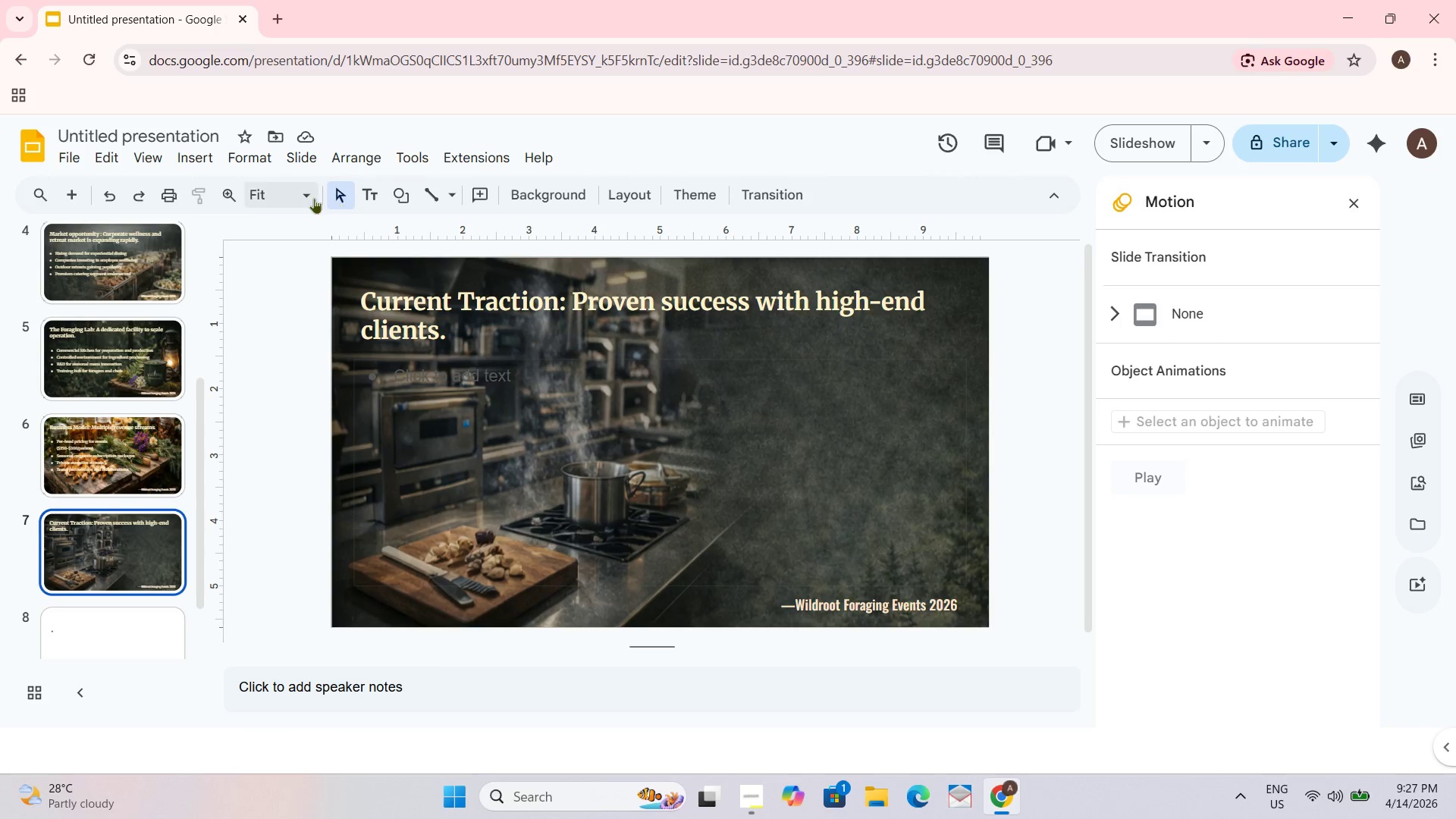 
left_click([305, 197])
 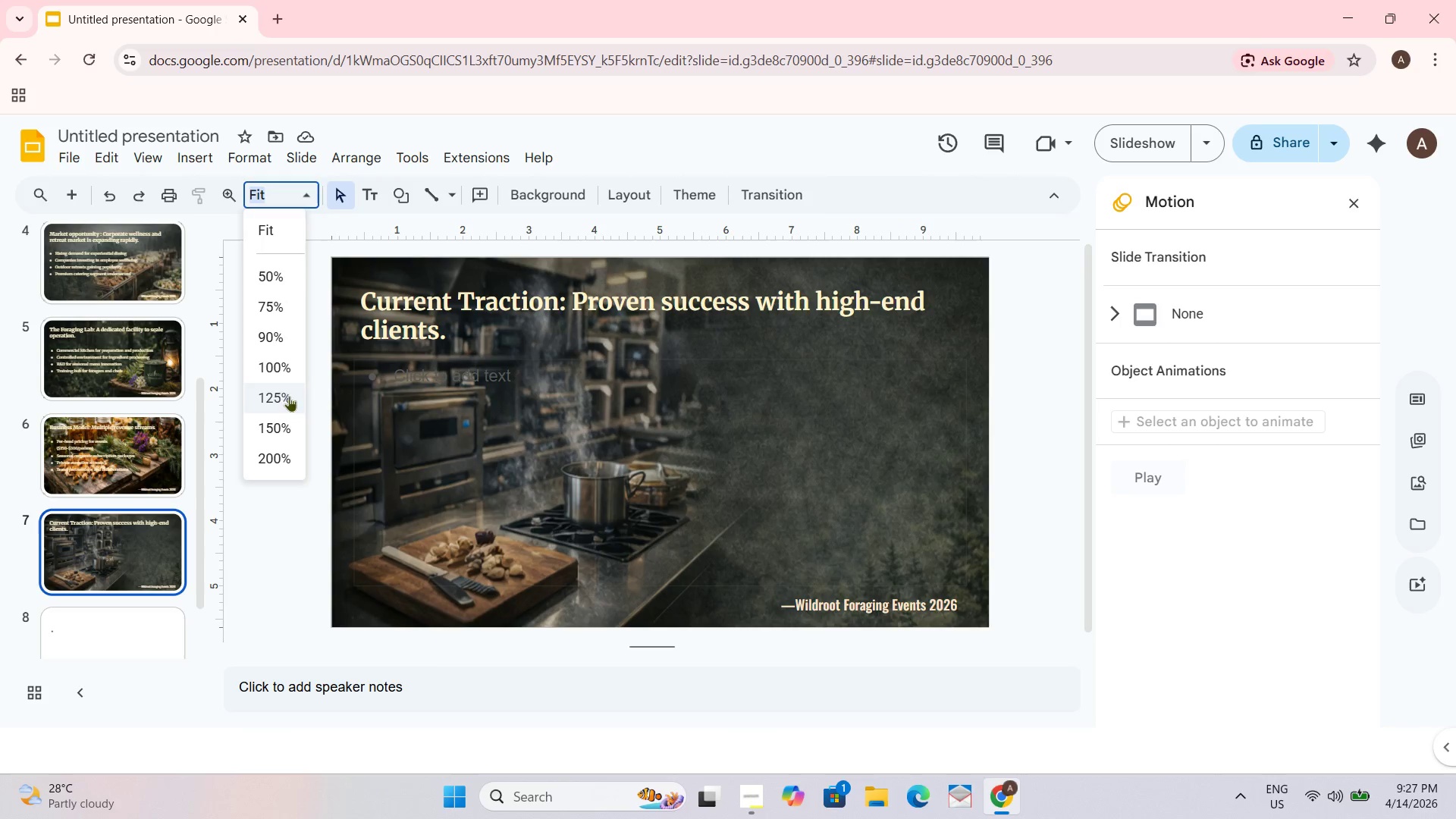 
left_click([271, 372])
 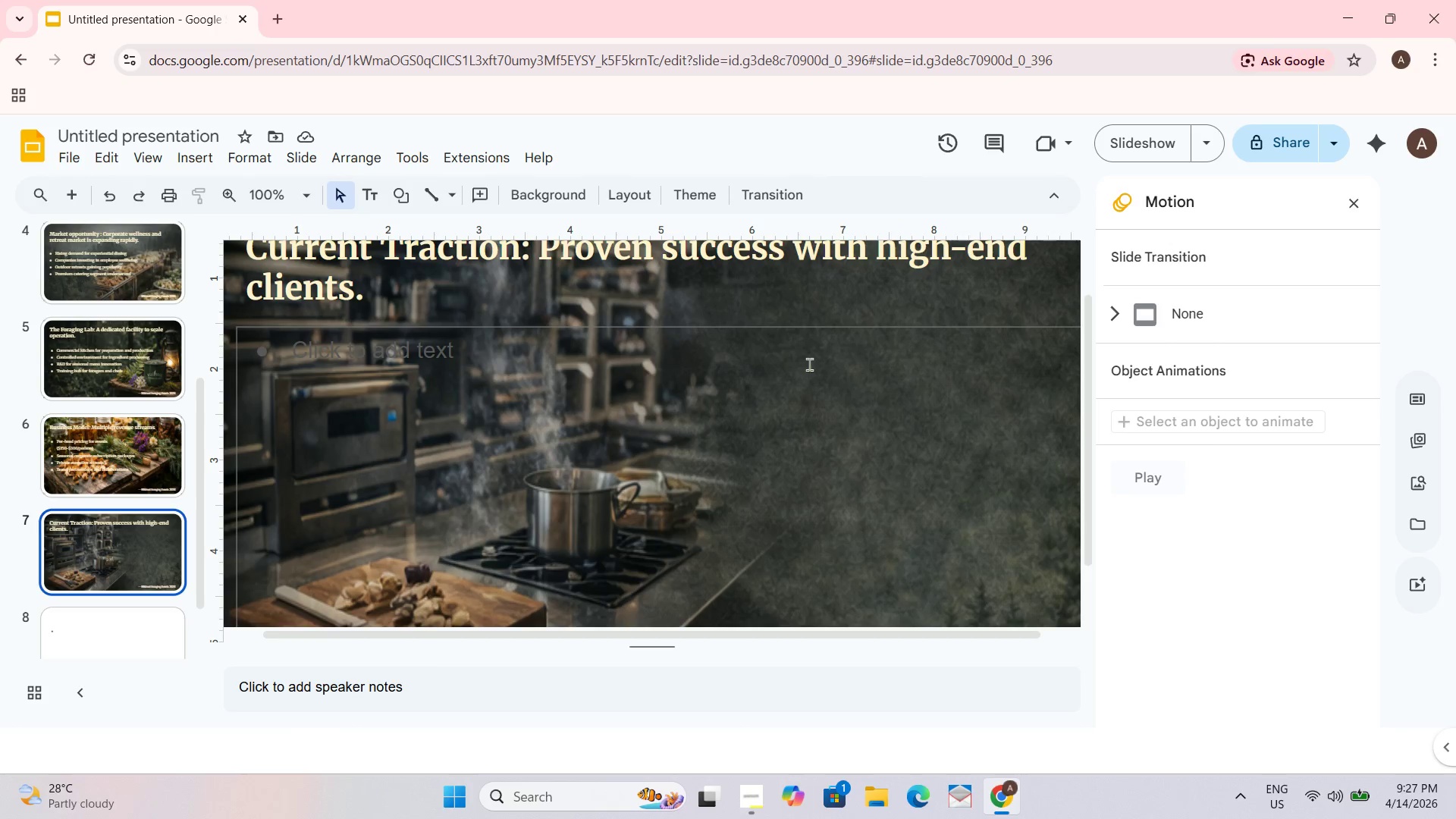 
scroll: coordinate [800, 366], scroll_direction: up, amount: 1.0
 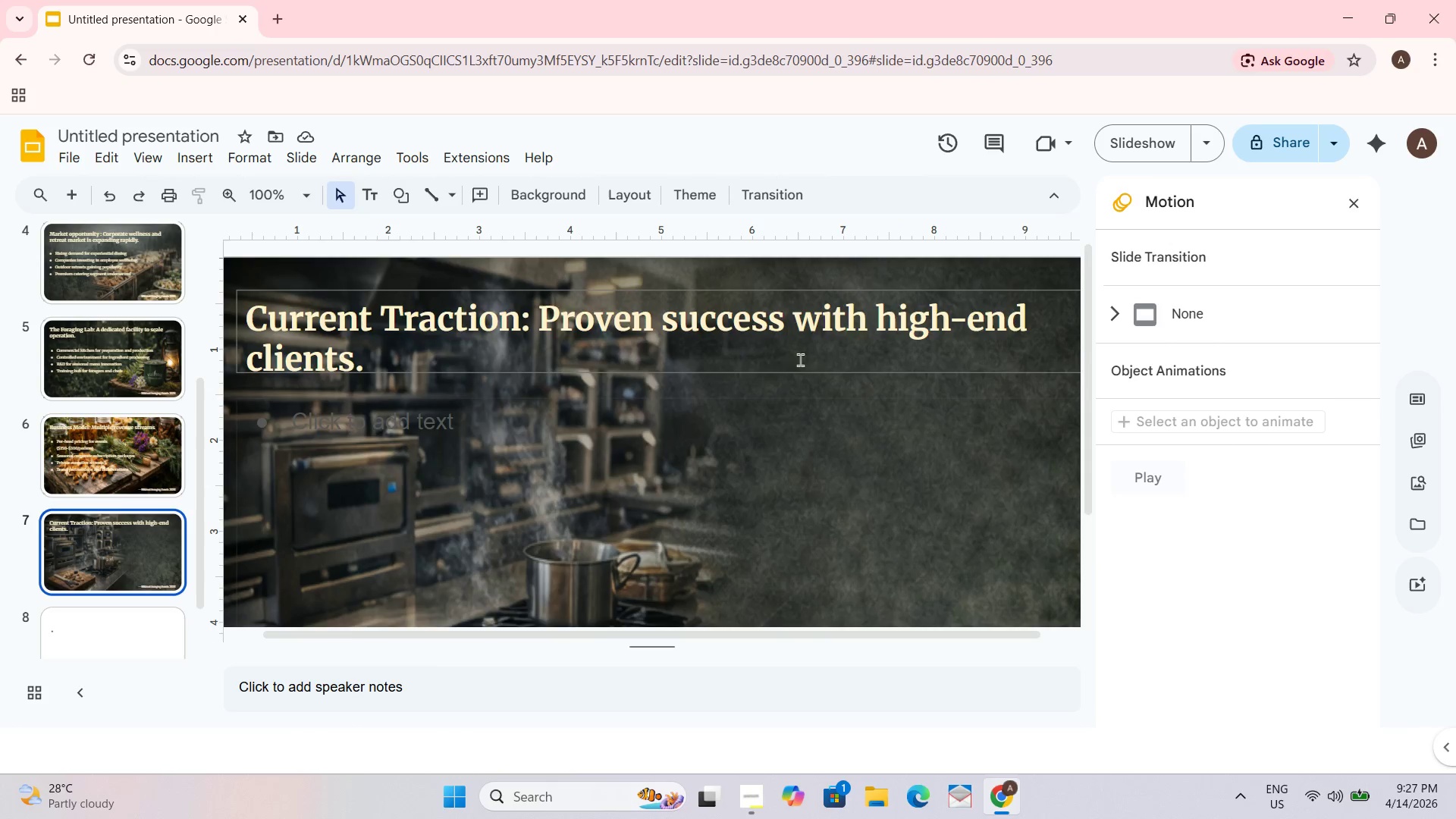 
scroll: coordinate [797, 352], scroll_direction: none, amount: 0.0
 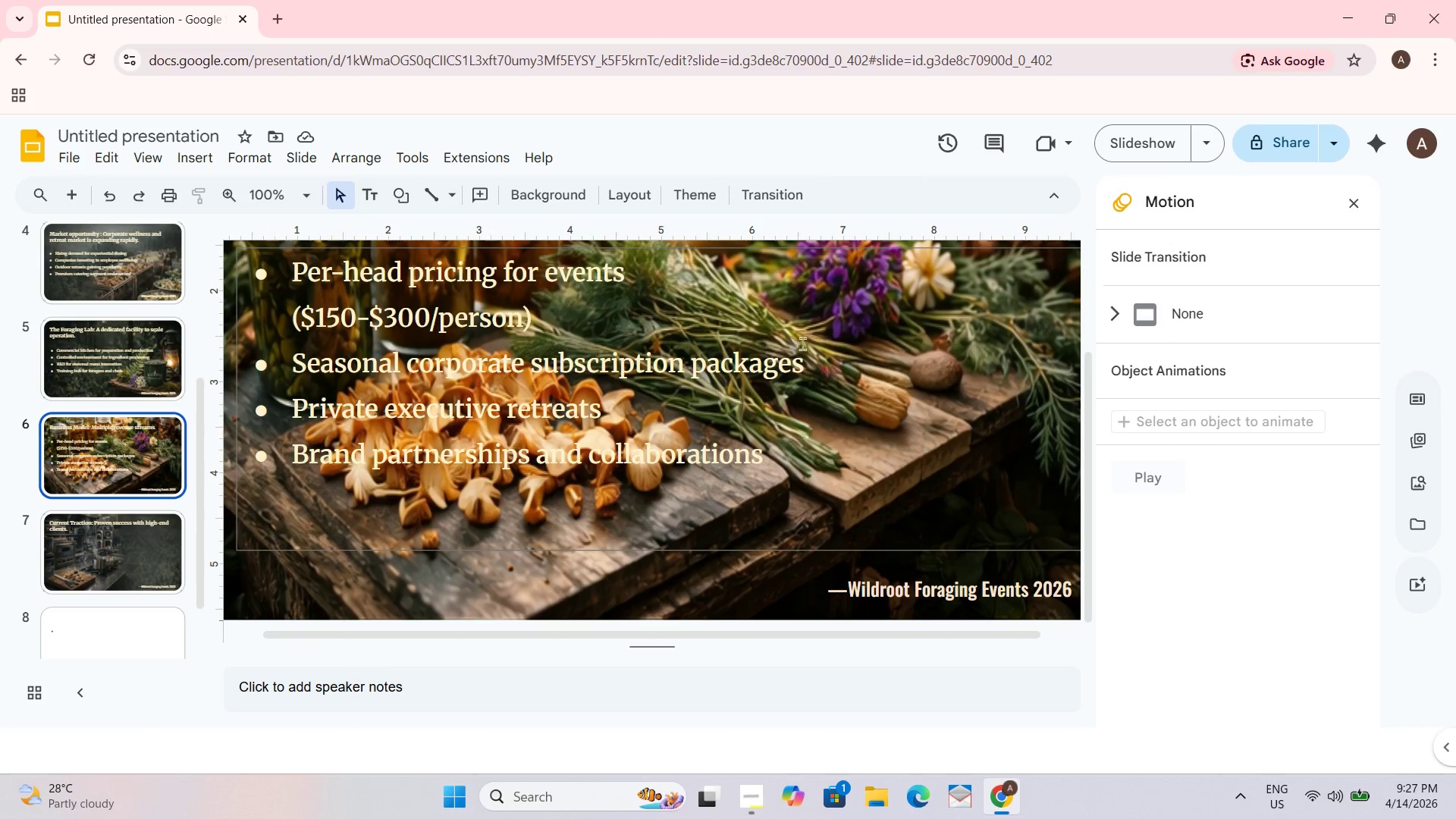 
scroll: coordinate [808, 341], scroll_direction: down, amount: 7.0
 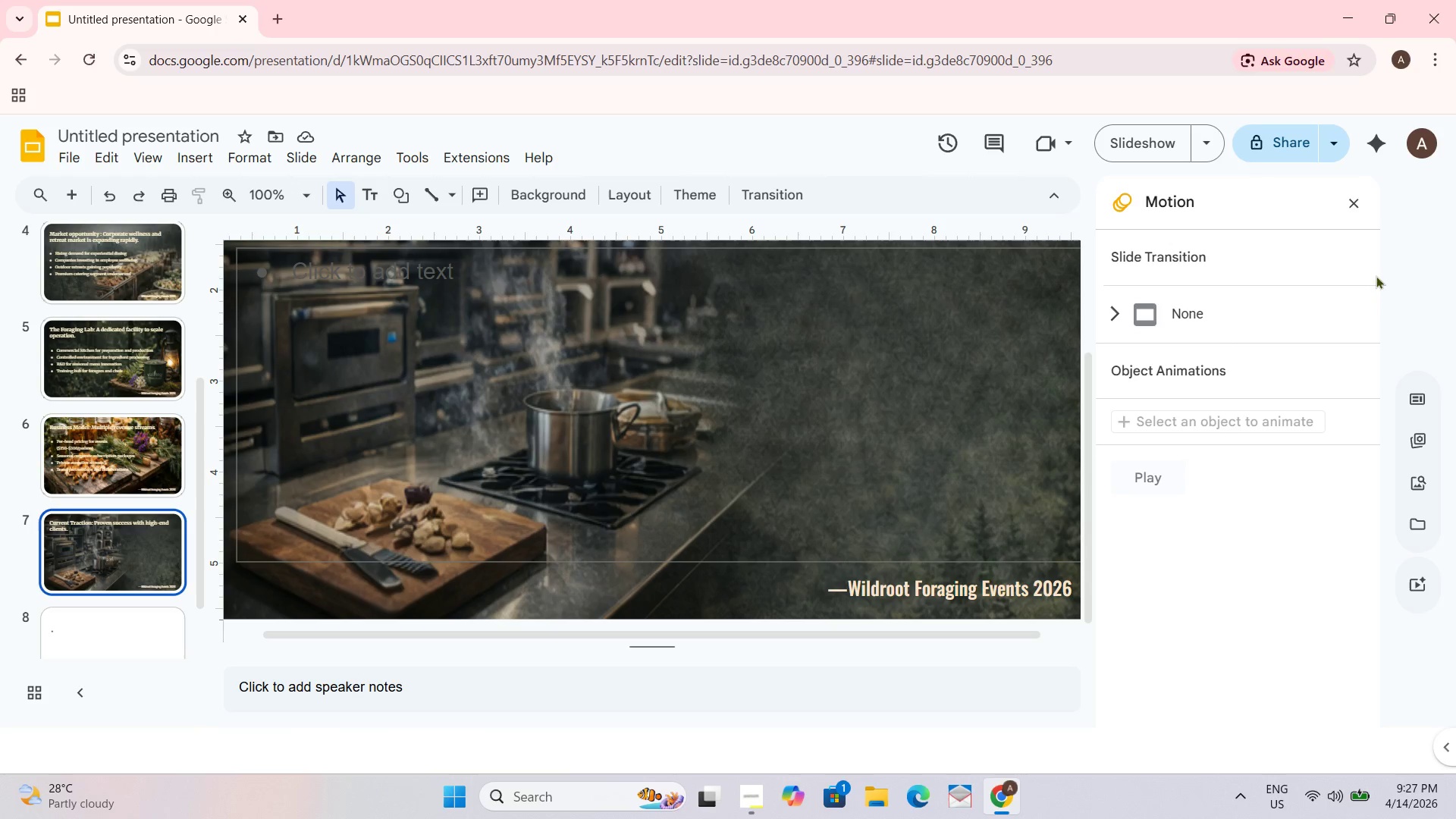 
left_click([1353, 199])
 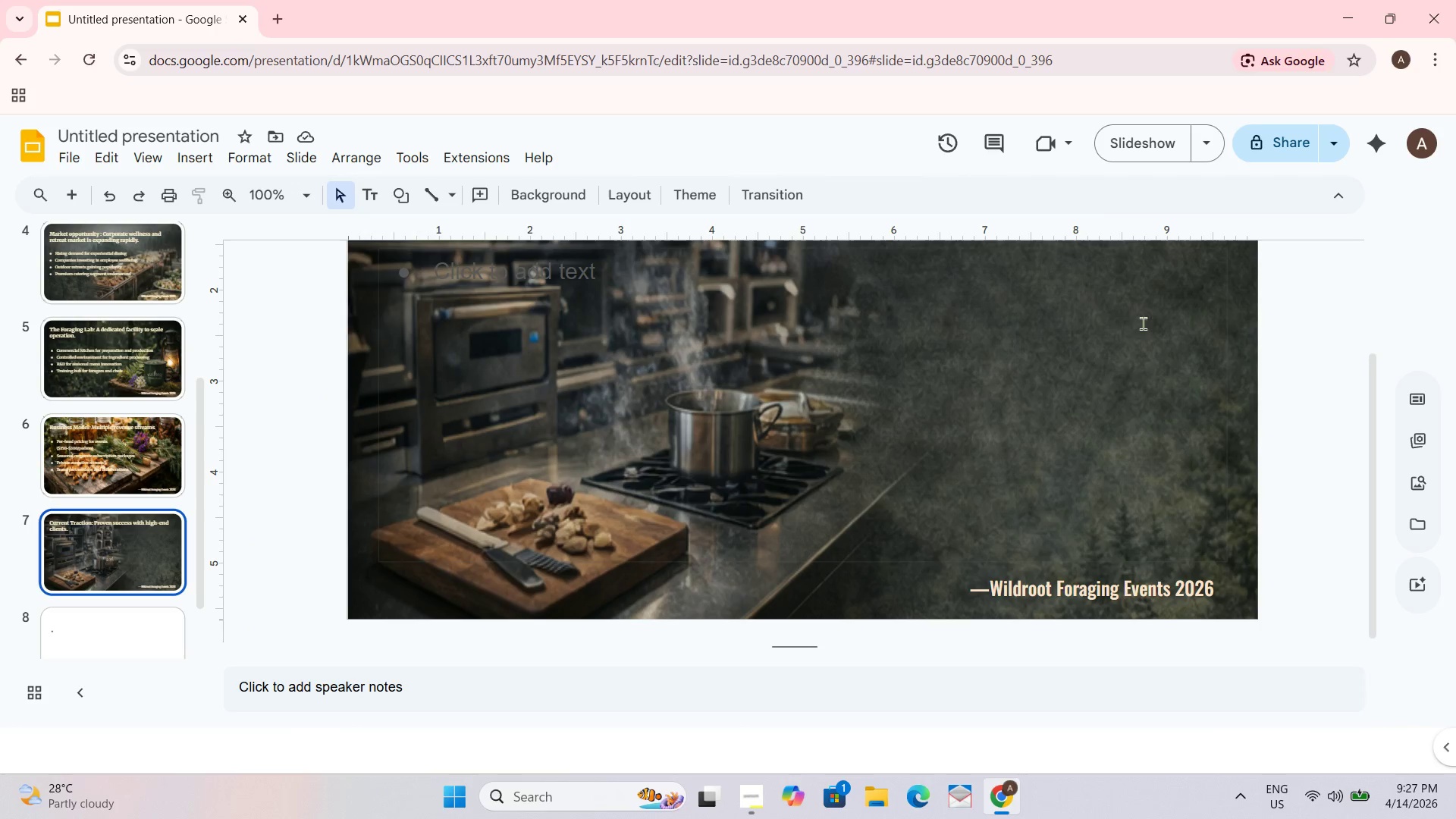 
scroll: coordinate [1095, 397], scroll_direction: up, amount: 2.0
 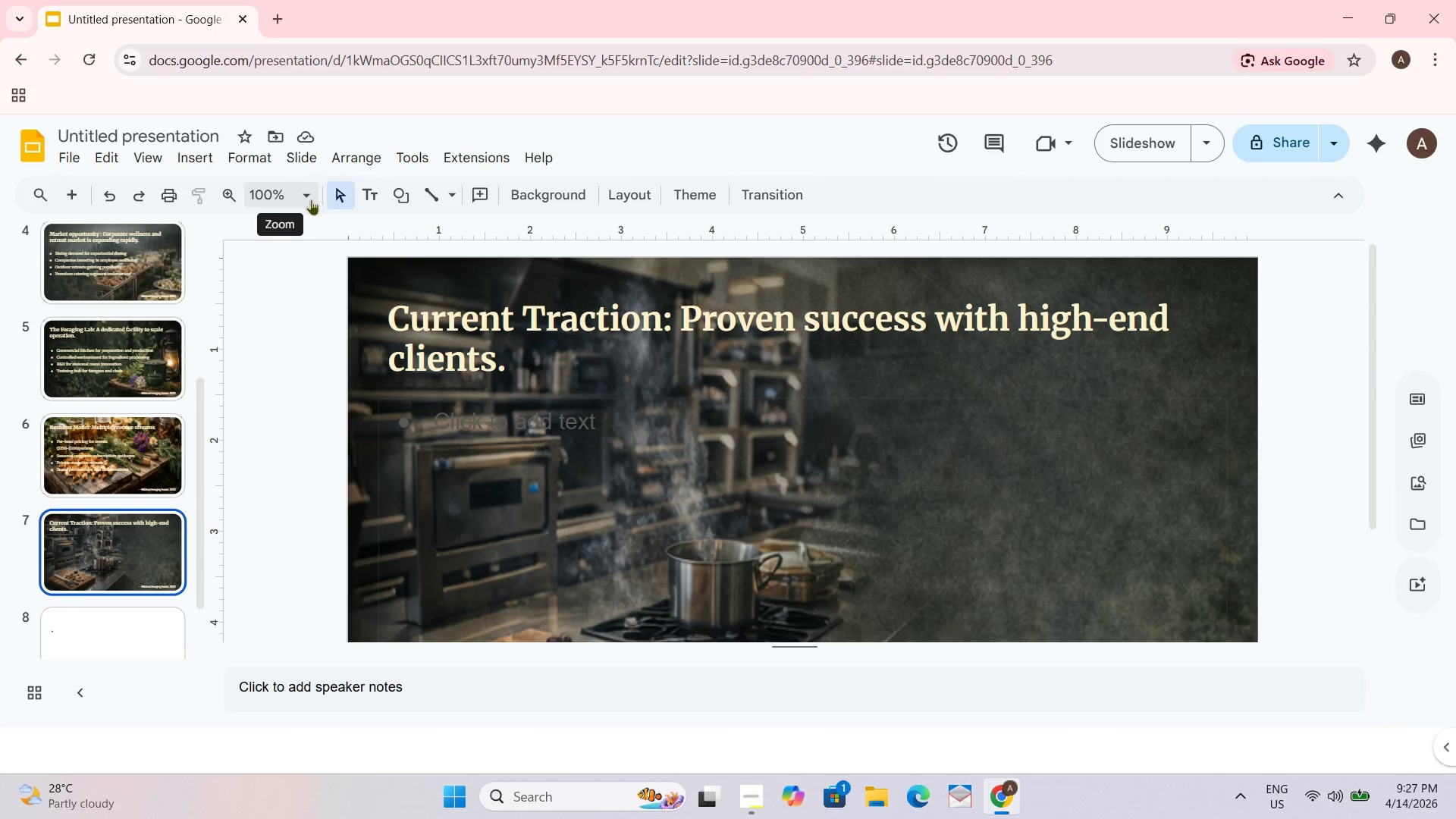 
left_click([311, 201])
 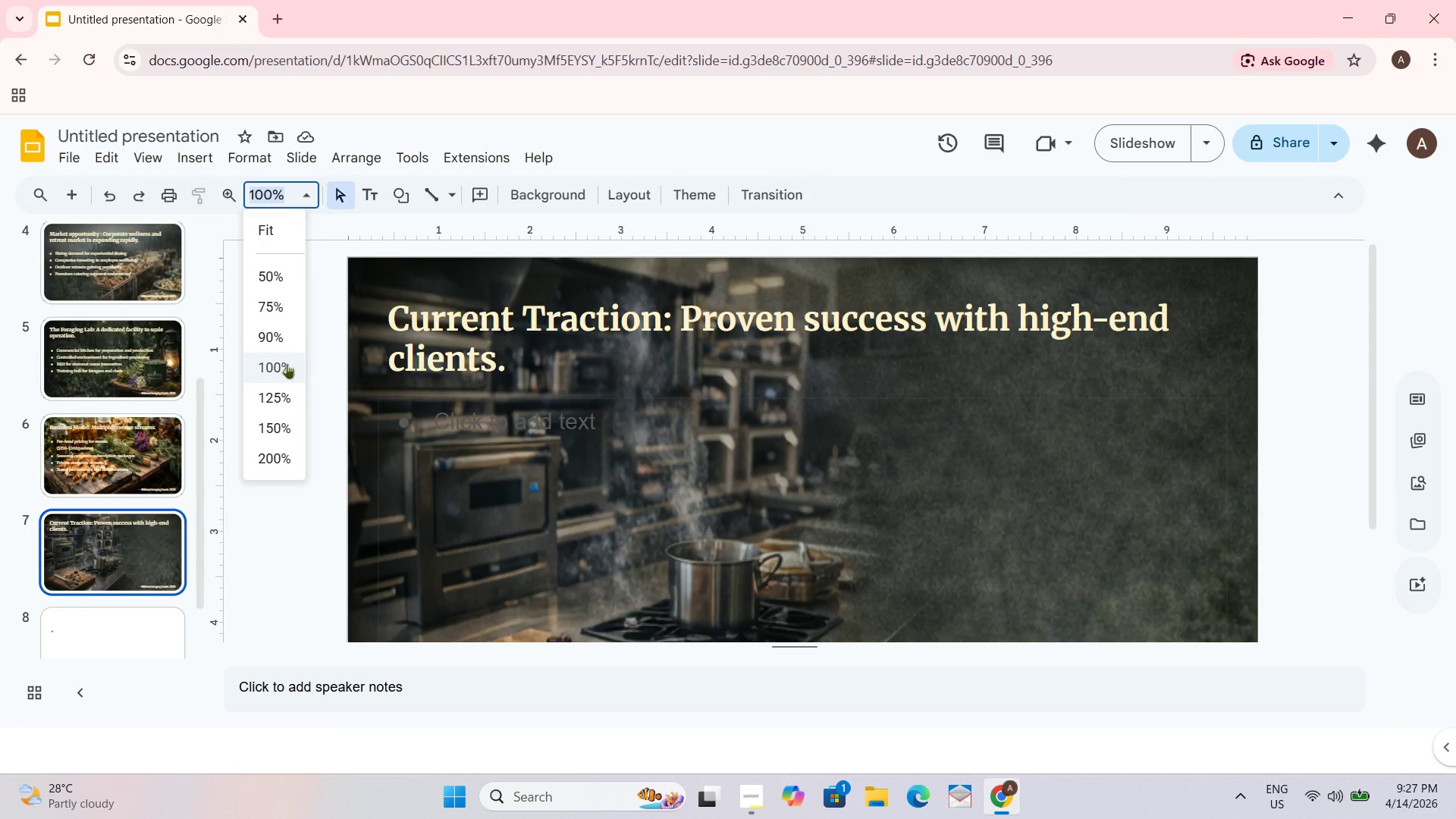 
left_click([275, 343])
 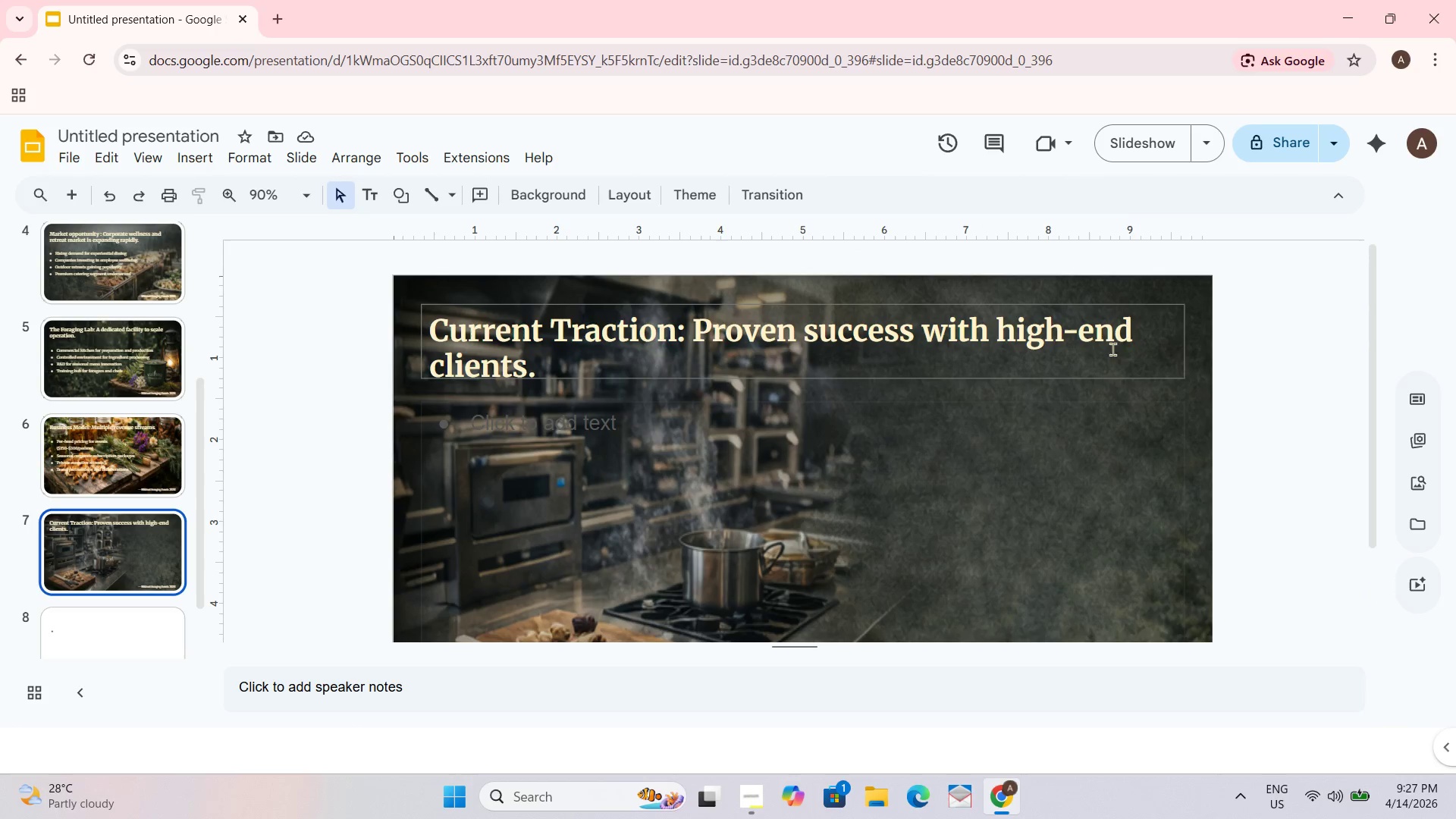 
scroll: coordinate [1110, 354], scroll_direction: down, amount: 2.0
 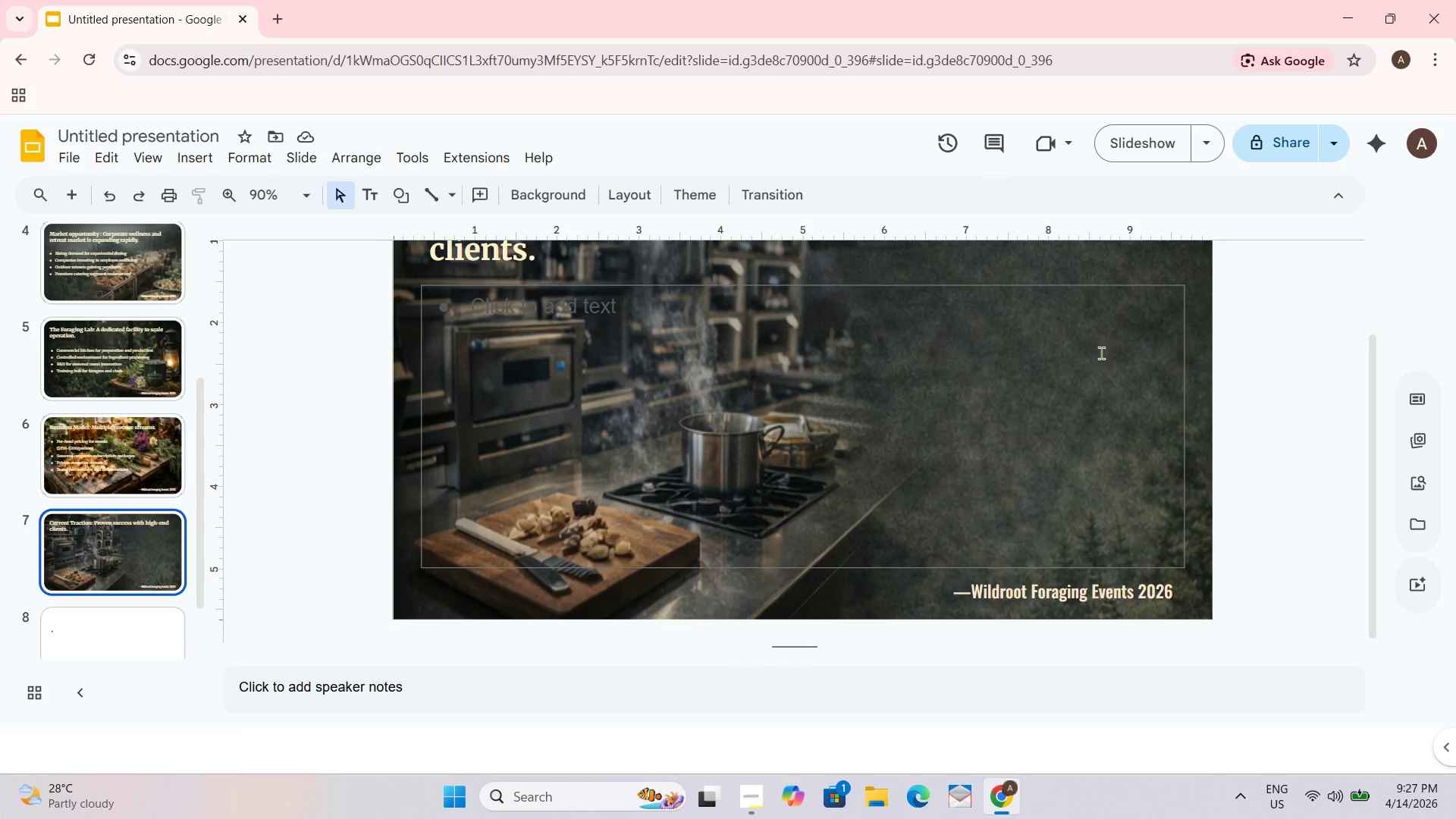 
scroll: coordinate [1099, 349], scroll_direction: none, amount: 0.0
 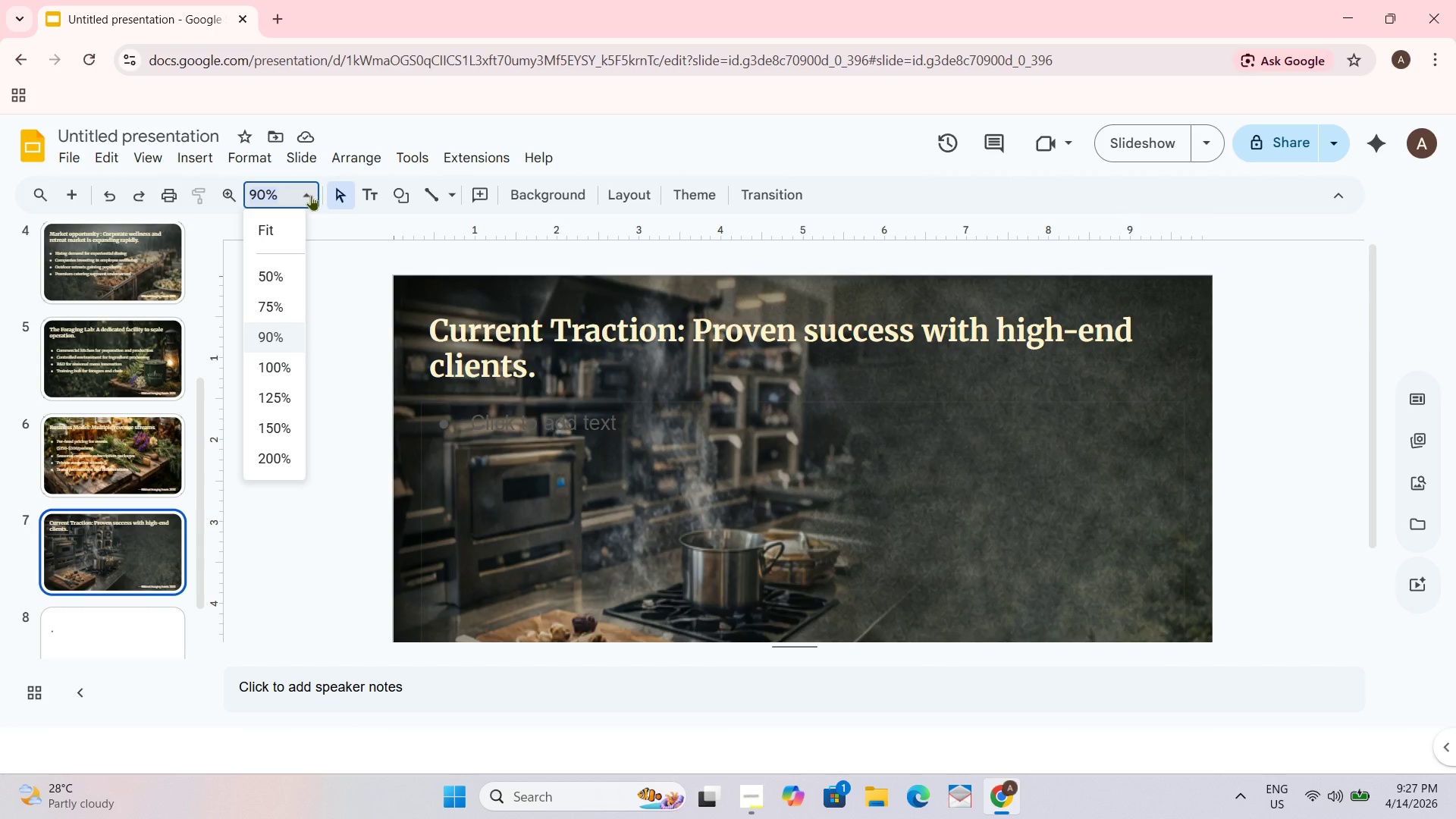 
double_click([289, 236])
 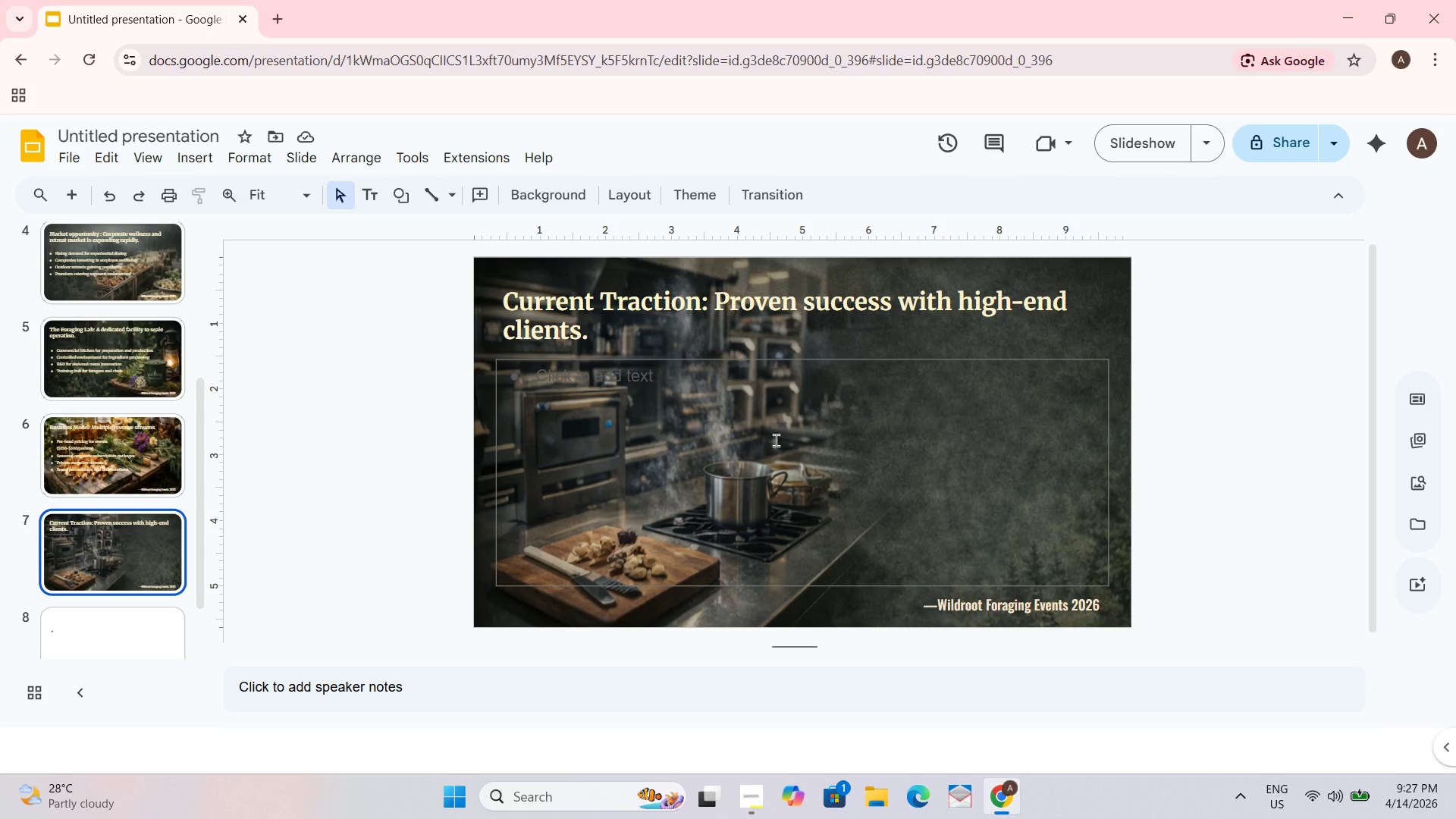 
left_click([555, 407])
 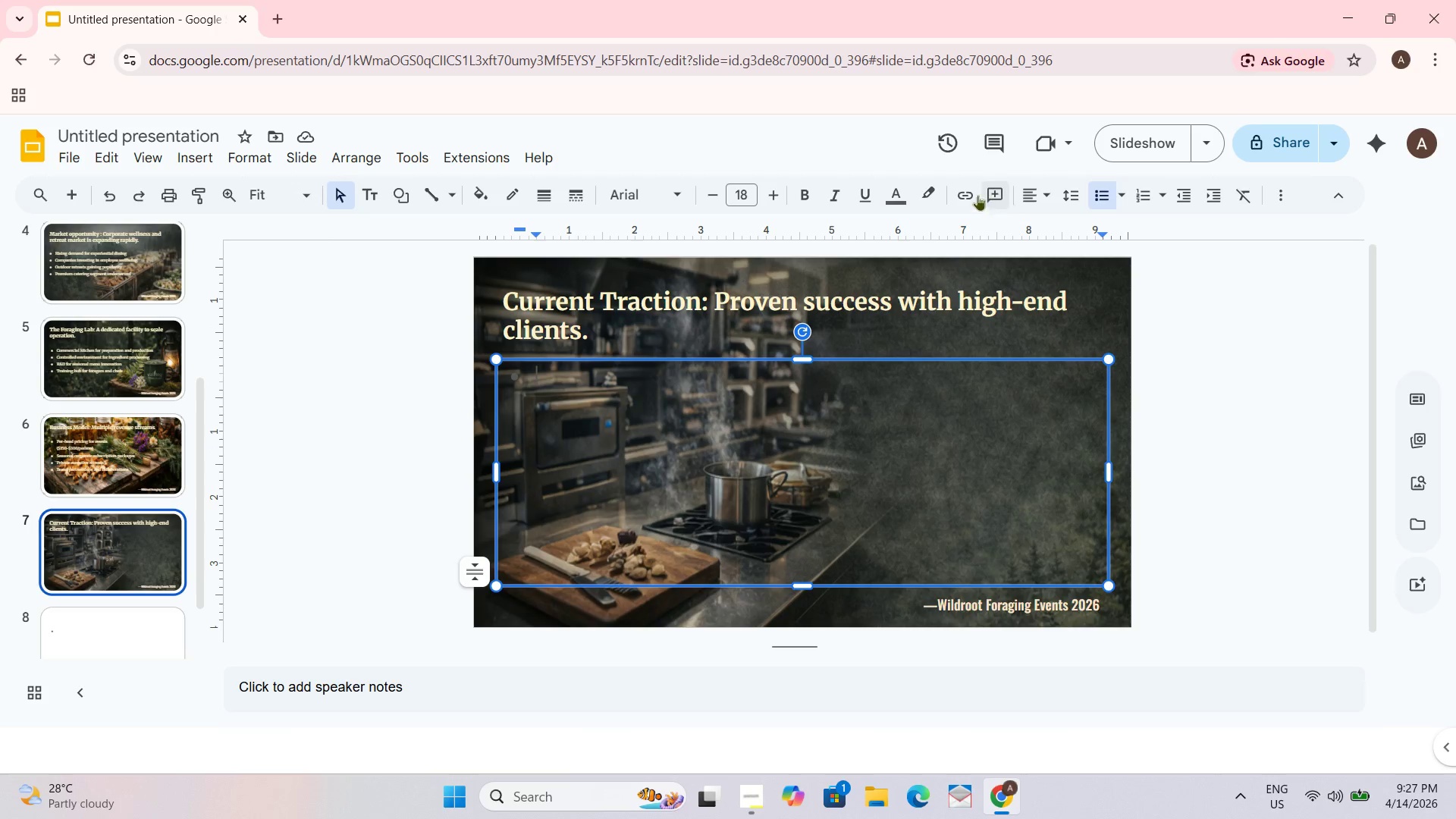 
left_click([889, 199])
 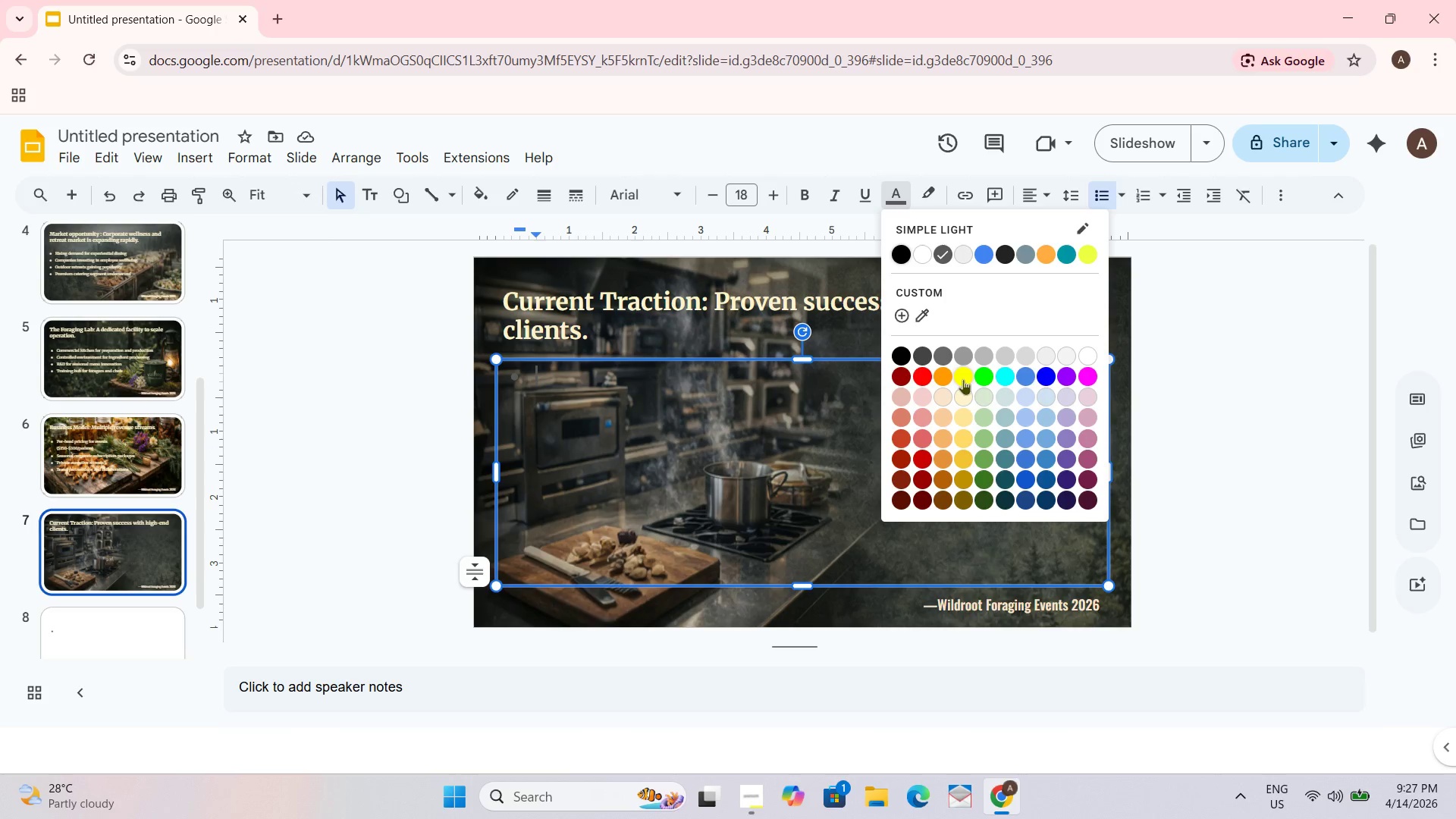 
left_click([965, 402])
 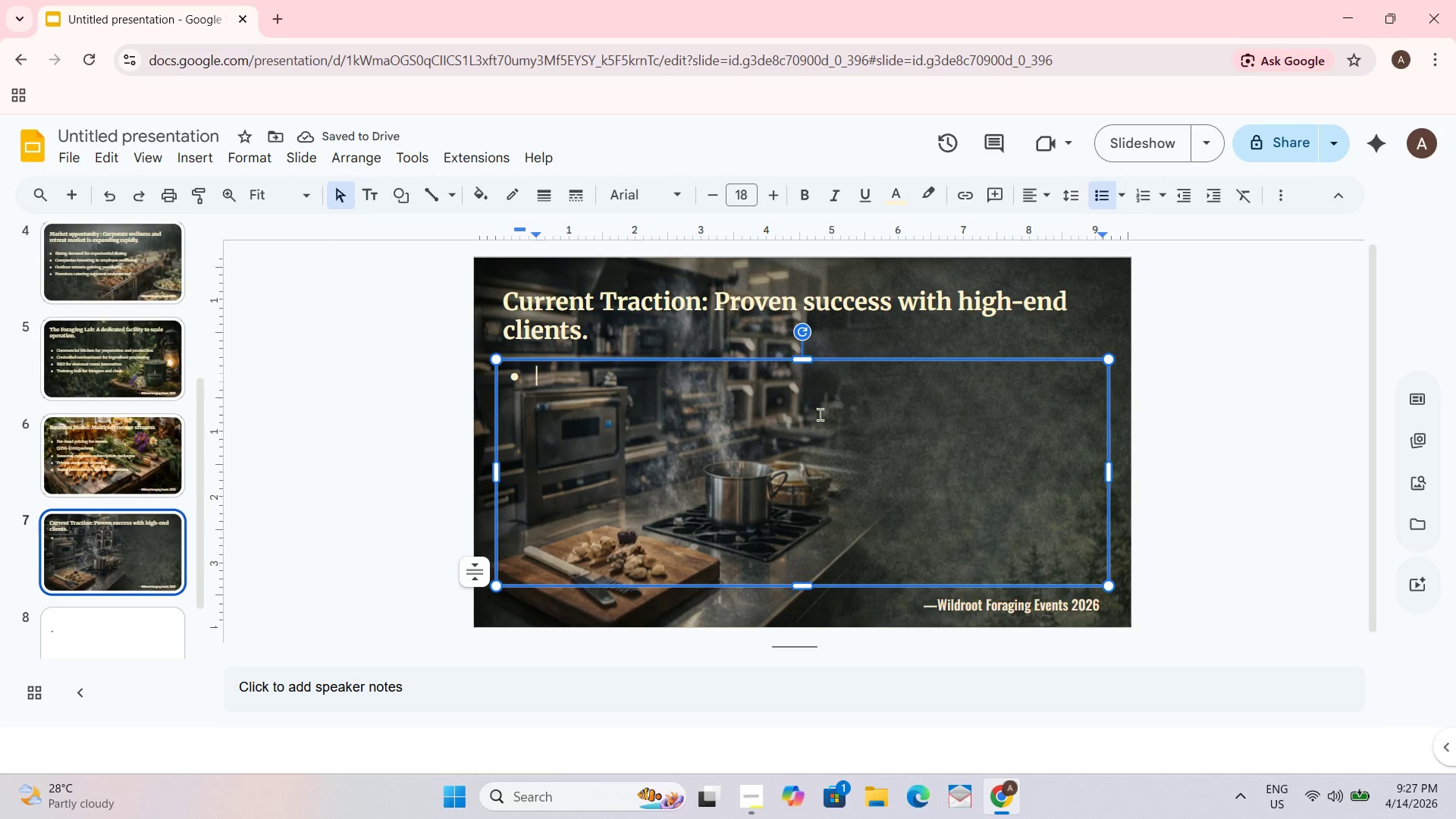 
key(Numpad2)
 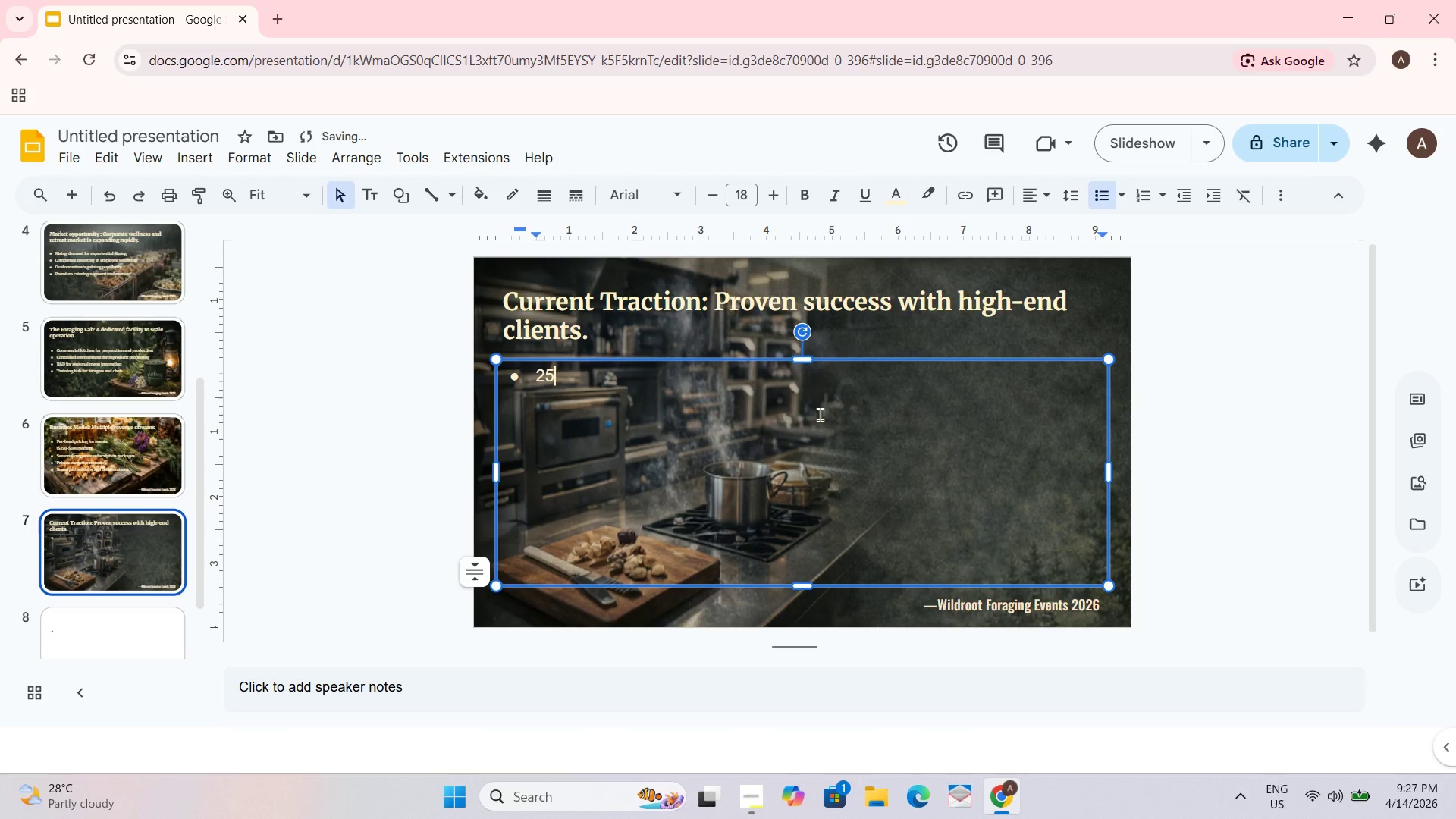 
key(Numpad5)
 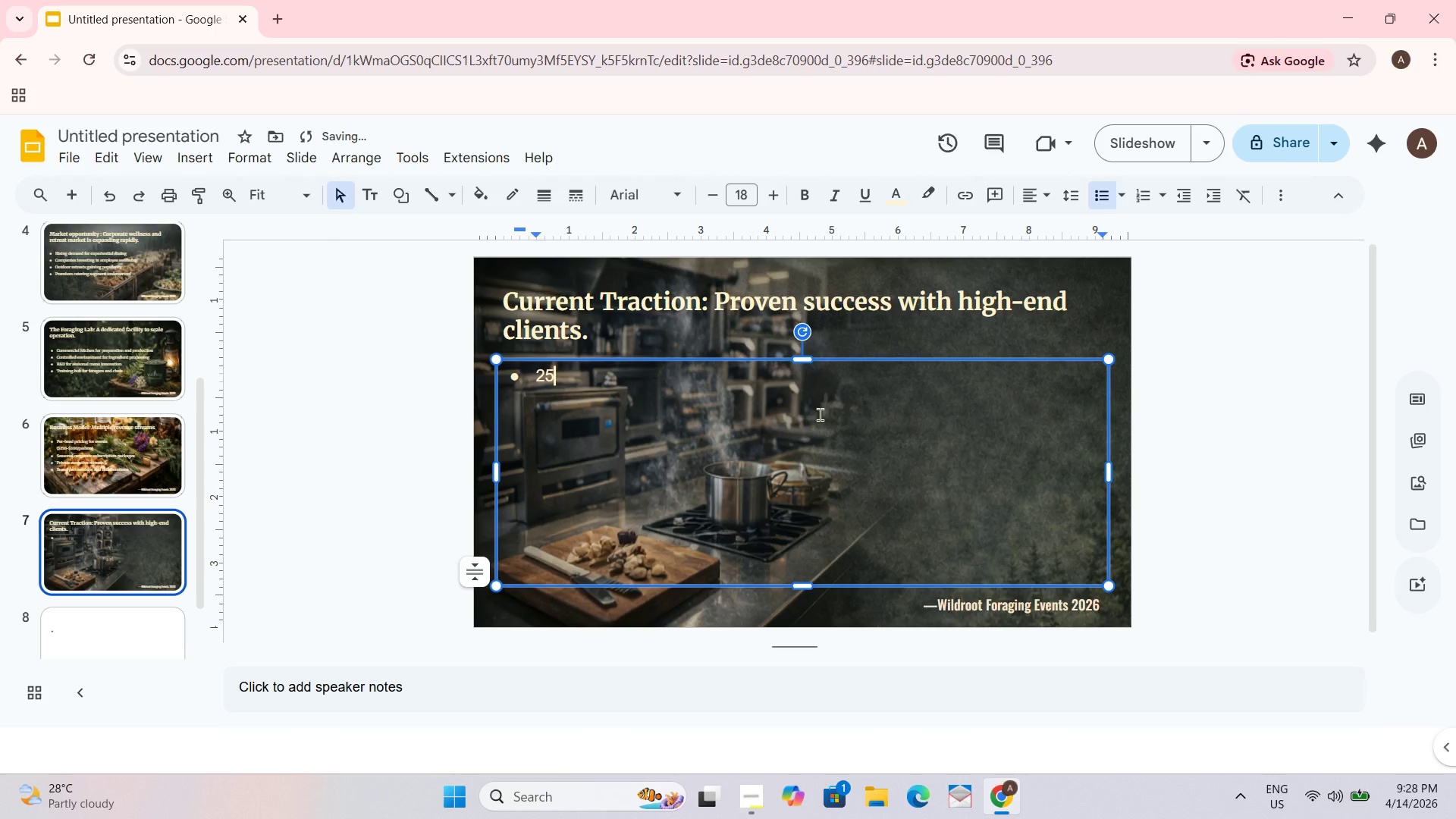 
key(Shift+Equal)
 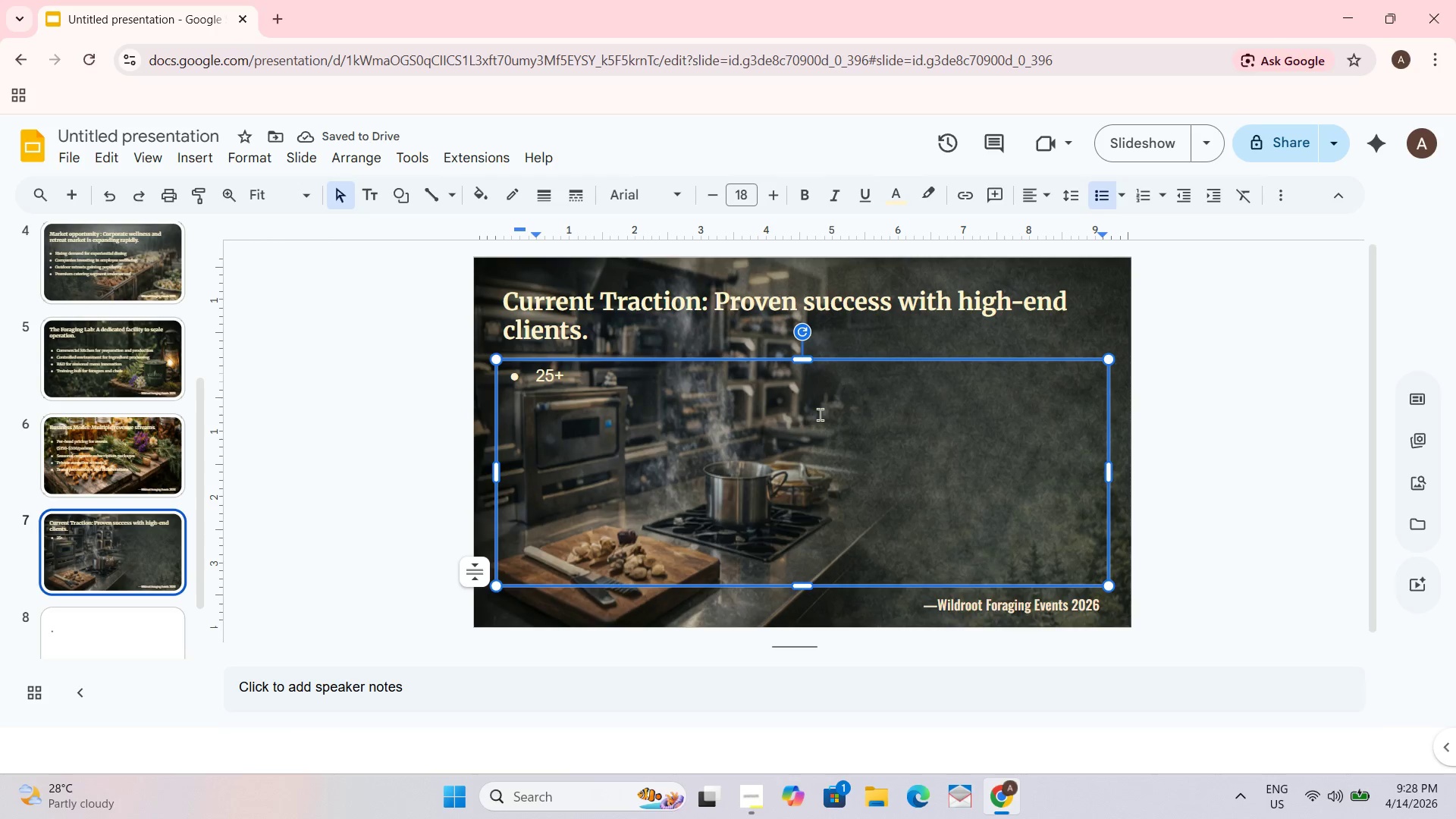 
type( corpot)
key(Backspace)
type(rate)
 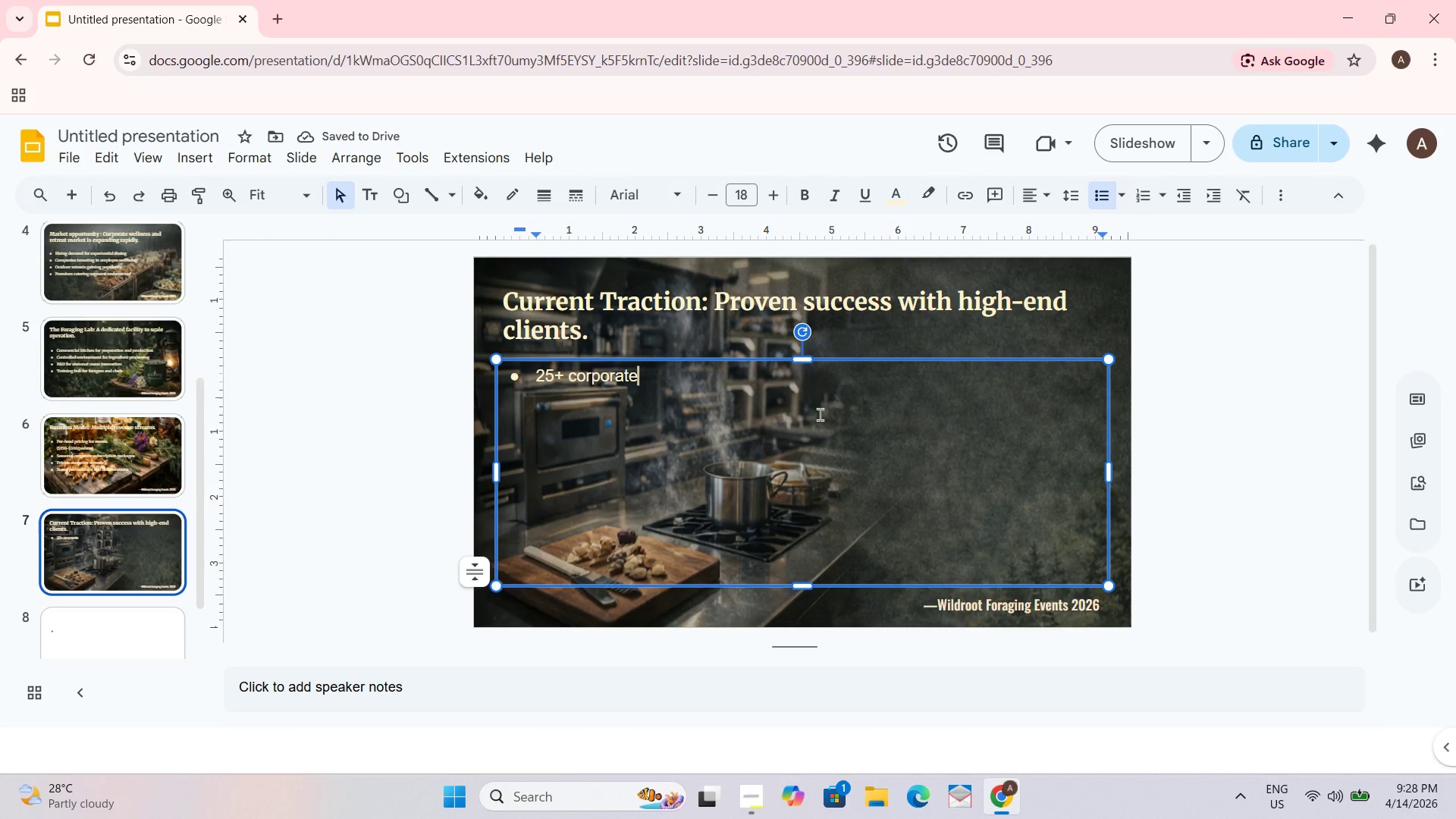 
type( retreats executed)
 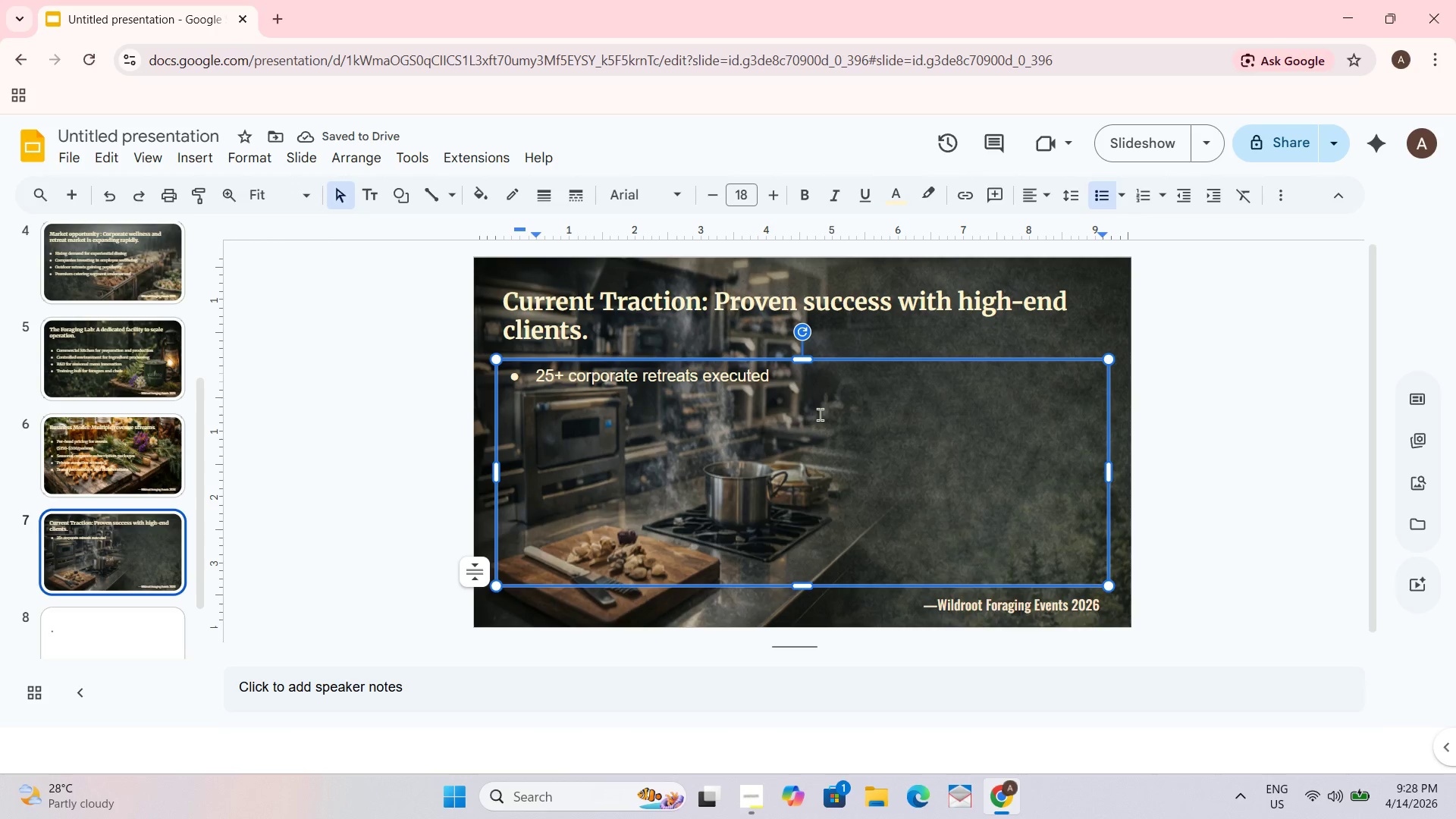 
key(Enter)
 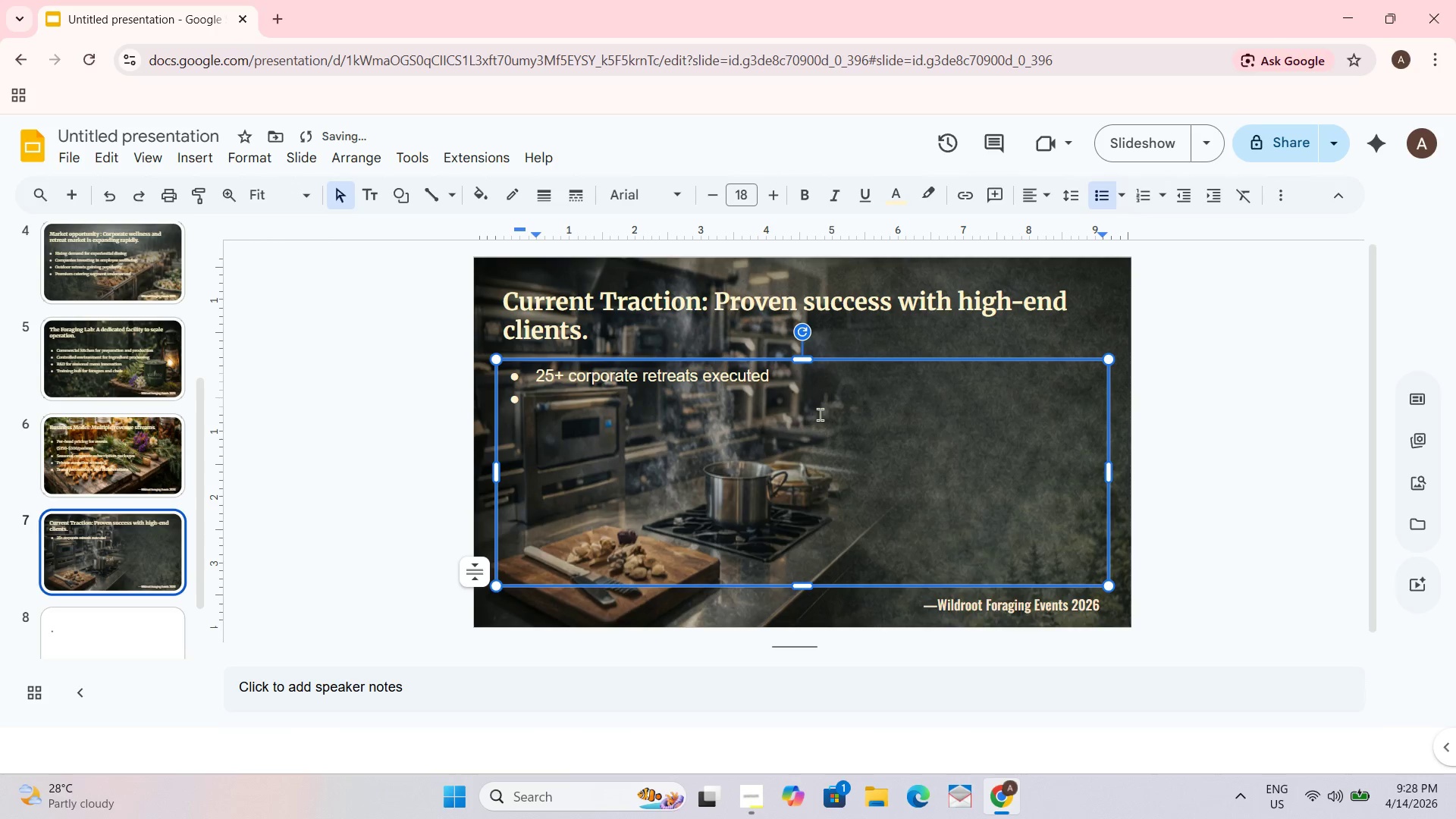 
key(Numpad9)
 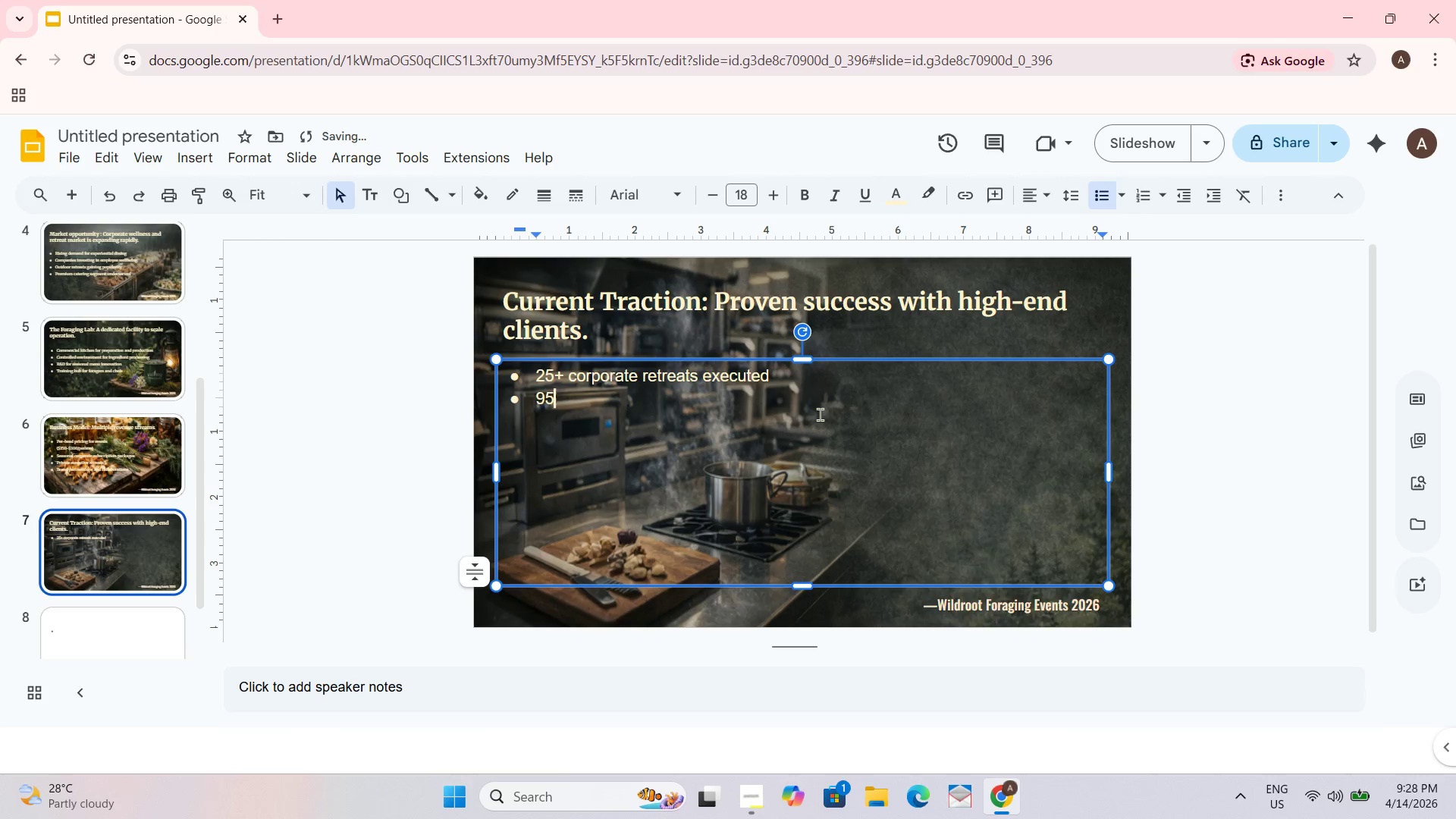 
key(Numpad5)
 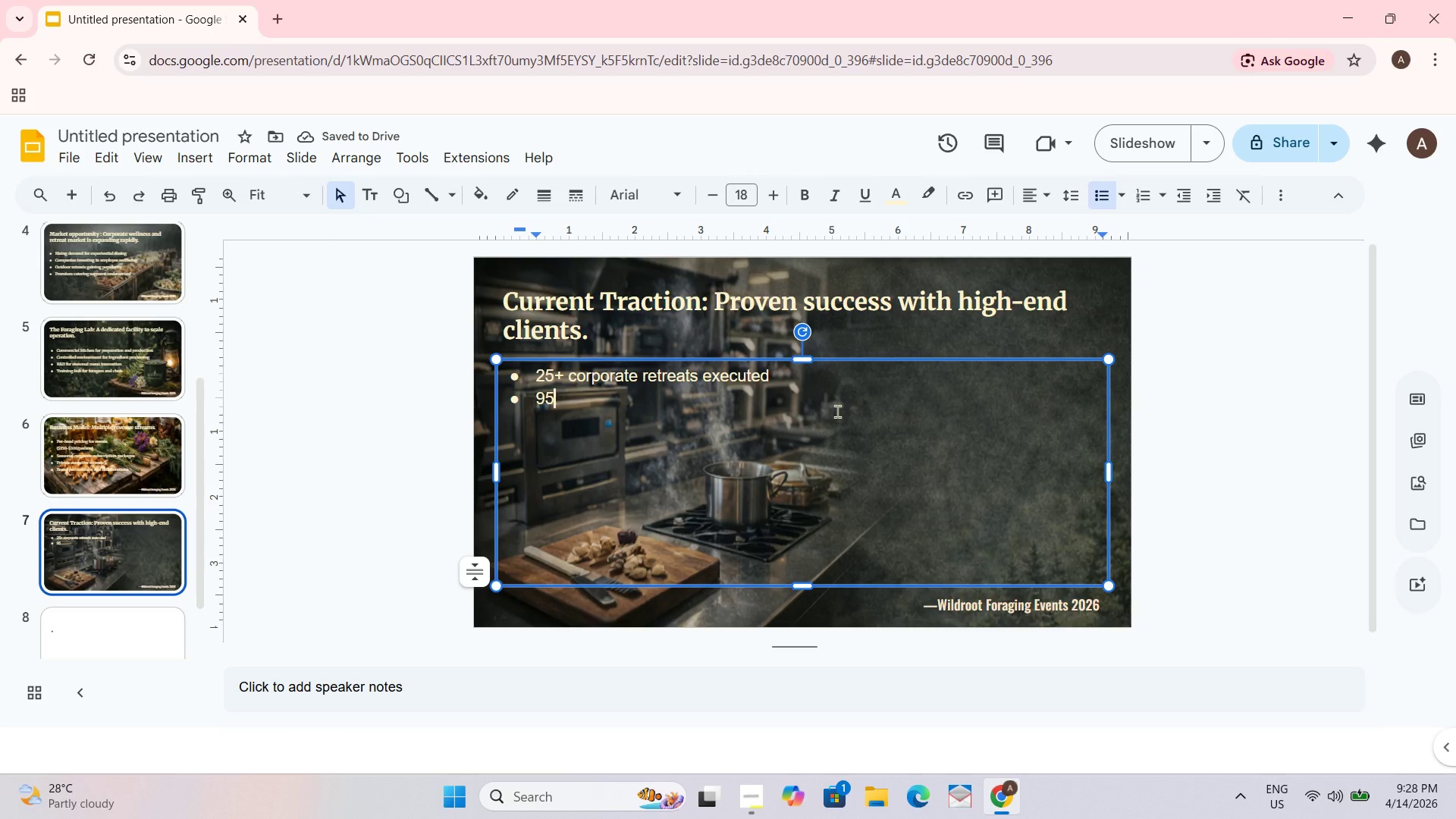 
type(% client satisfaction rate)
 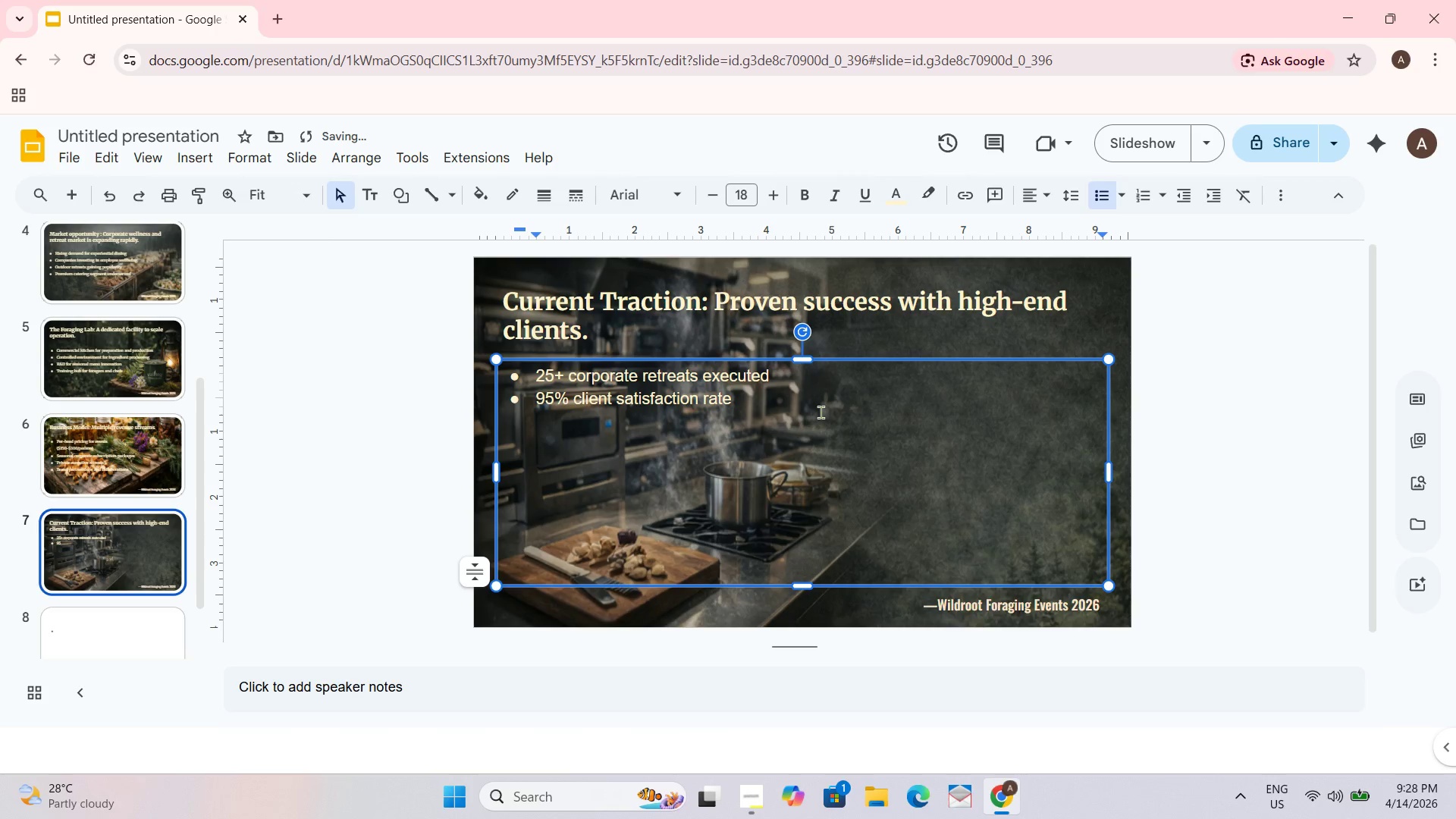 
key(Enter)
 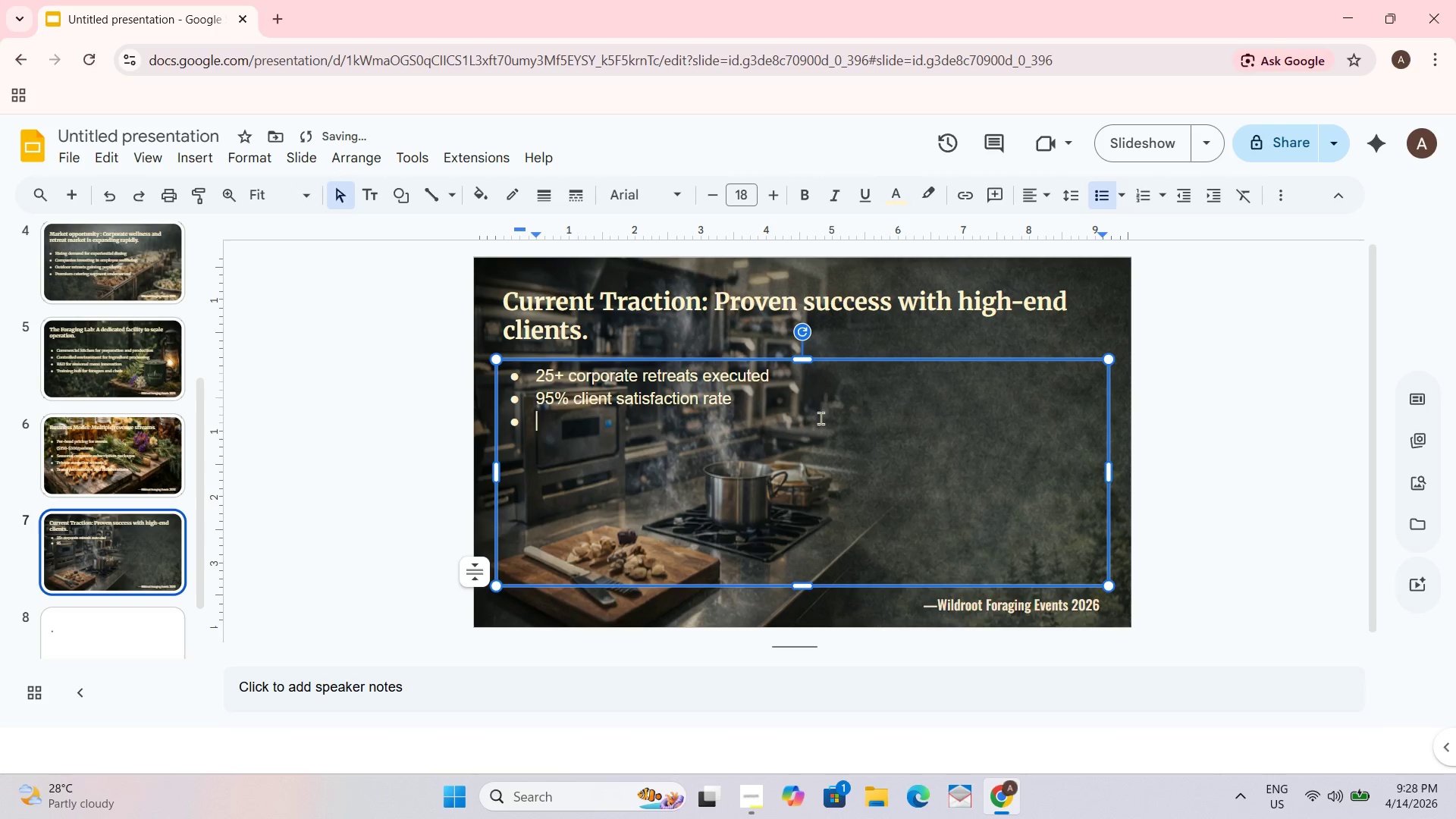 
type(Repeat bookings from enterprises clients)
 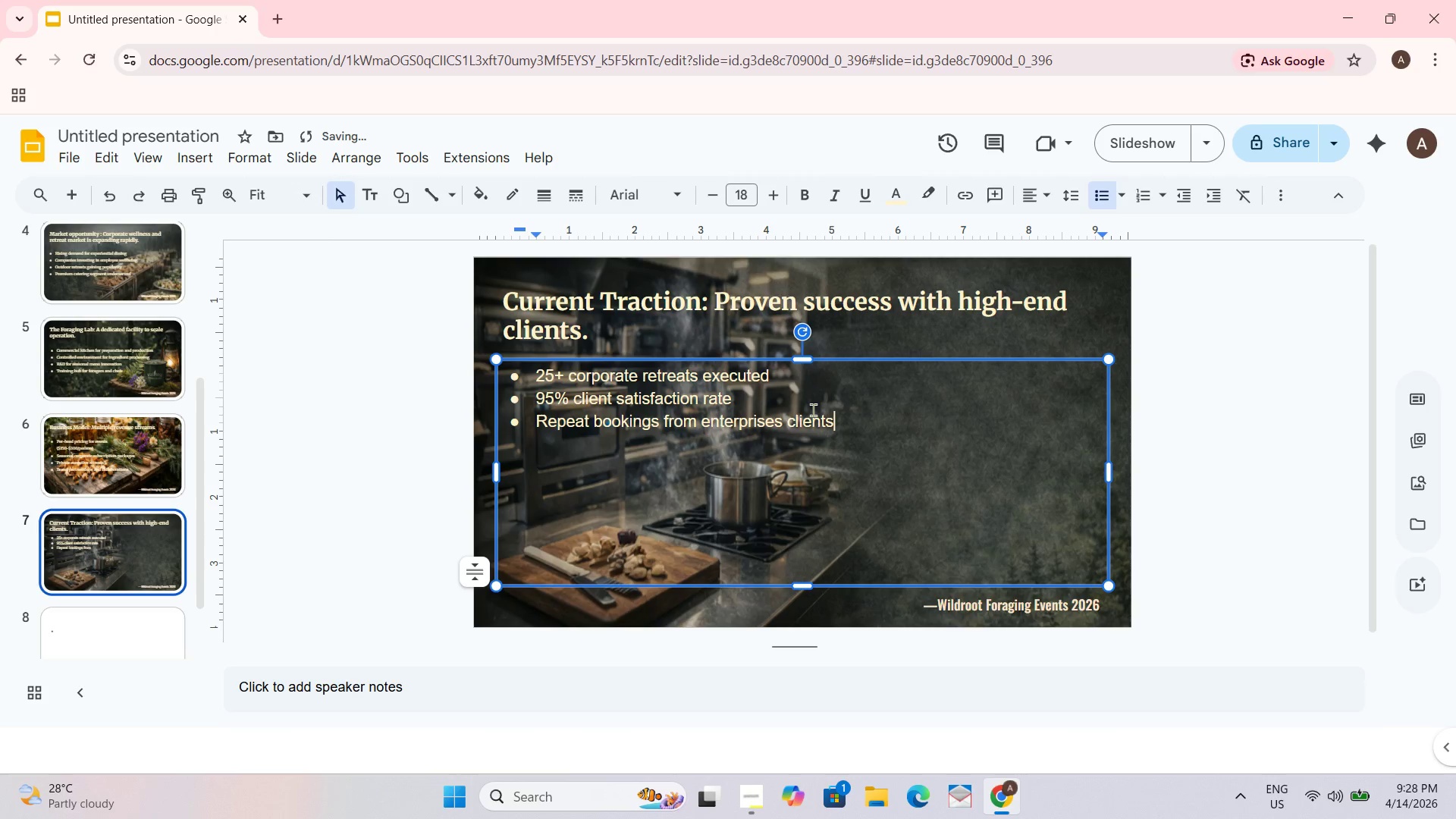 
key(Enter)
 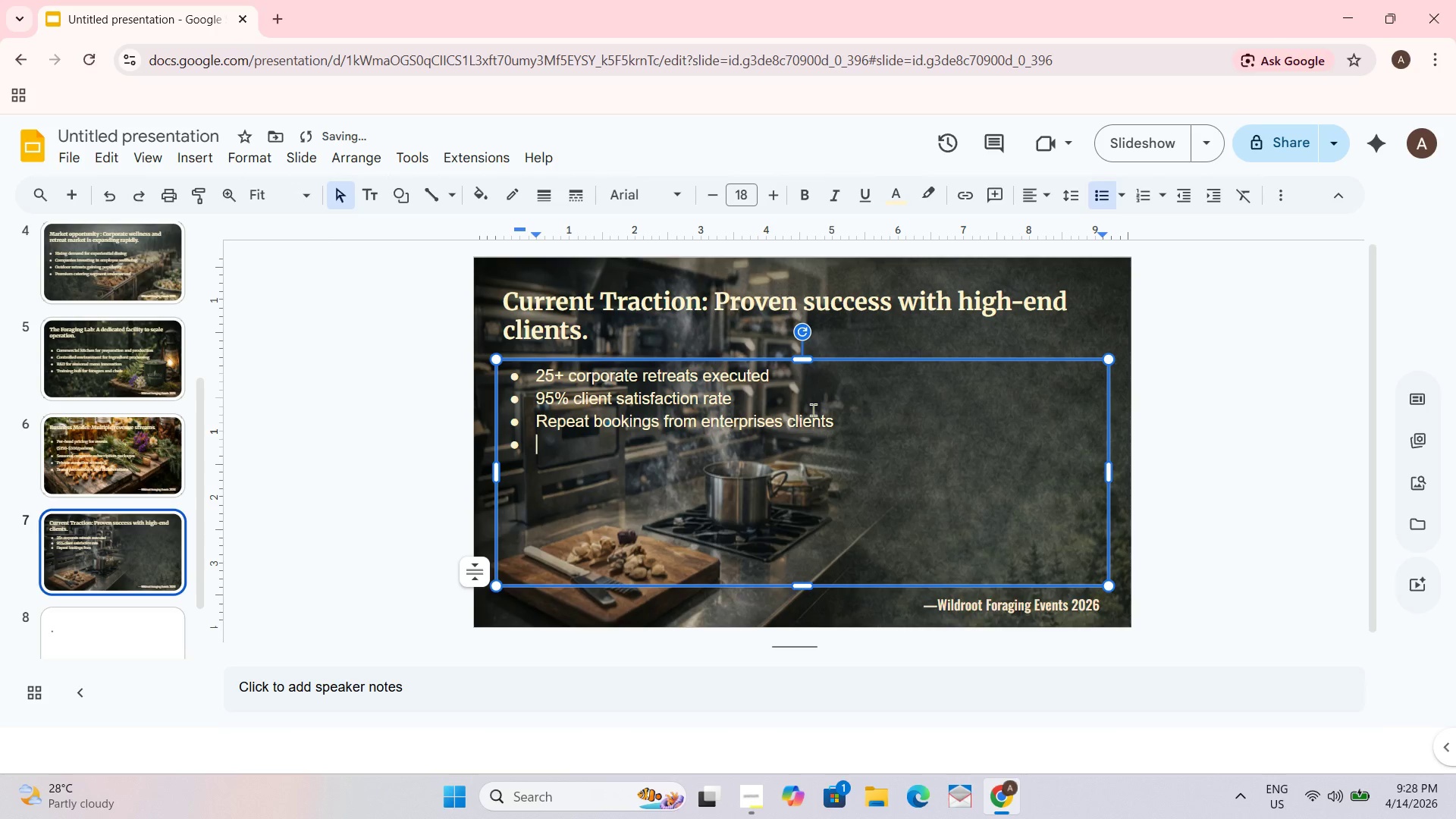 
type(Featured in regional culinary showcases)
 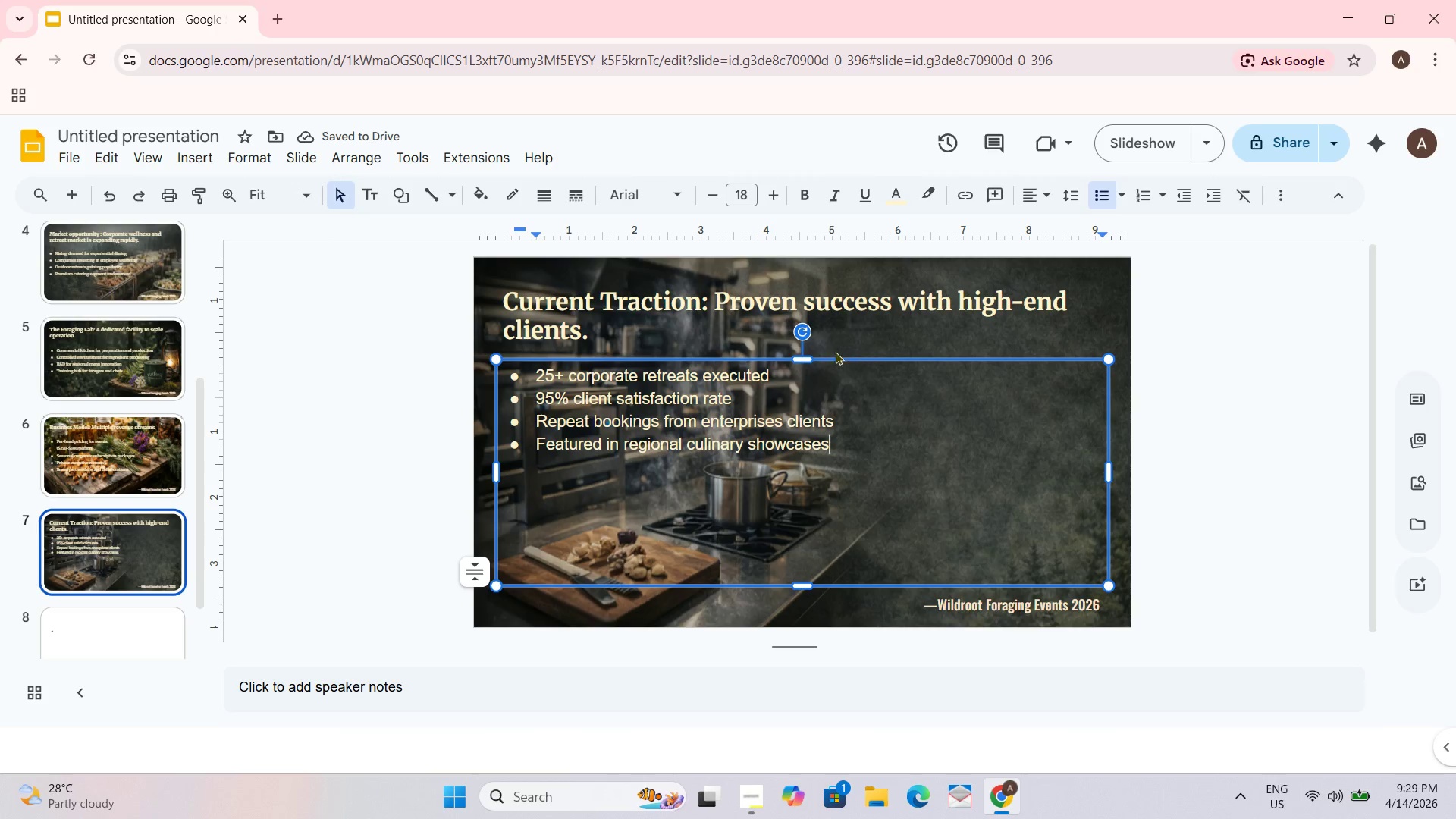 
left_click_drag(start_coordinate=[808, 358], to_coordinate=[808, 375])
 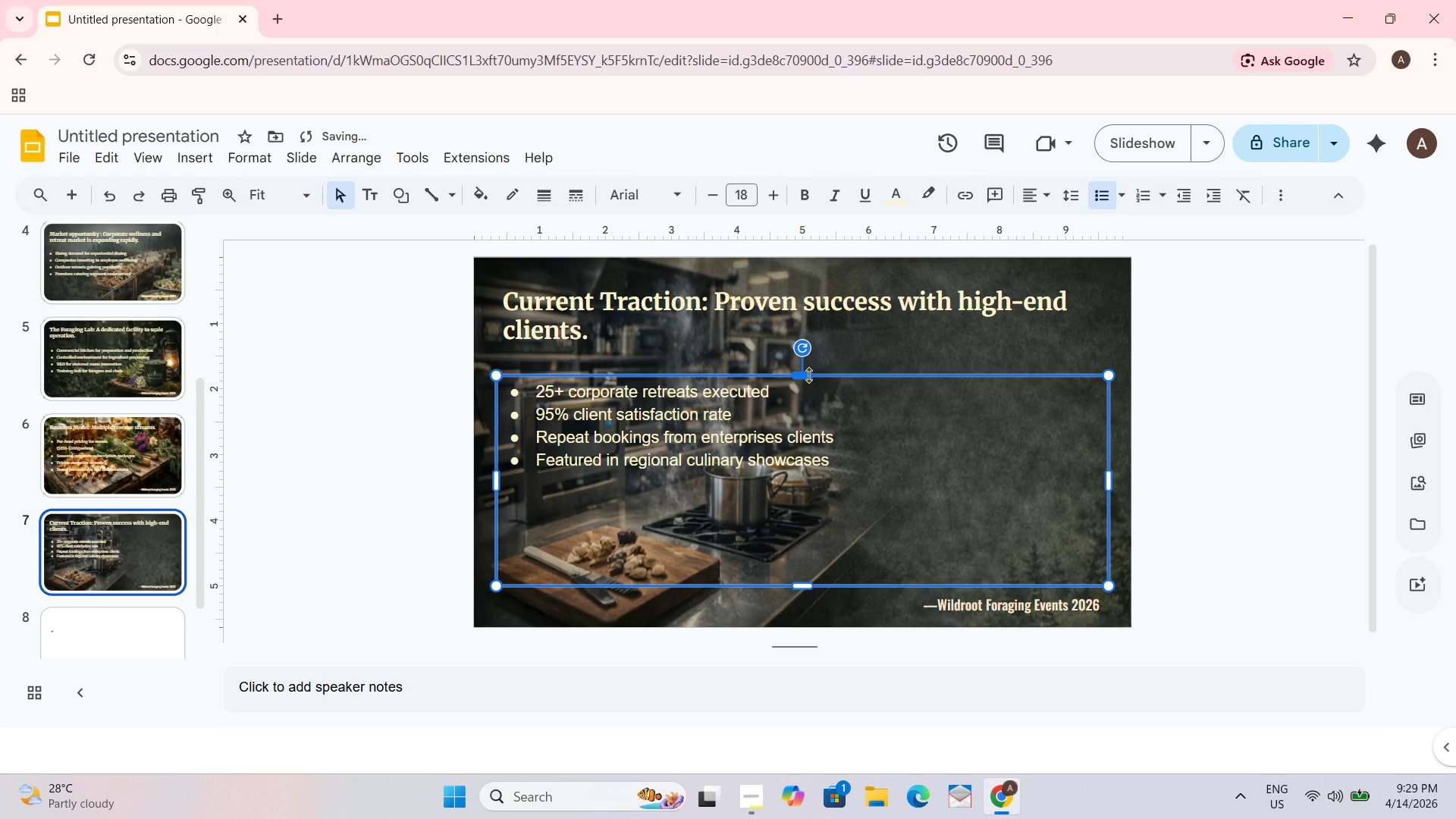 
left_click_drag(start_coordinate=[808, 375], to_coordinate=[811, 382])
 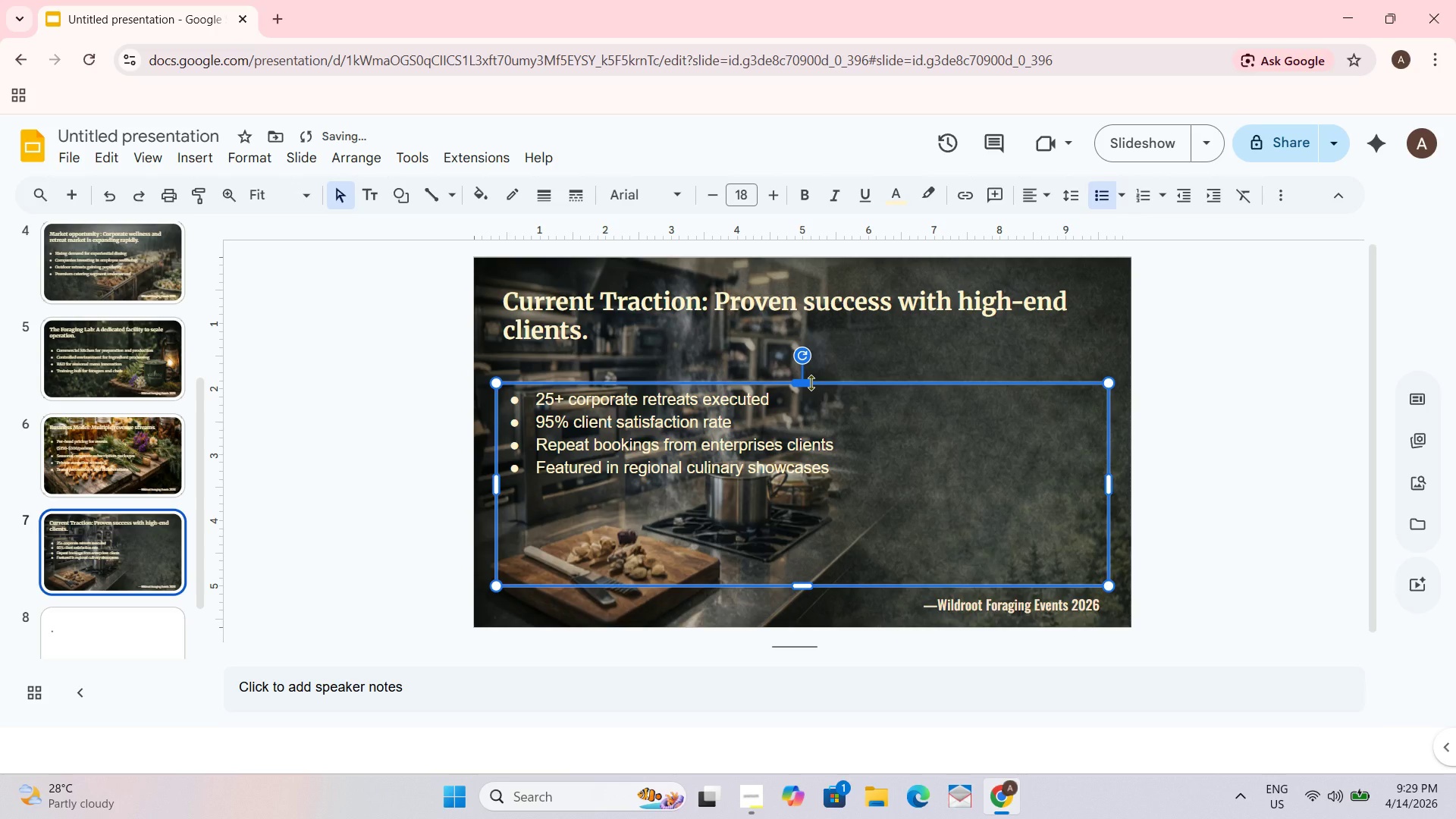 
key(Control+ControlLeft)
 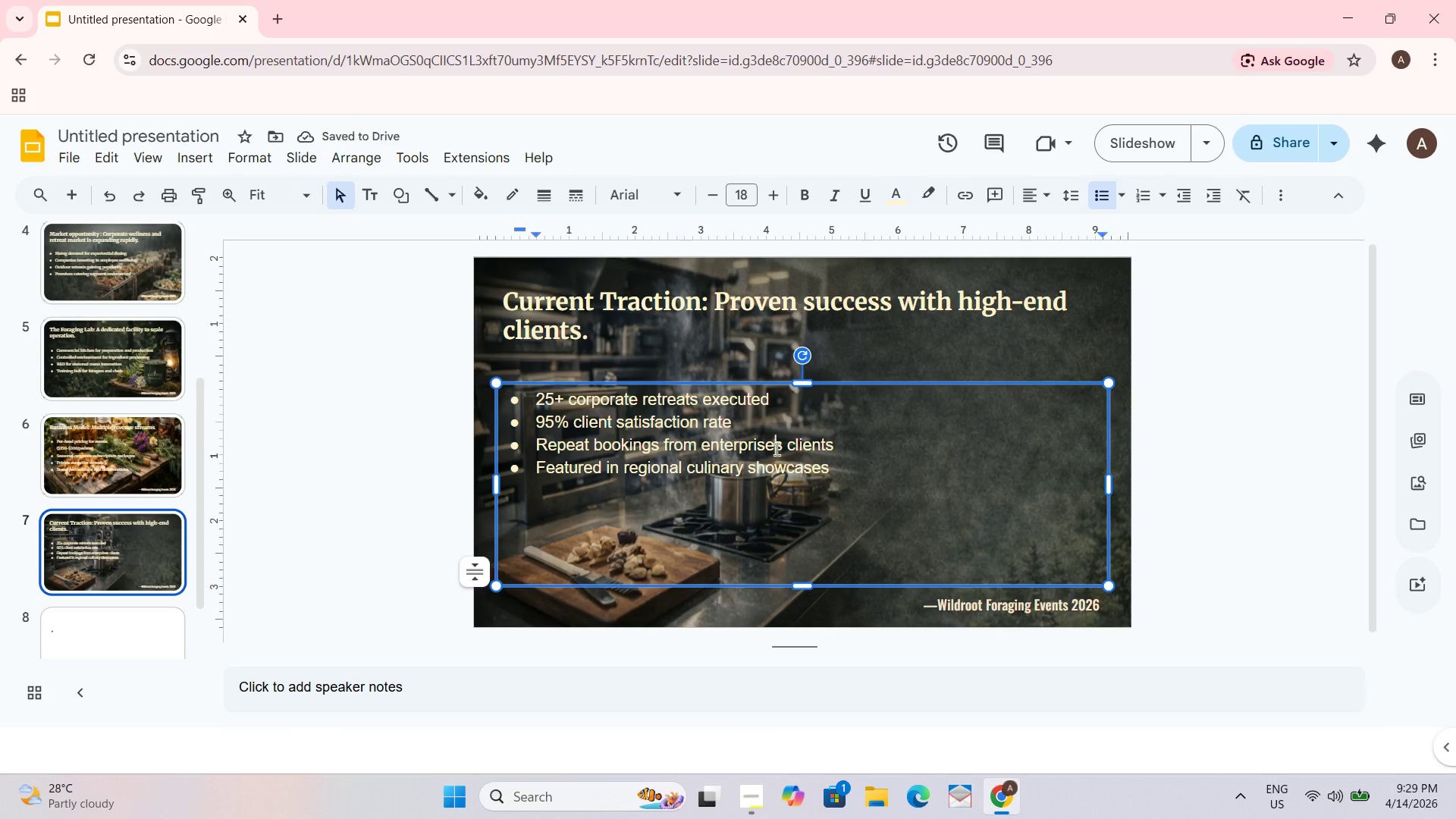 
key(Control+A)
 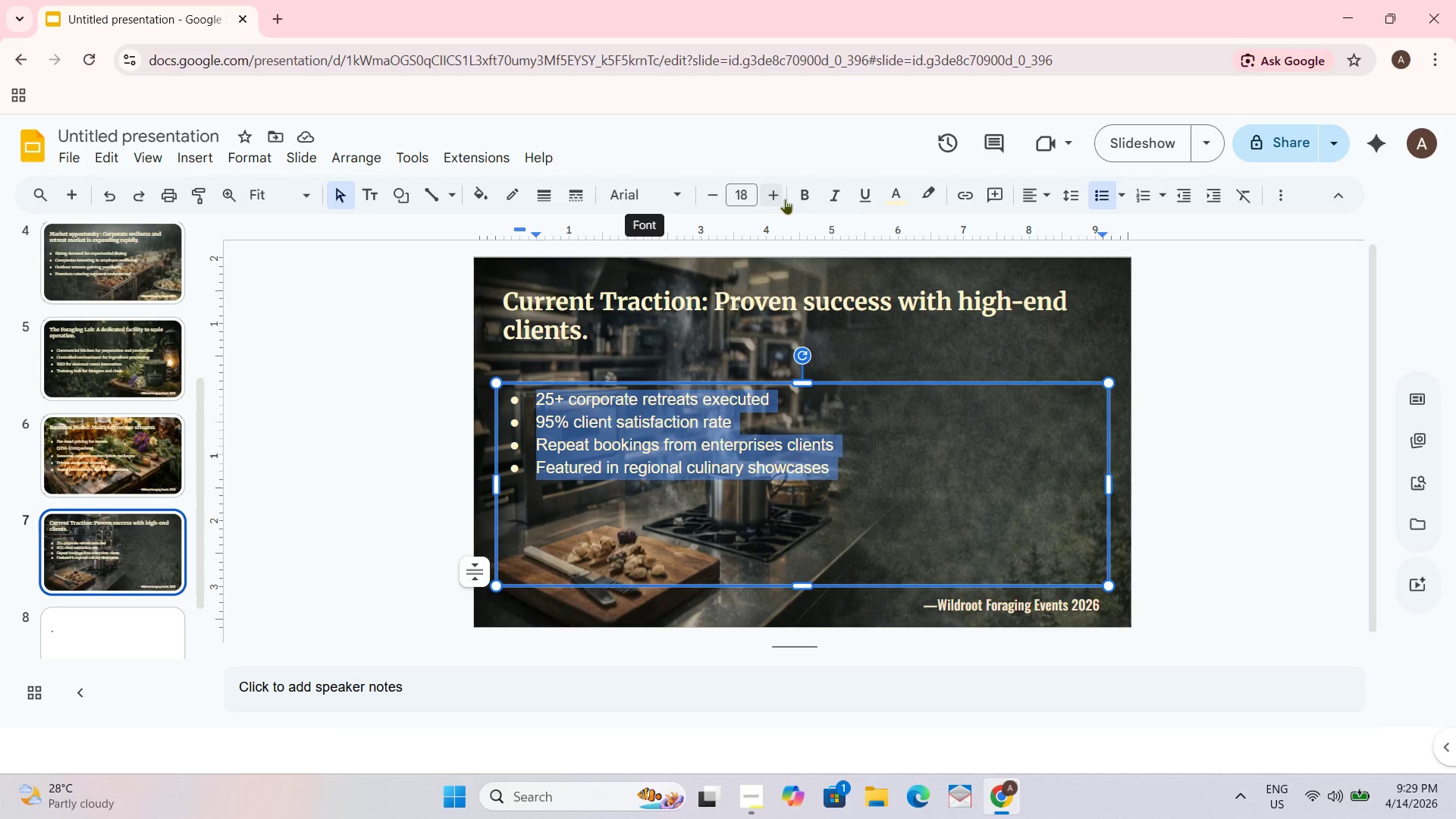 
double_click([777, 195])
 